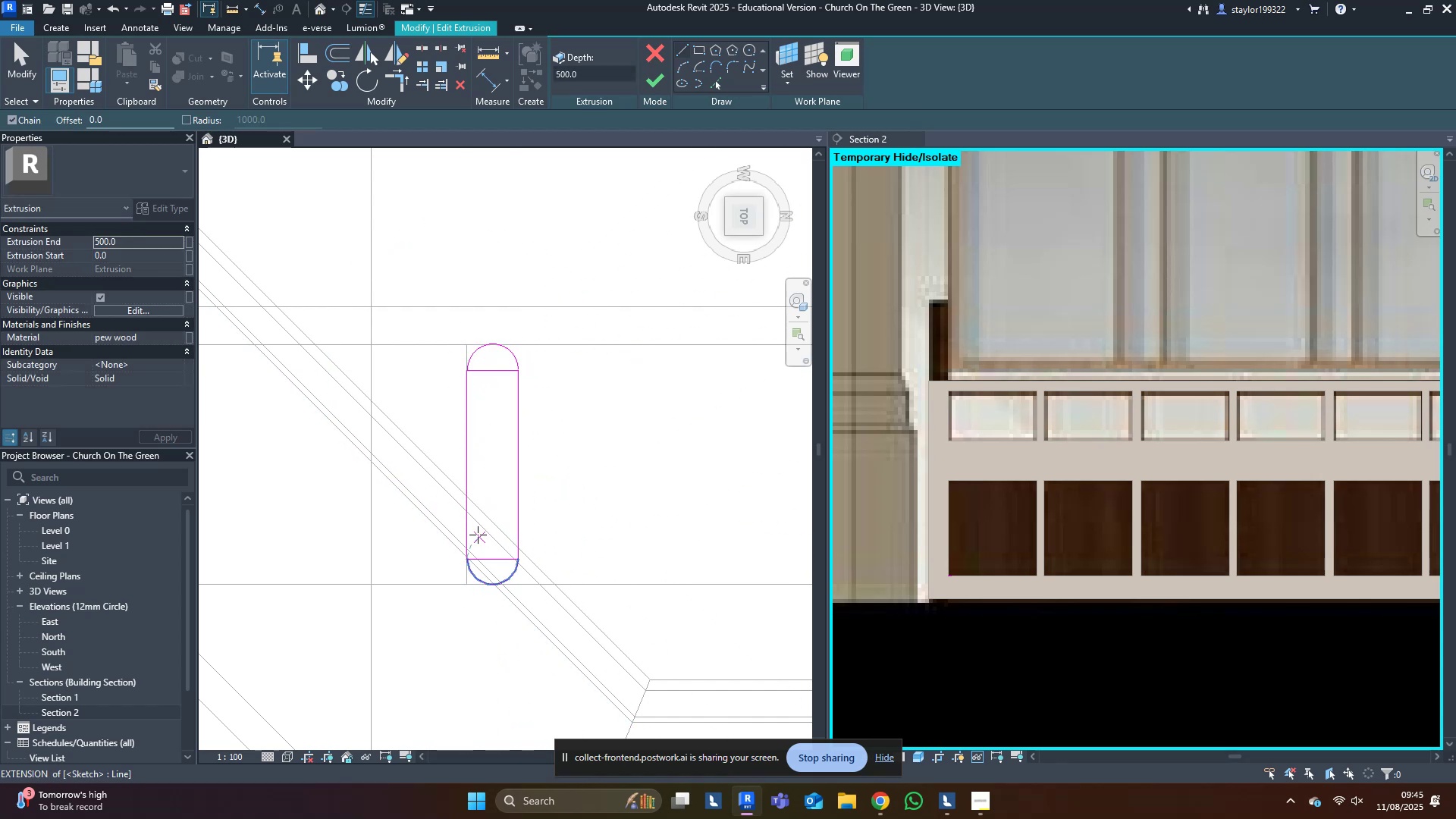 
type(md[Delete])
 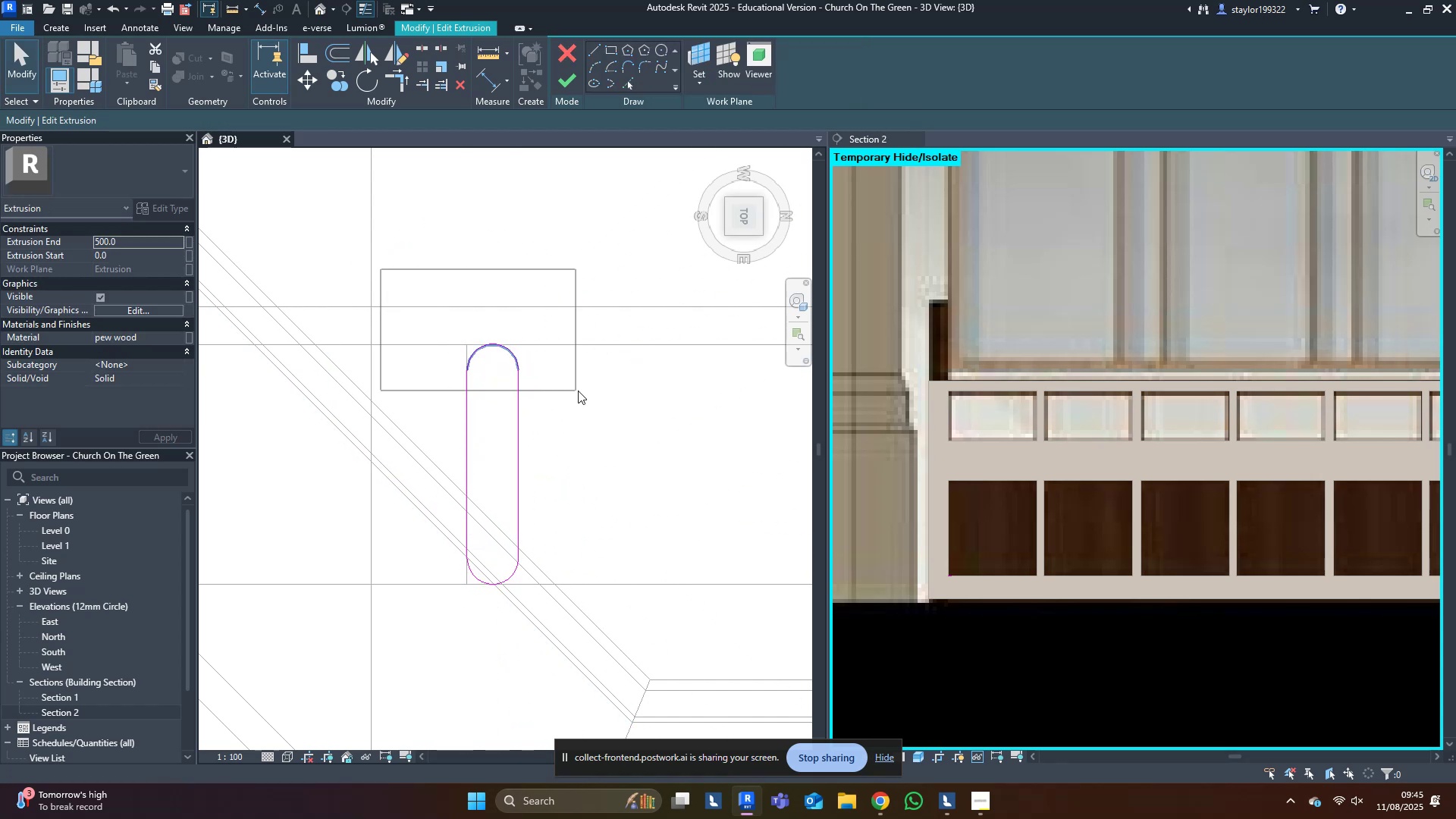 
left_click_drag(start_coordinate=[500, 357], to_coordinate=[494, 568])
 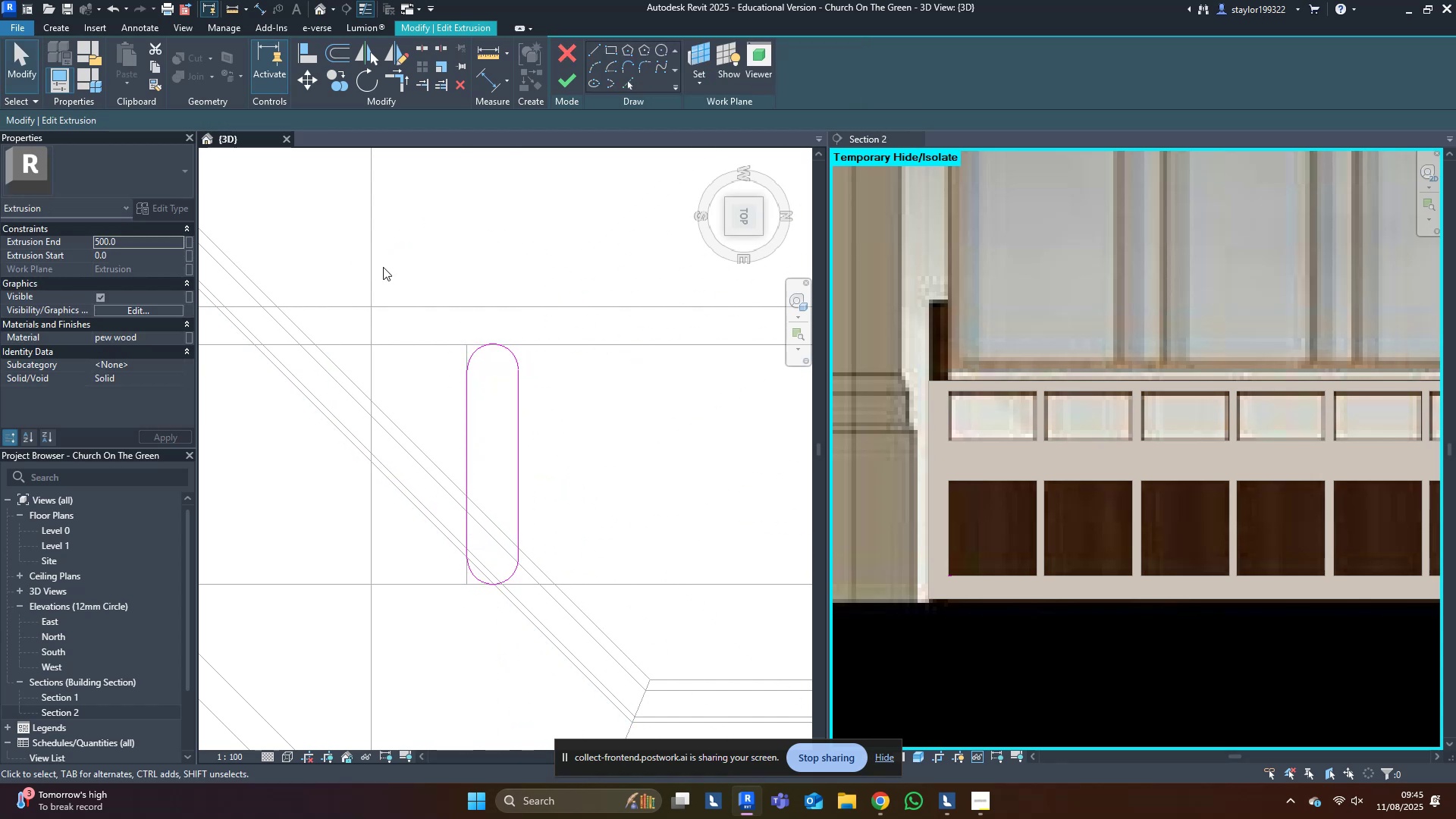 
left_click_drag(start_coordinate=[381, 269], to_coordinate=[584, 388])
 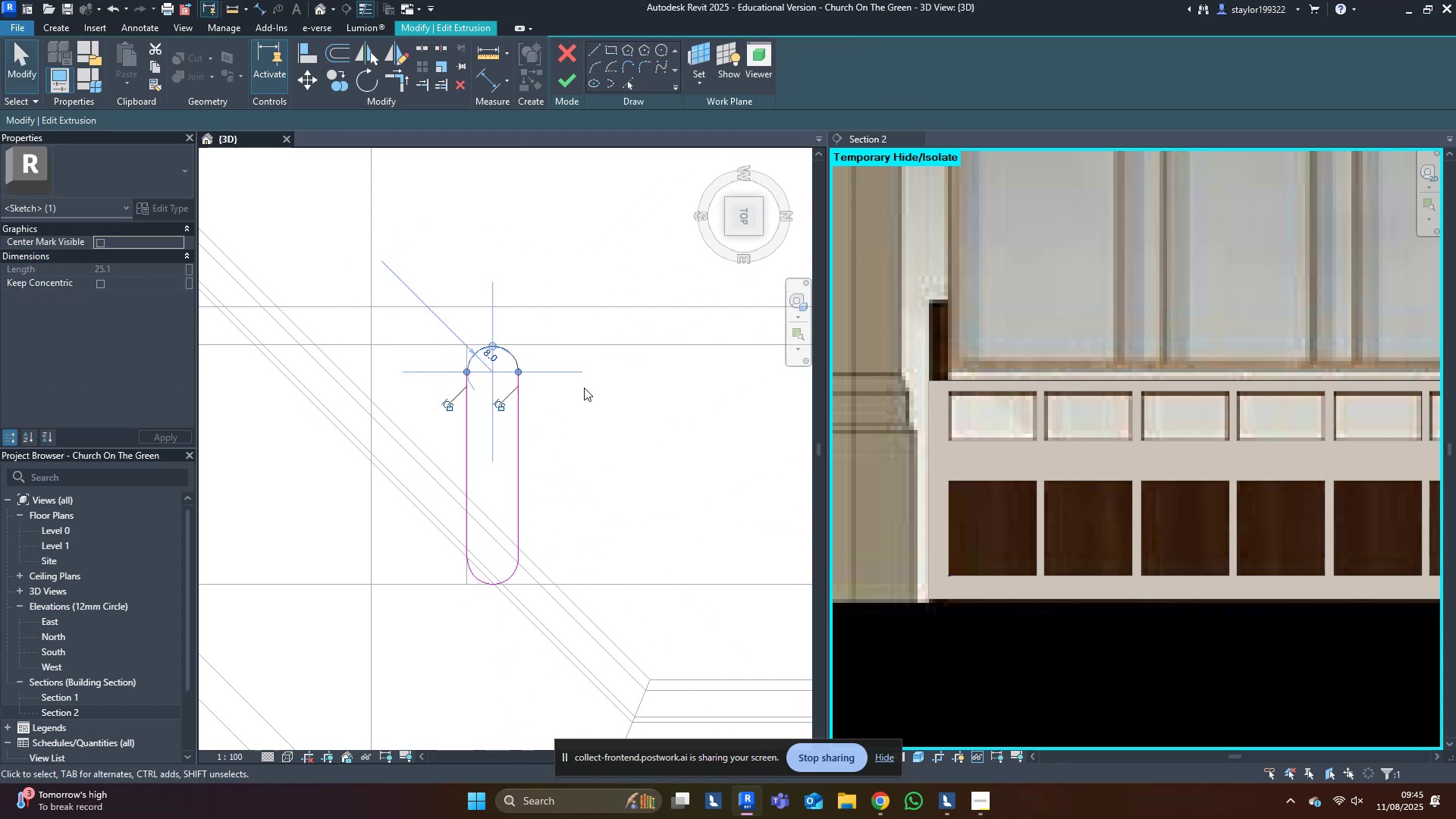 
key(ArrowDown)
 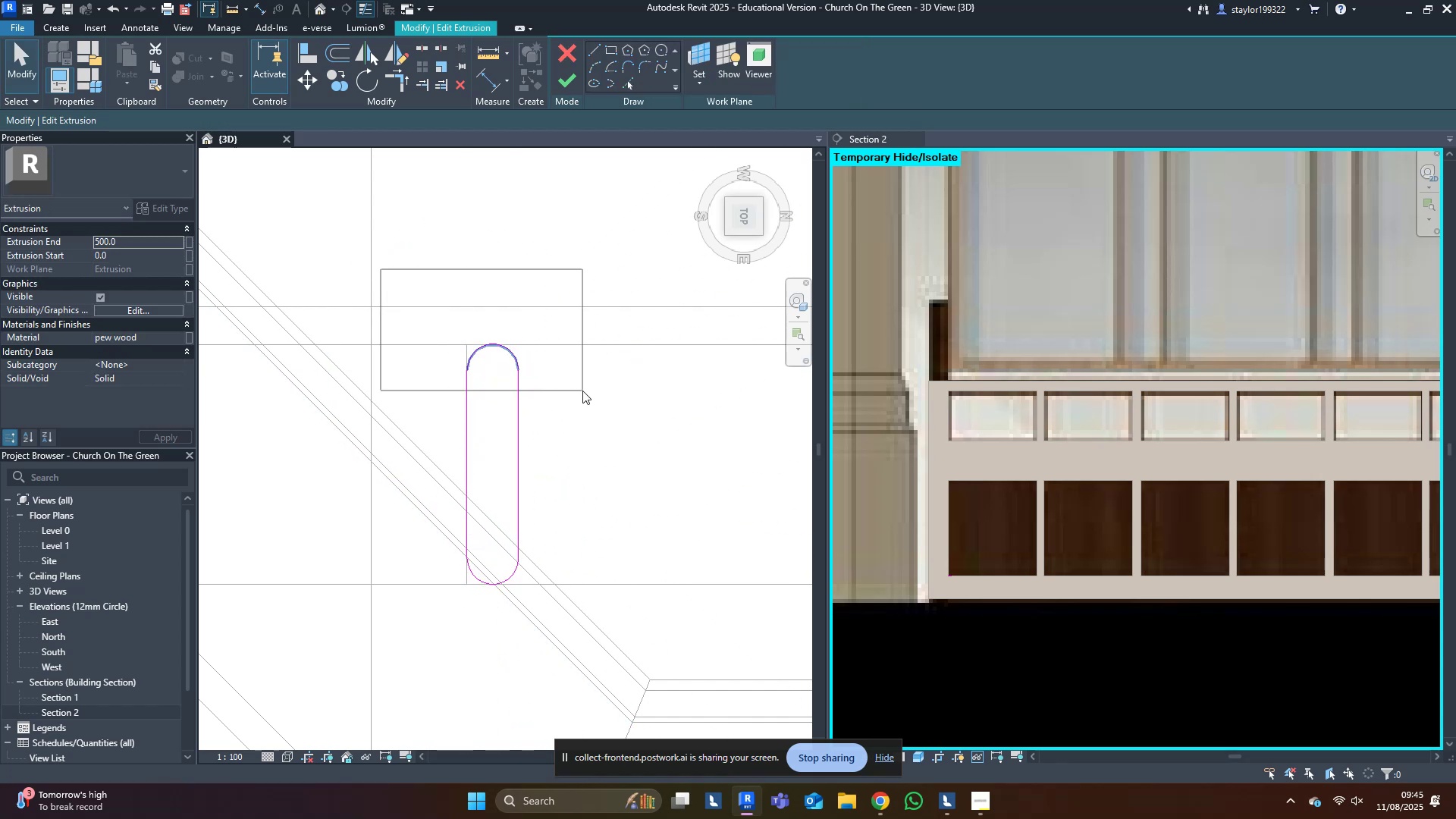 
key(ArrowDown)
 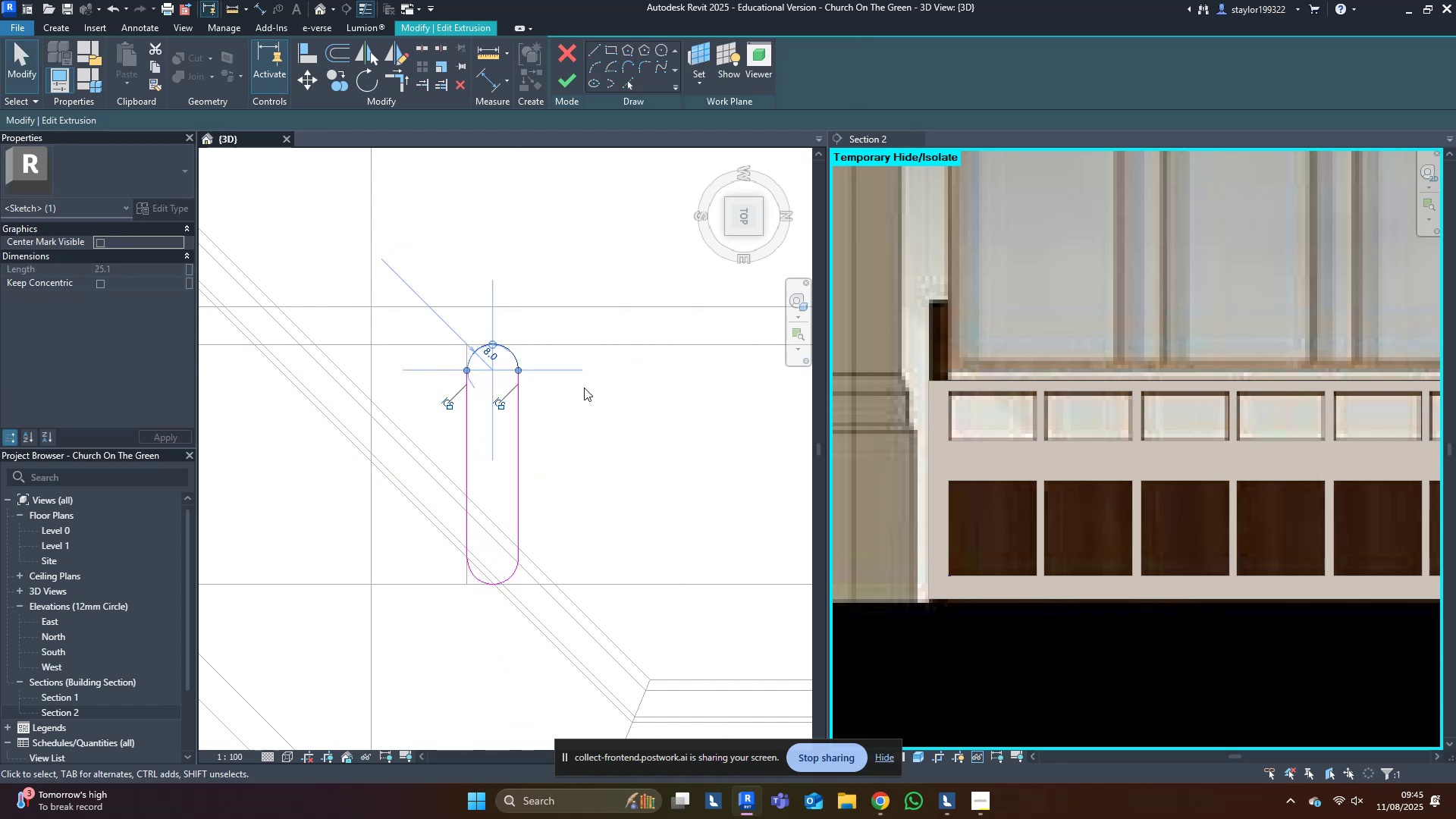 
key(ArrowDown)
 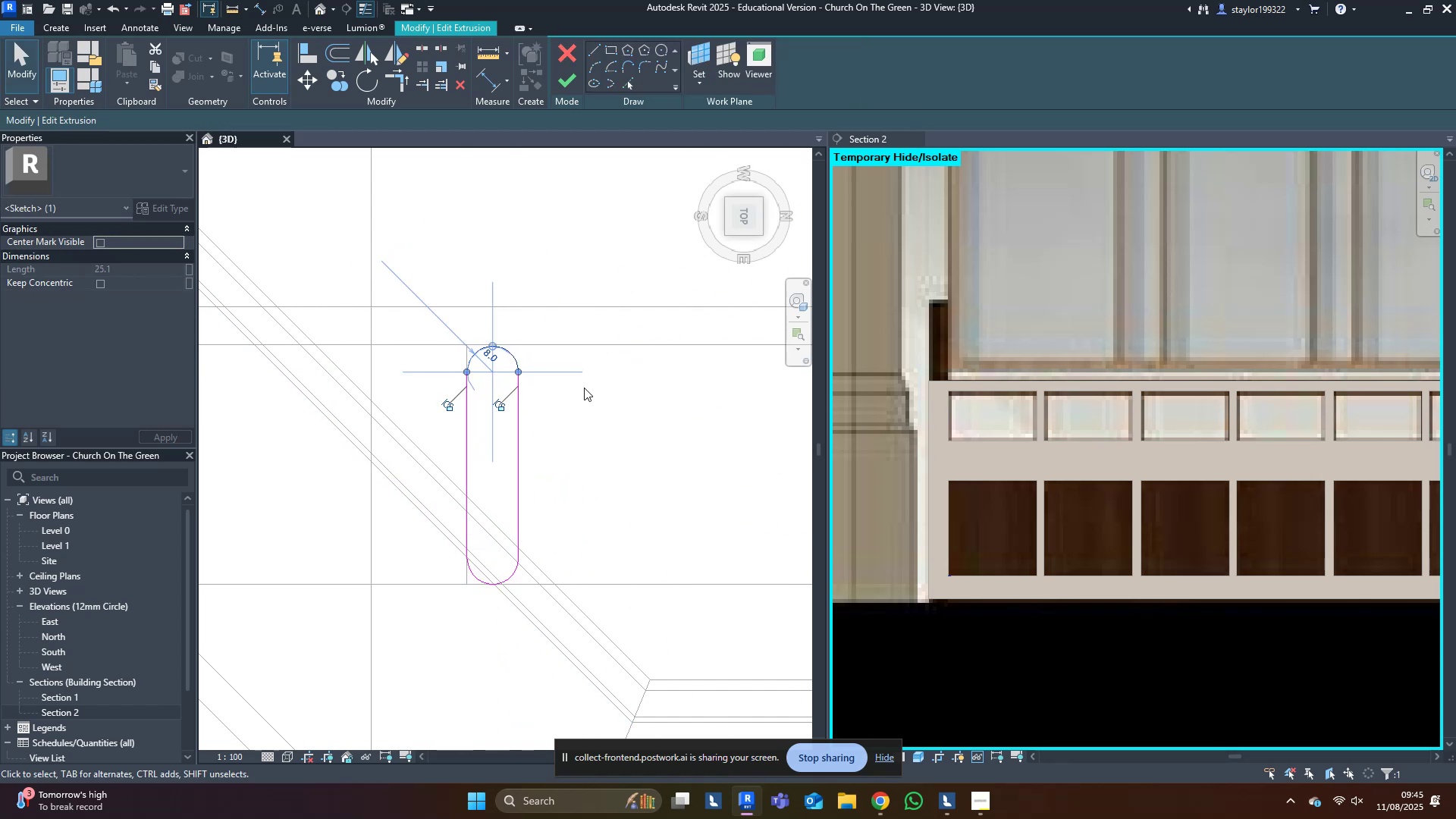 
key(ArrowDown)
 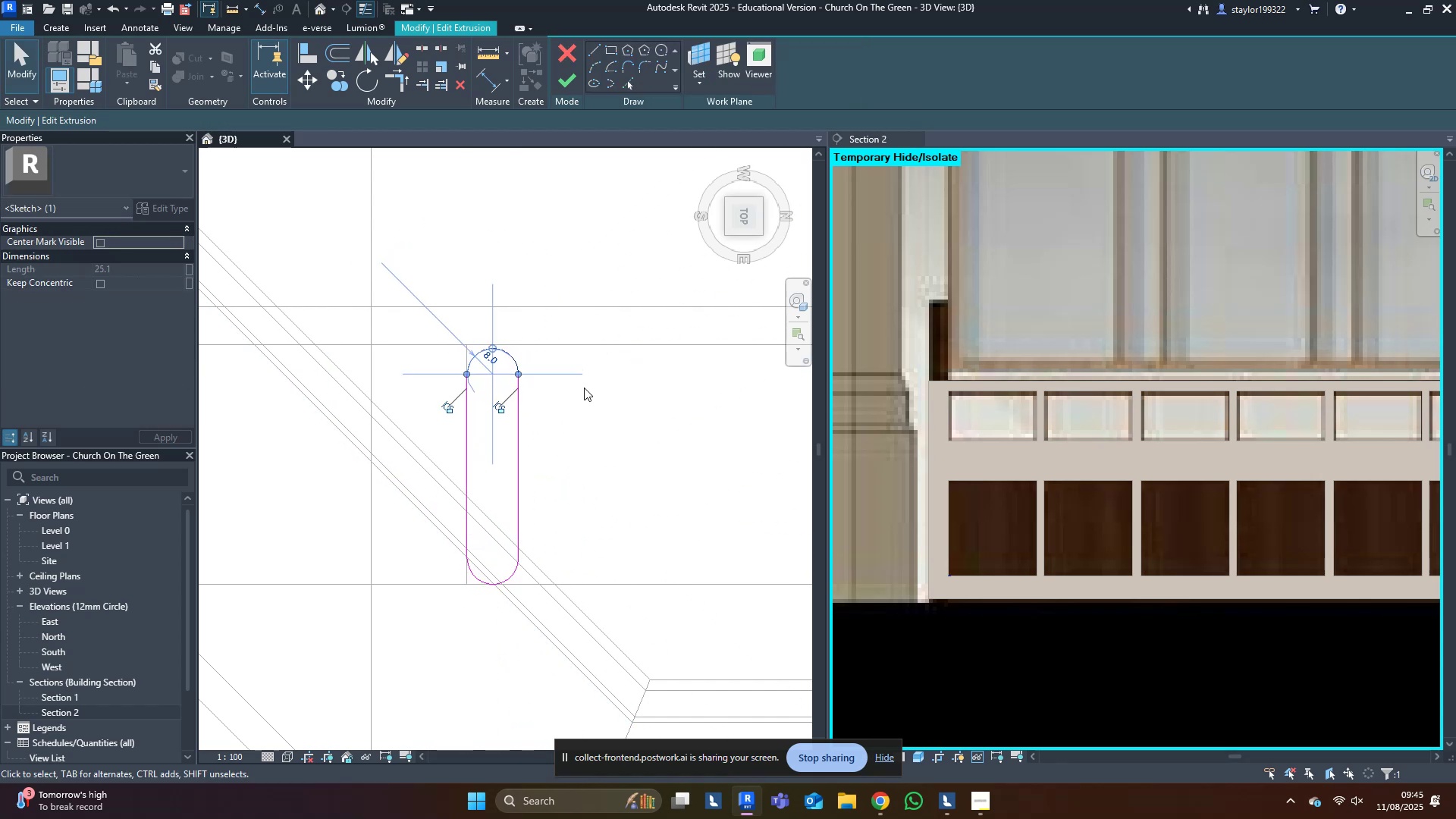 
key(ArrowDown)
 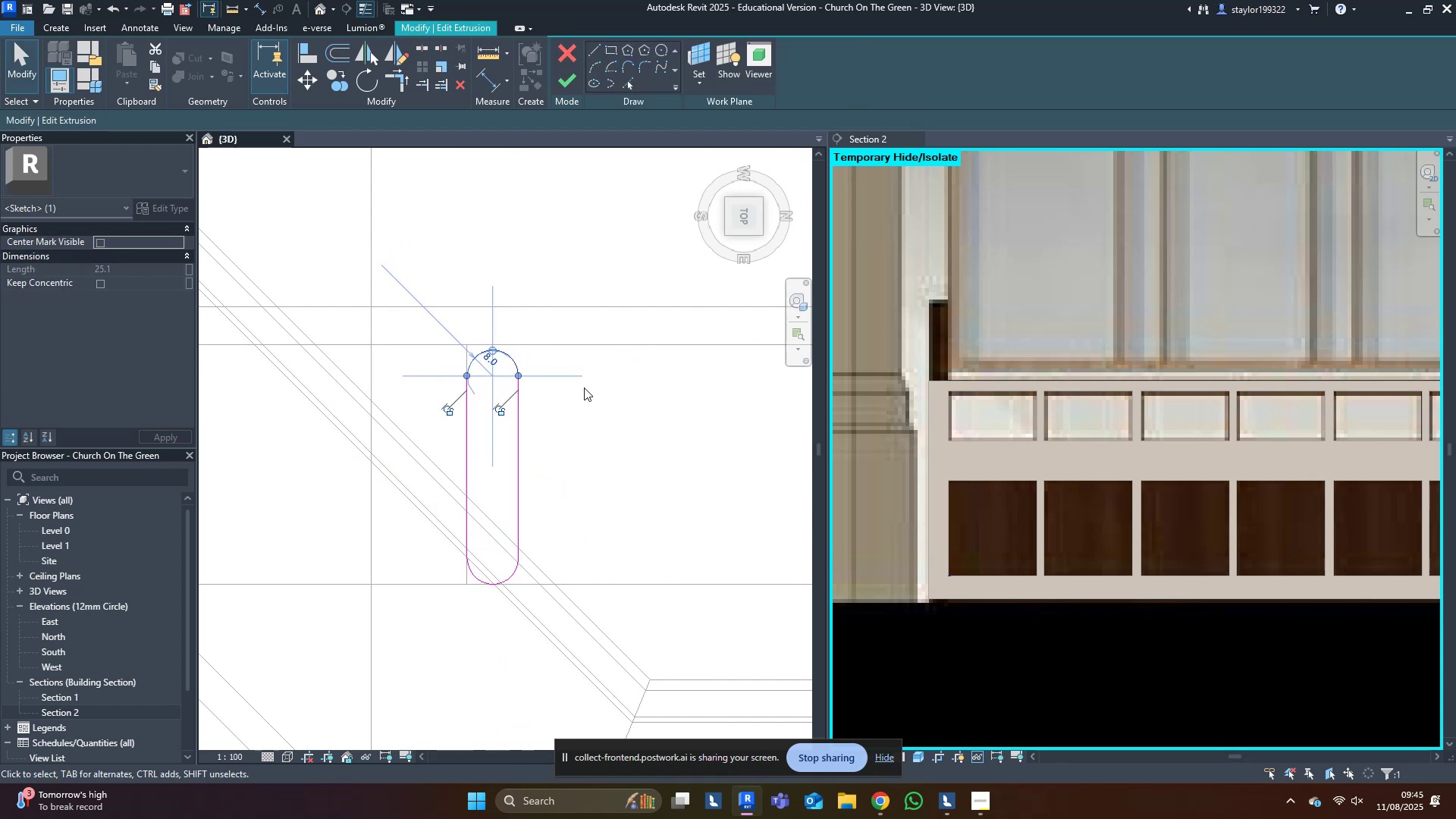 
key(ArrowDown)
 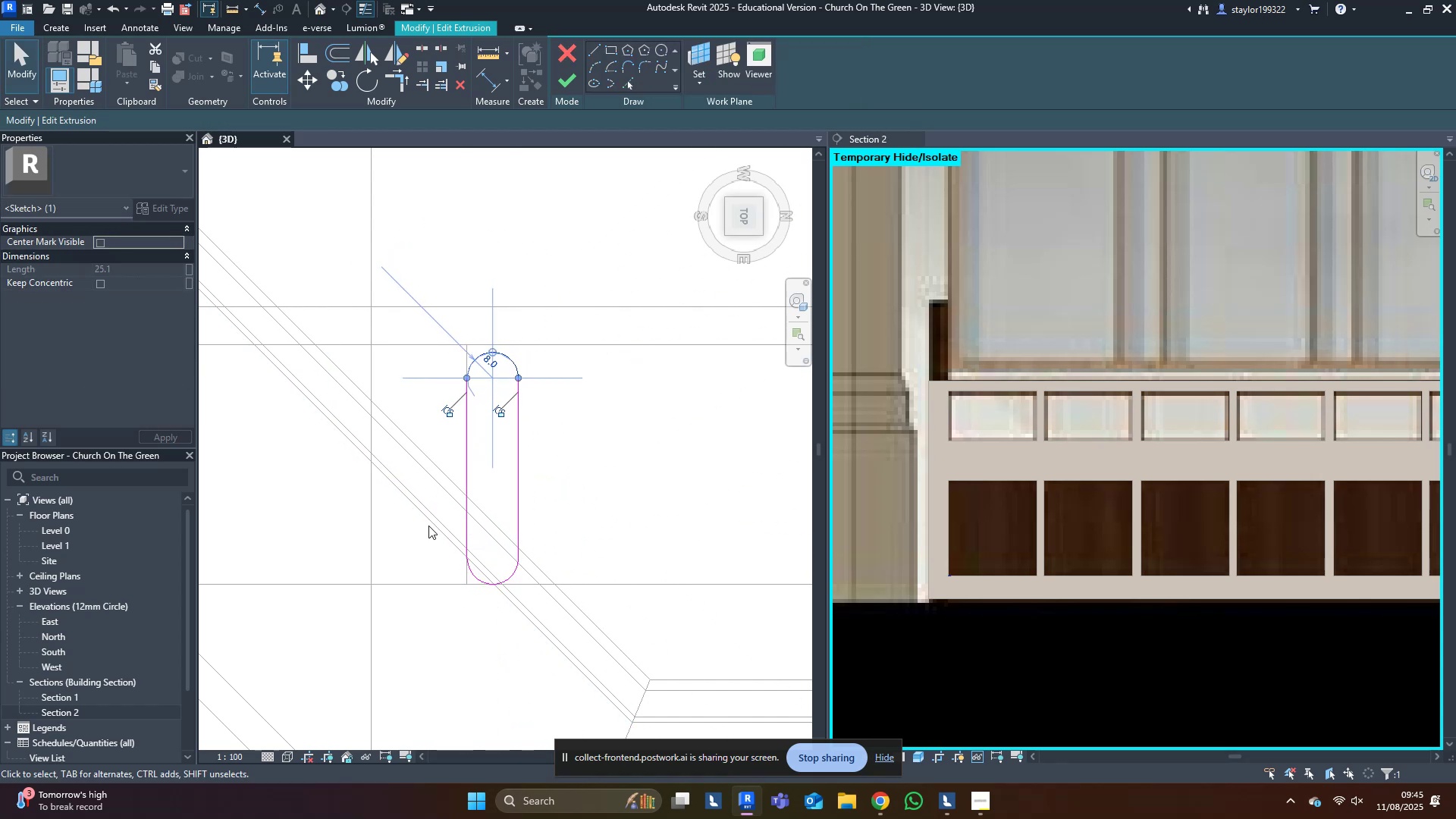 
key(ArrowDown)
 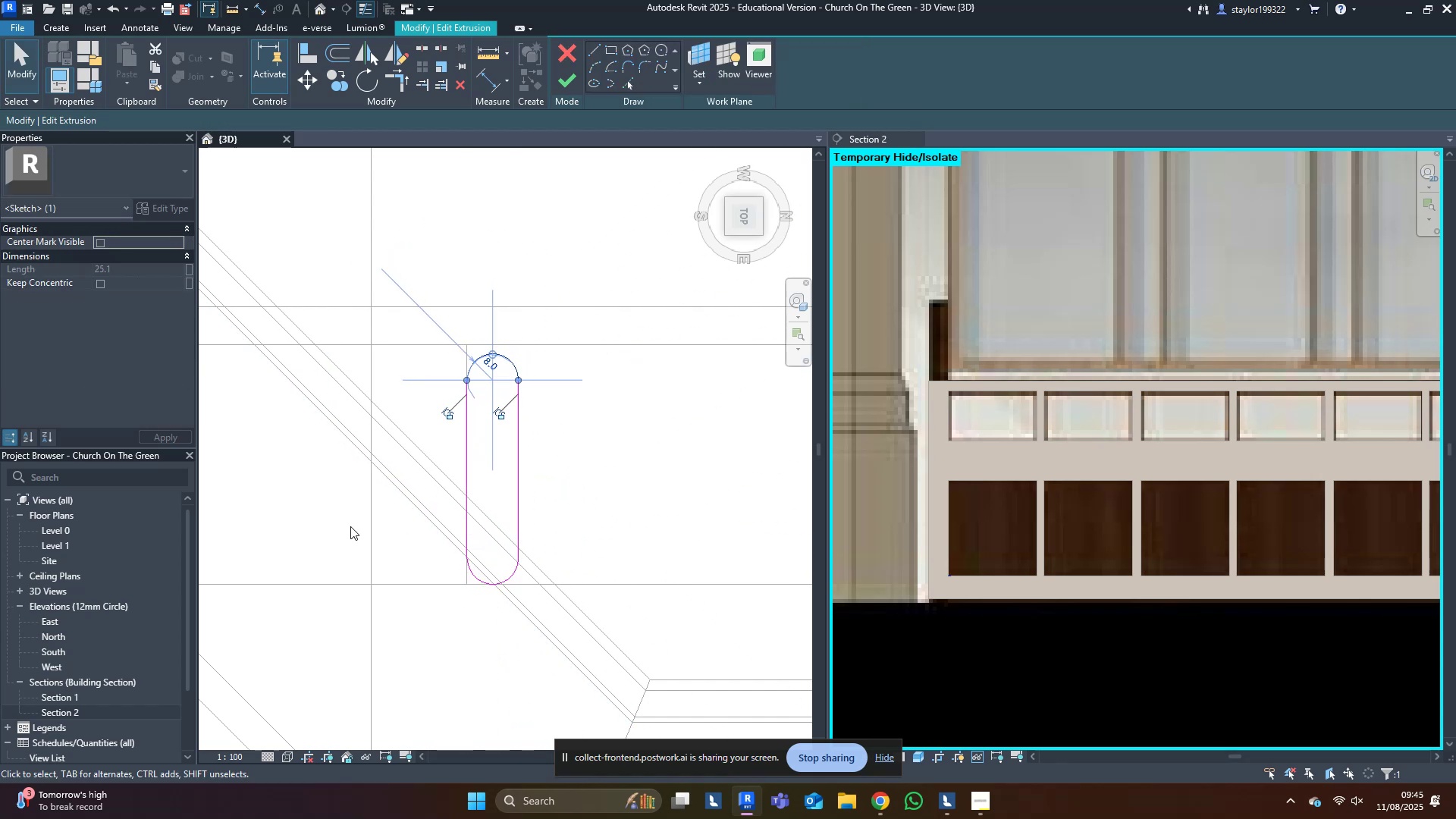 
left_click_drag(start_coordinate=[332, 531], to_coordinate=[879, 755])
 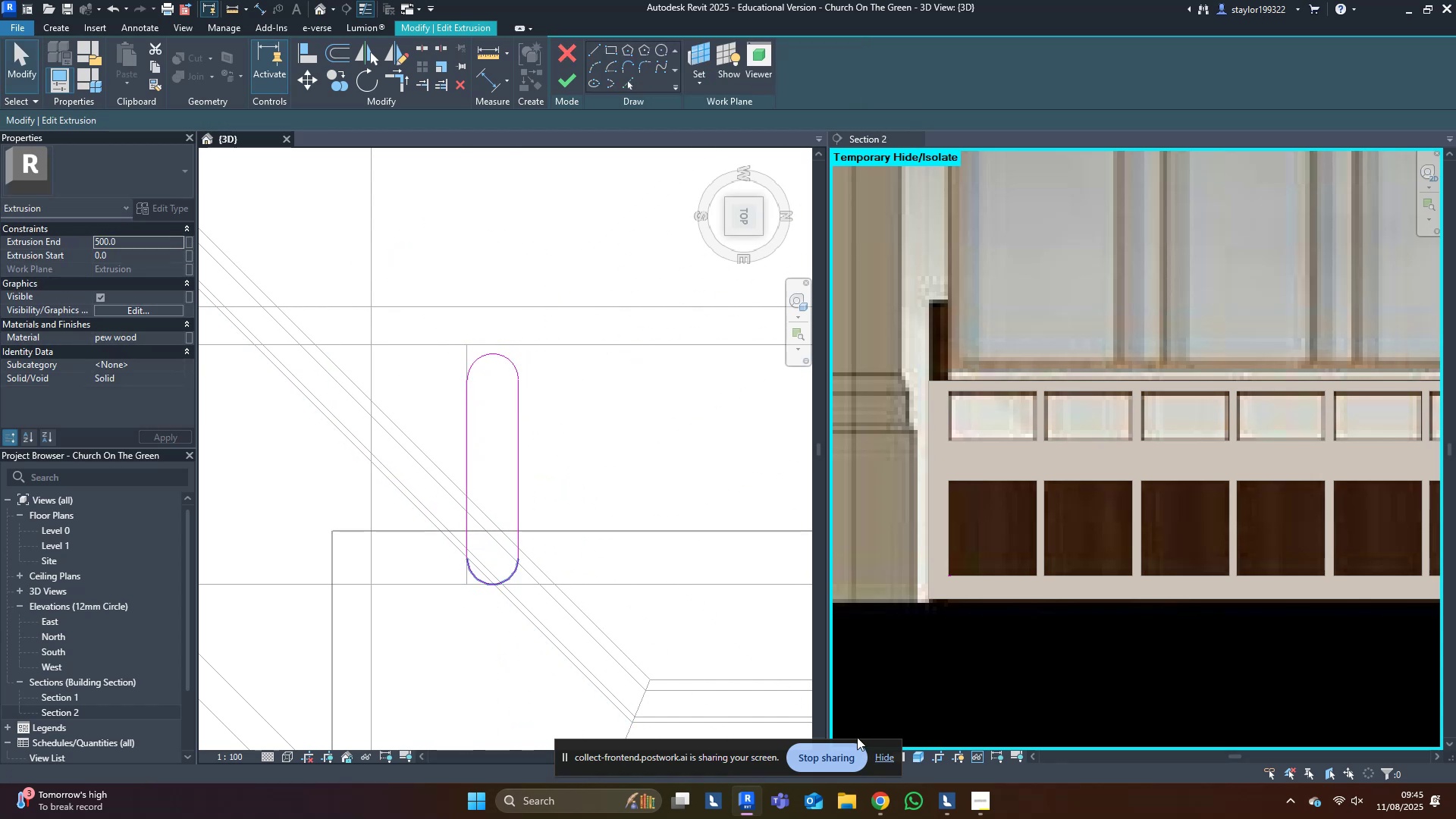 
key(ArrowUp)
 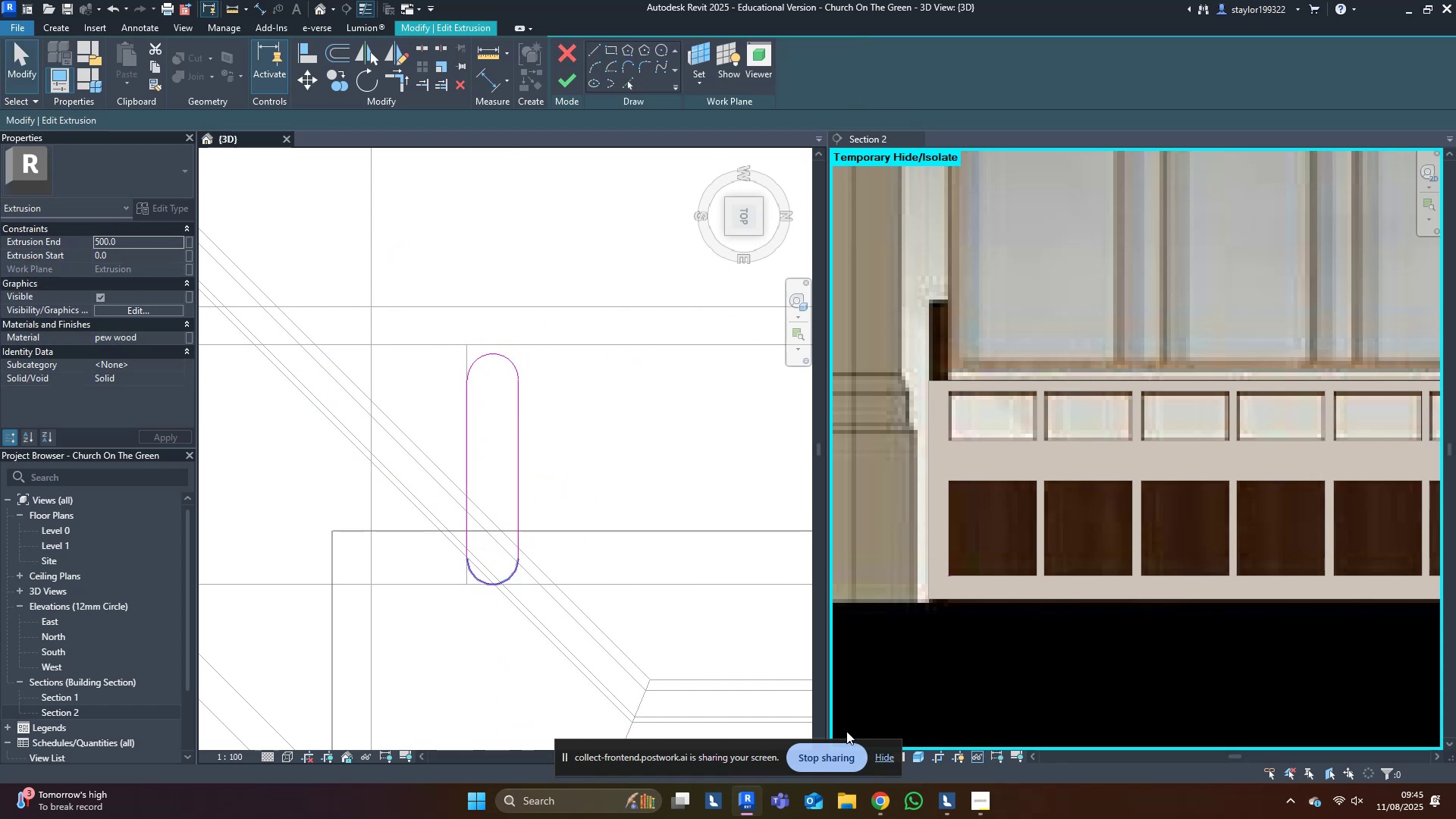 
key(ArrowUp)
 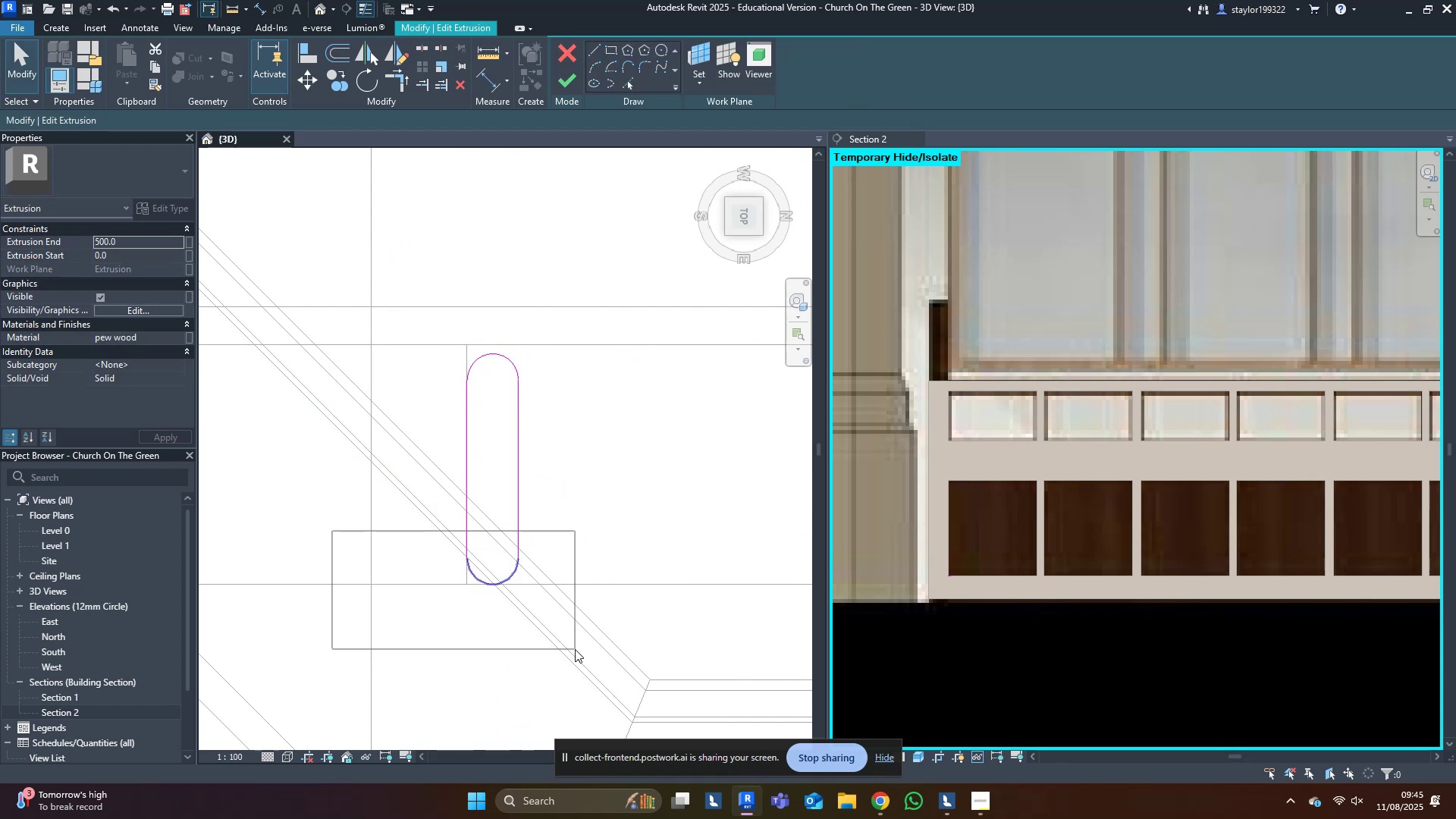 
left_click([575, 649])
 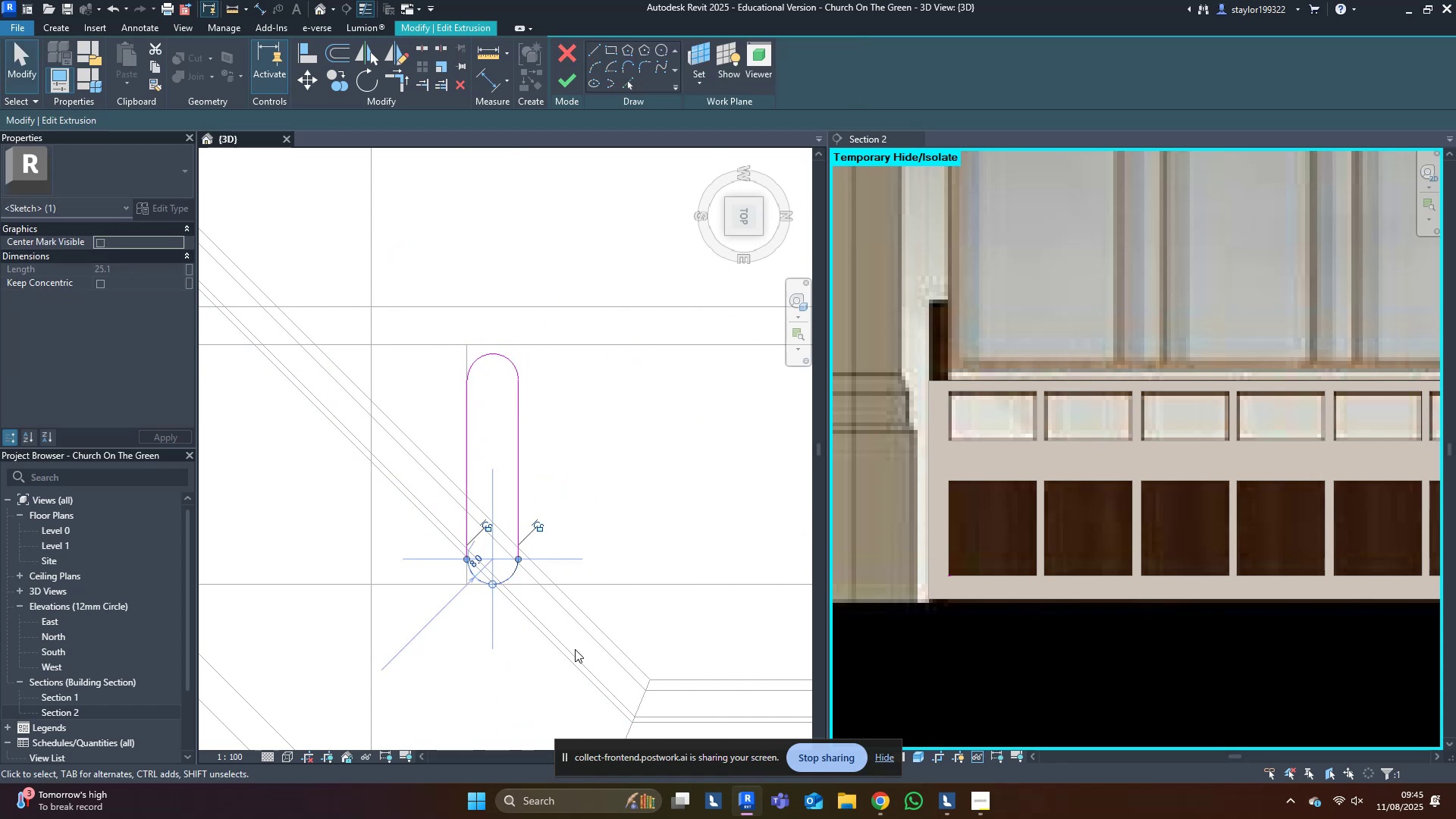 
key(ArrowUp)
 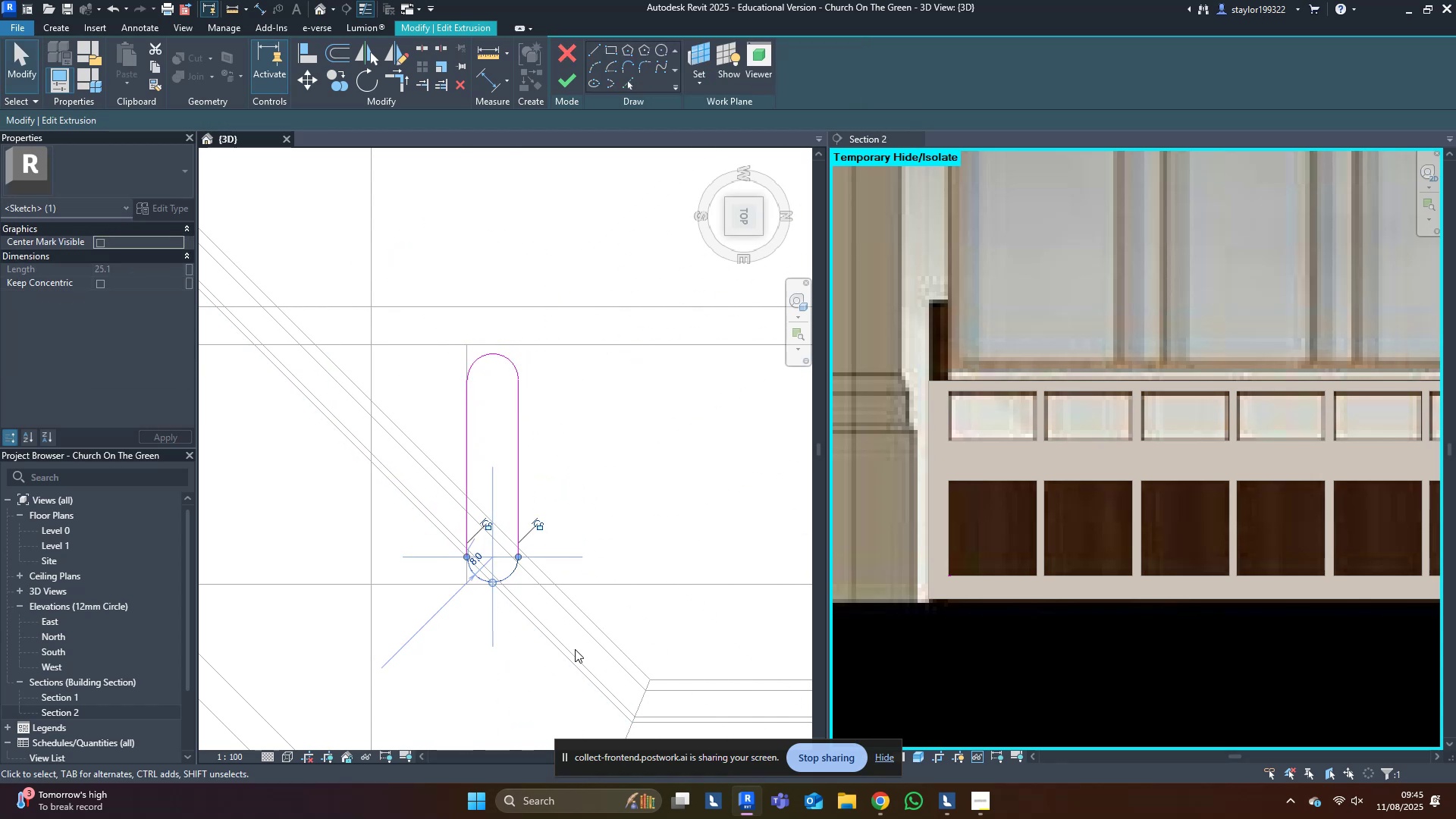 
key(ArrowUp)
 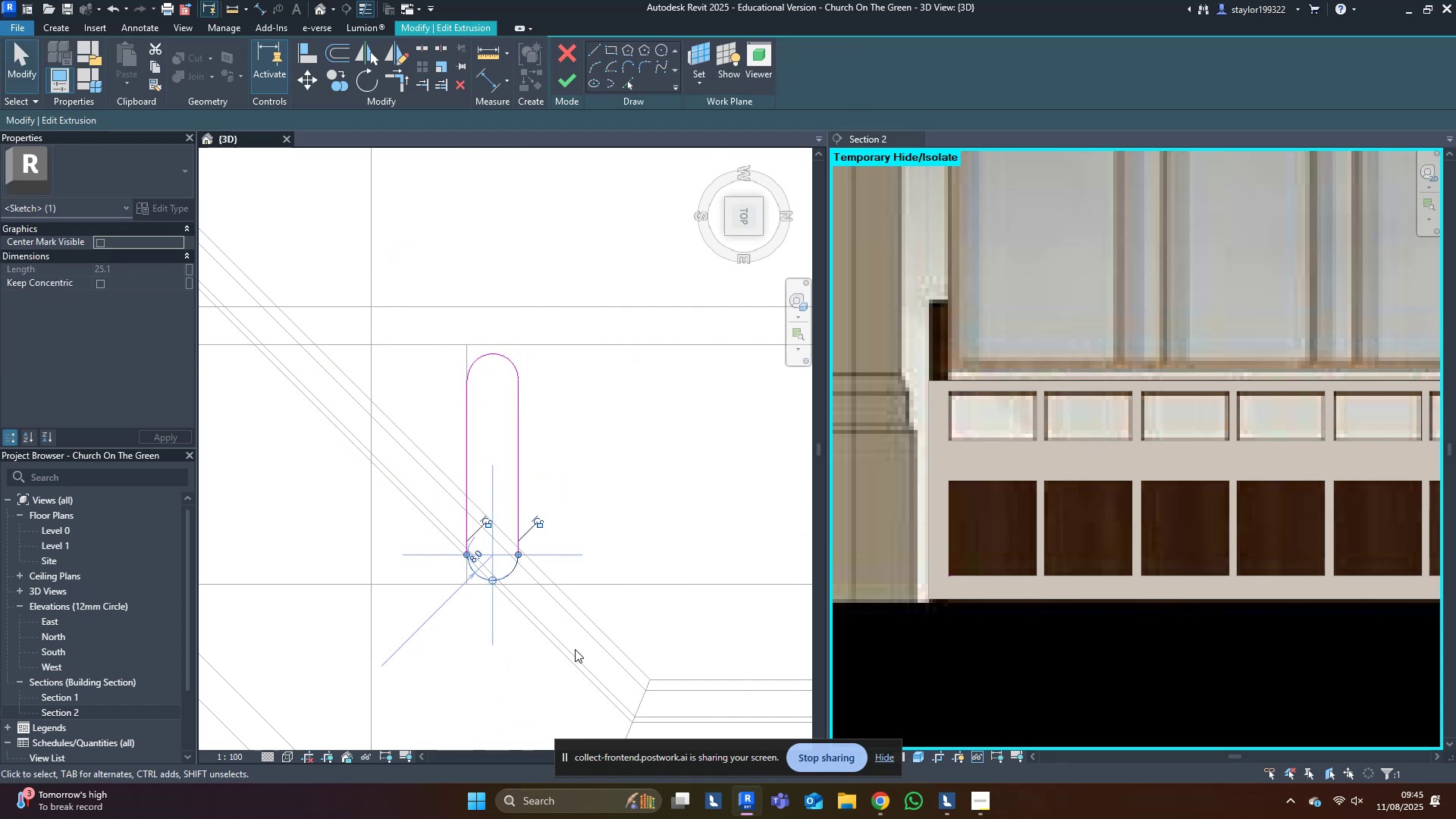 
key(ArrowUp)
 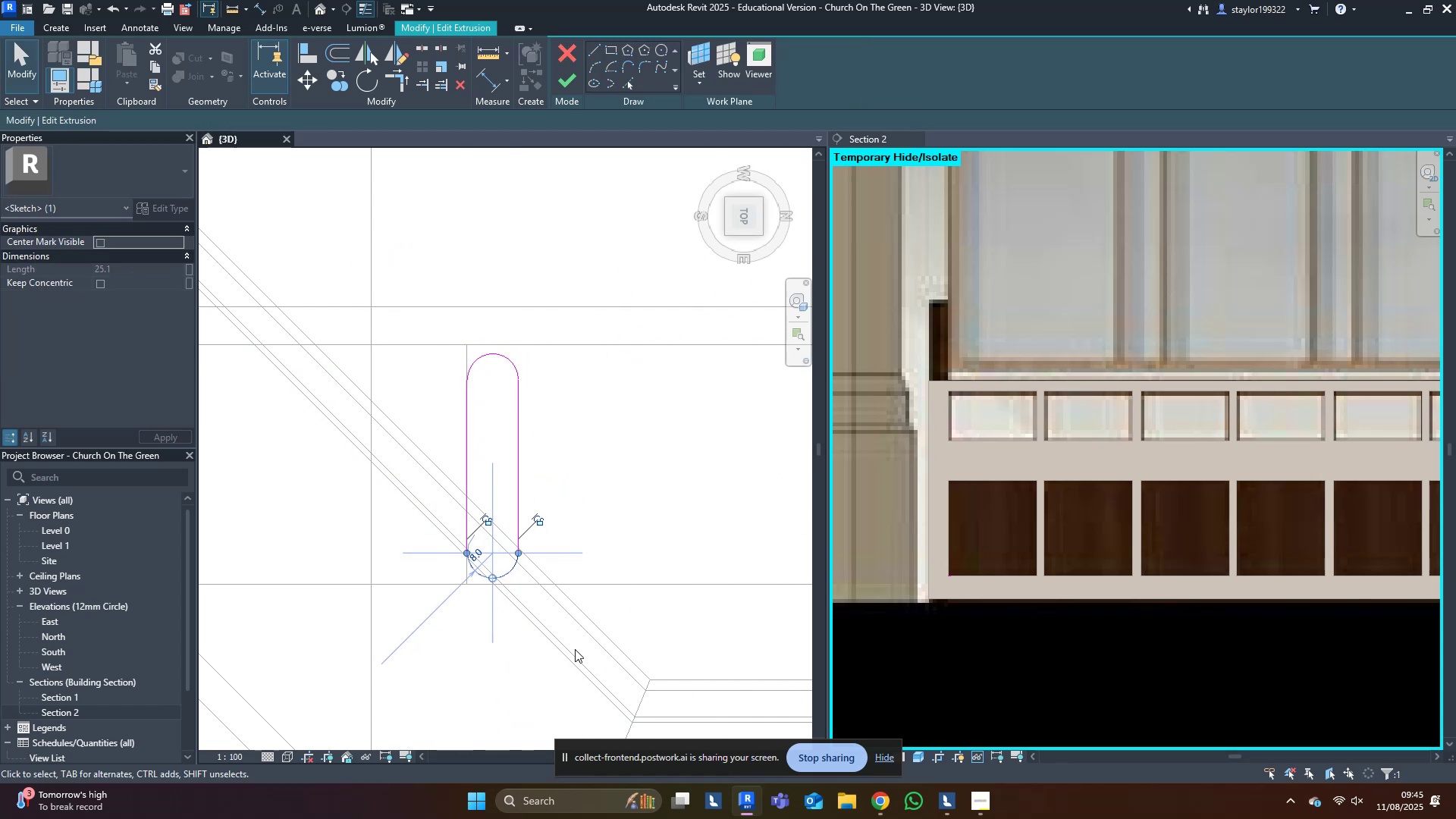 
key(ArrowUp)
 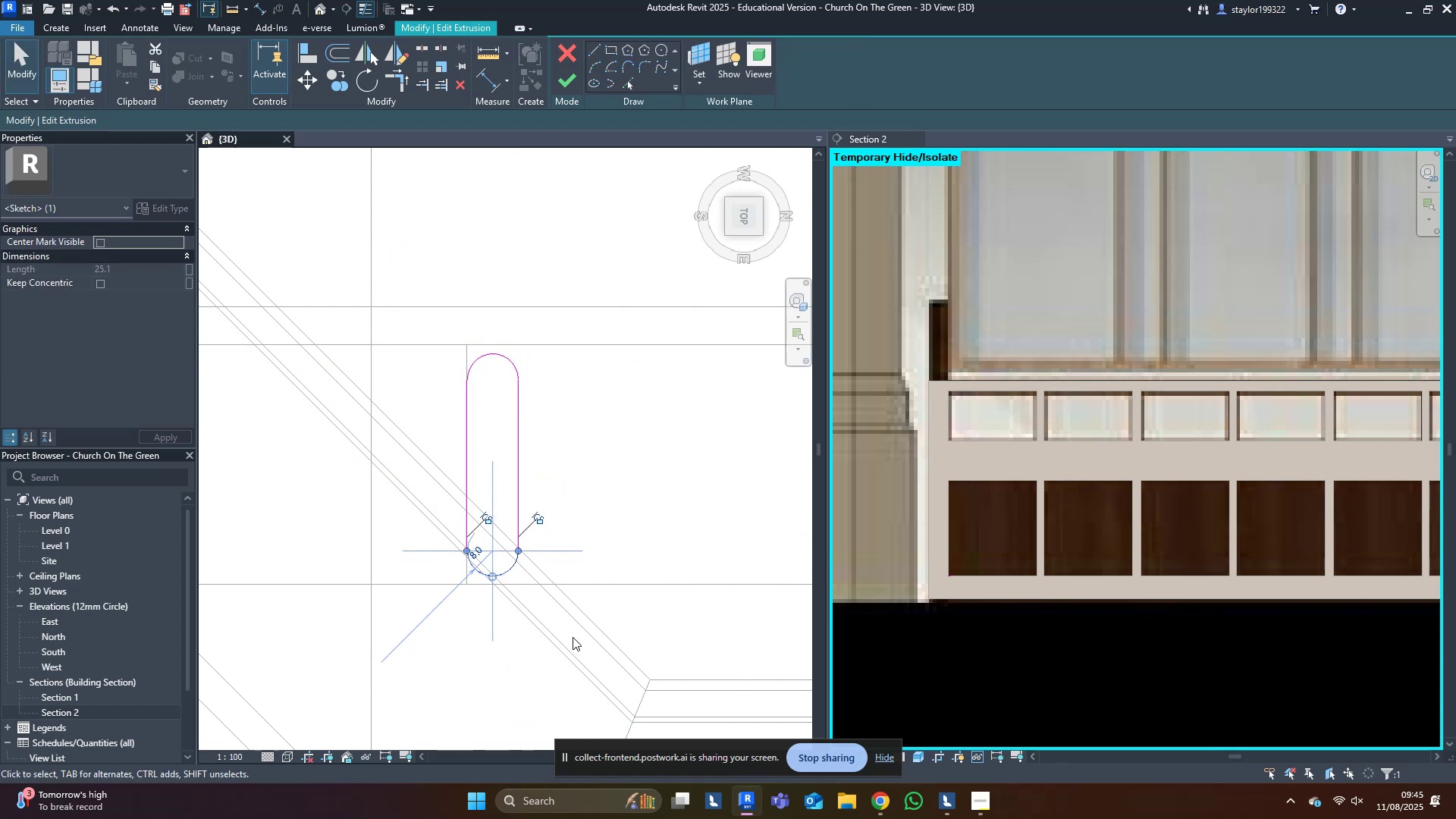 
key(ArrowUp)
 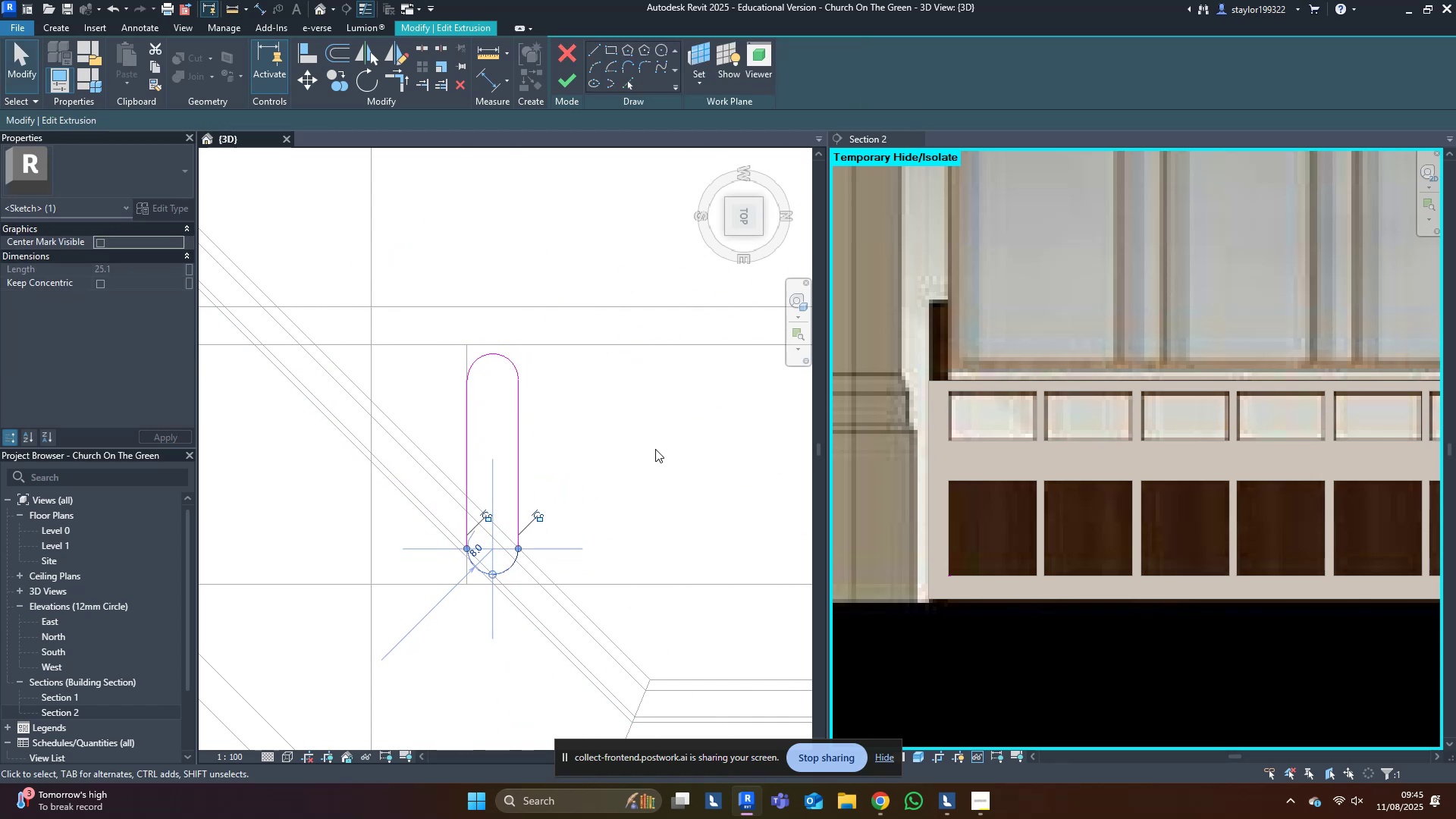 
left_click([657, 447])
 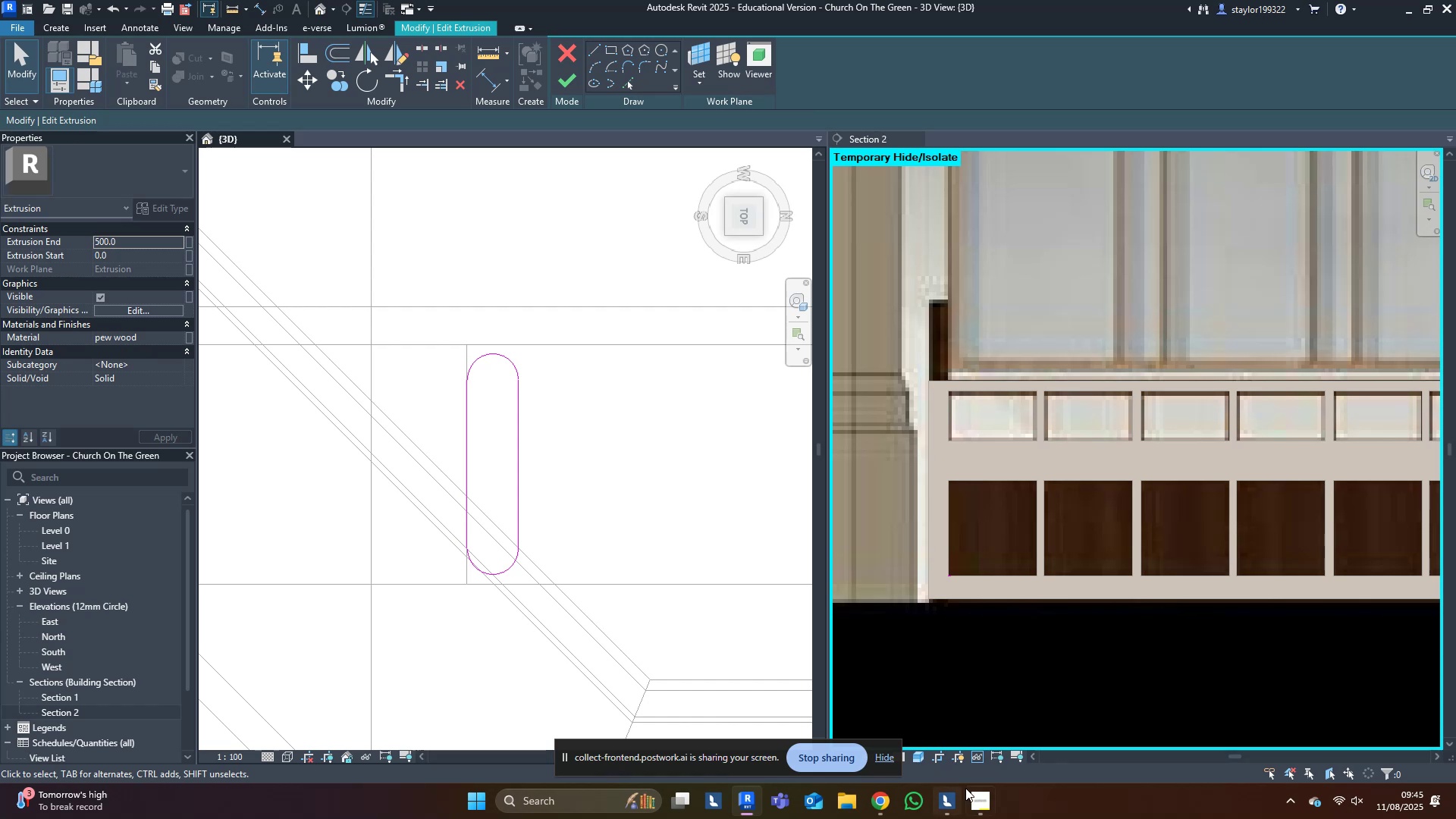 
left_click([969, 792])
 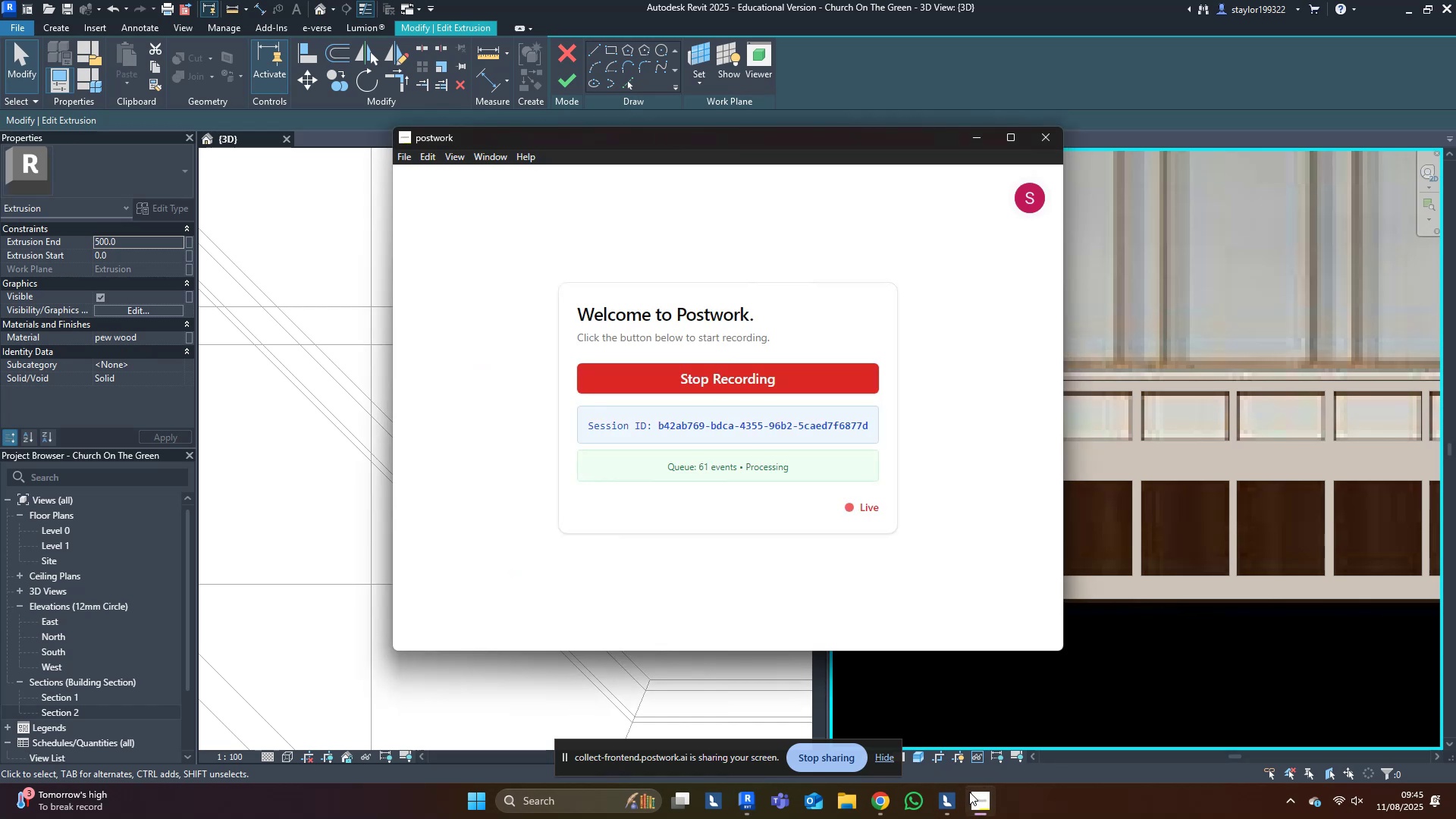 
left_click([969, 792])
 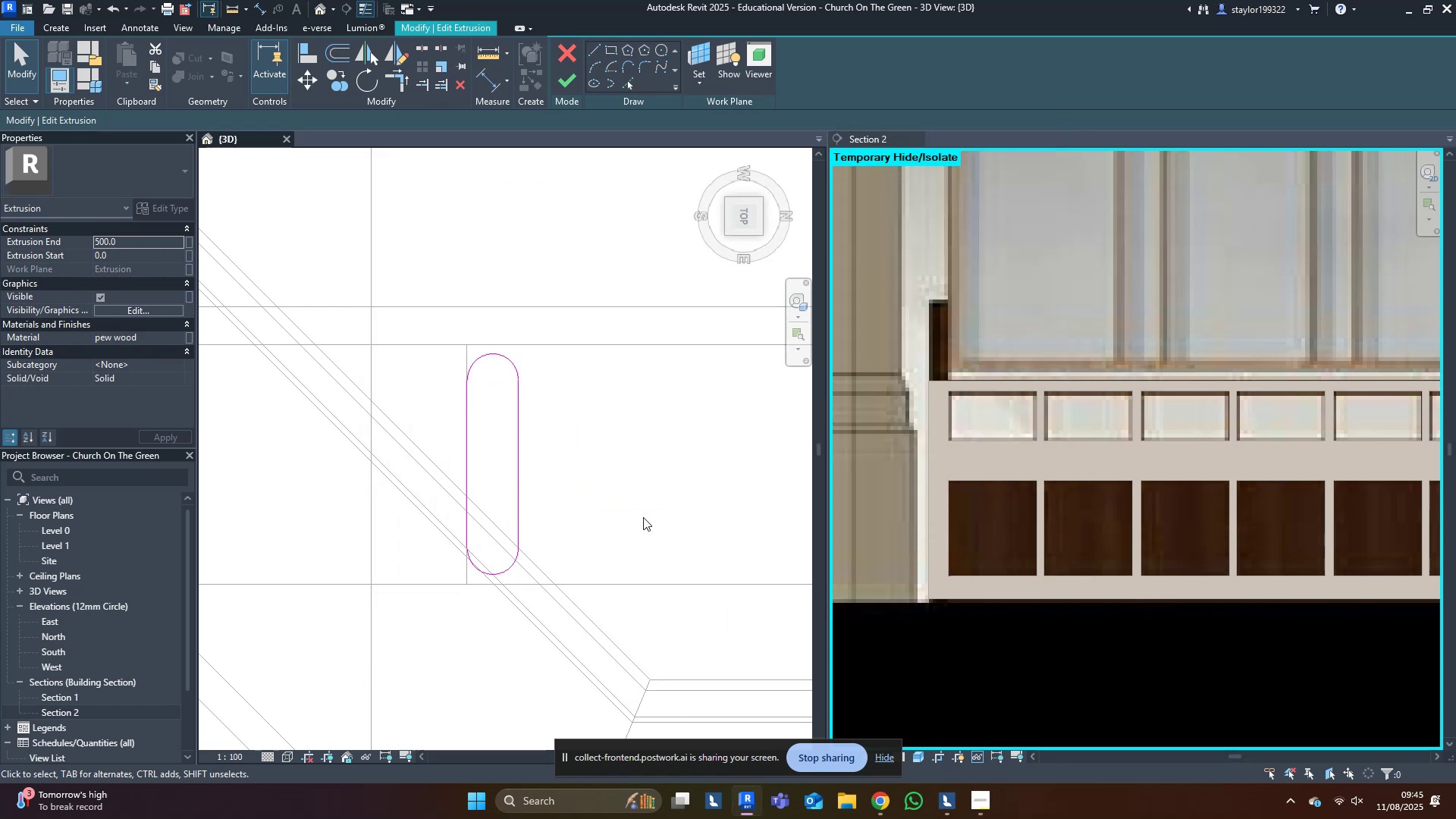 
middle_click([641, 511])
 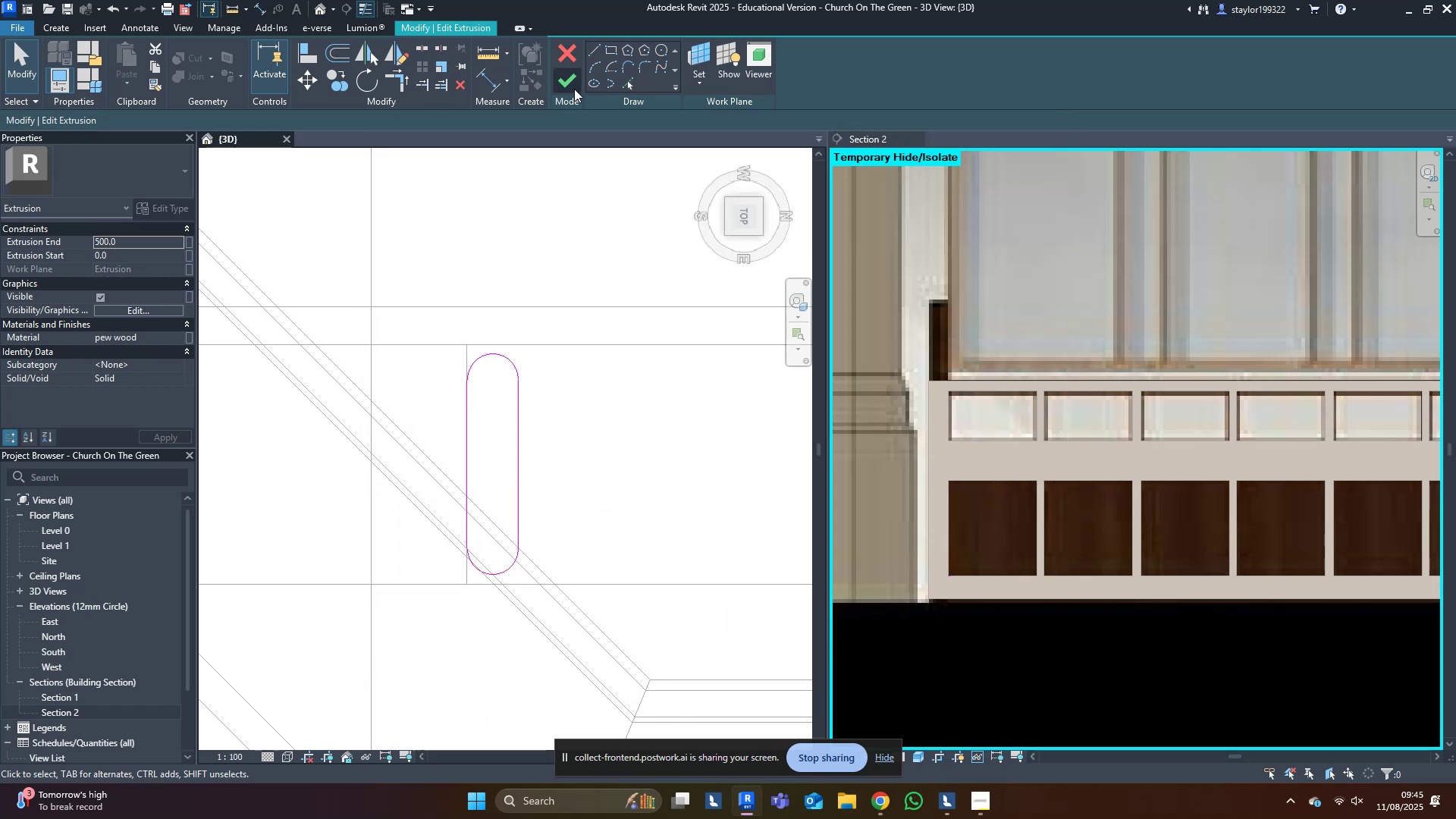 
left_click([572, 73])
 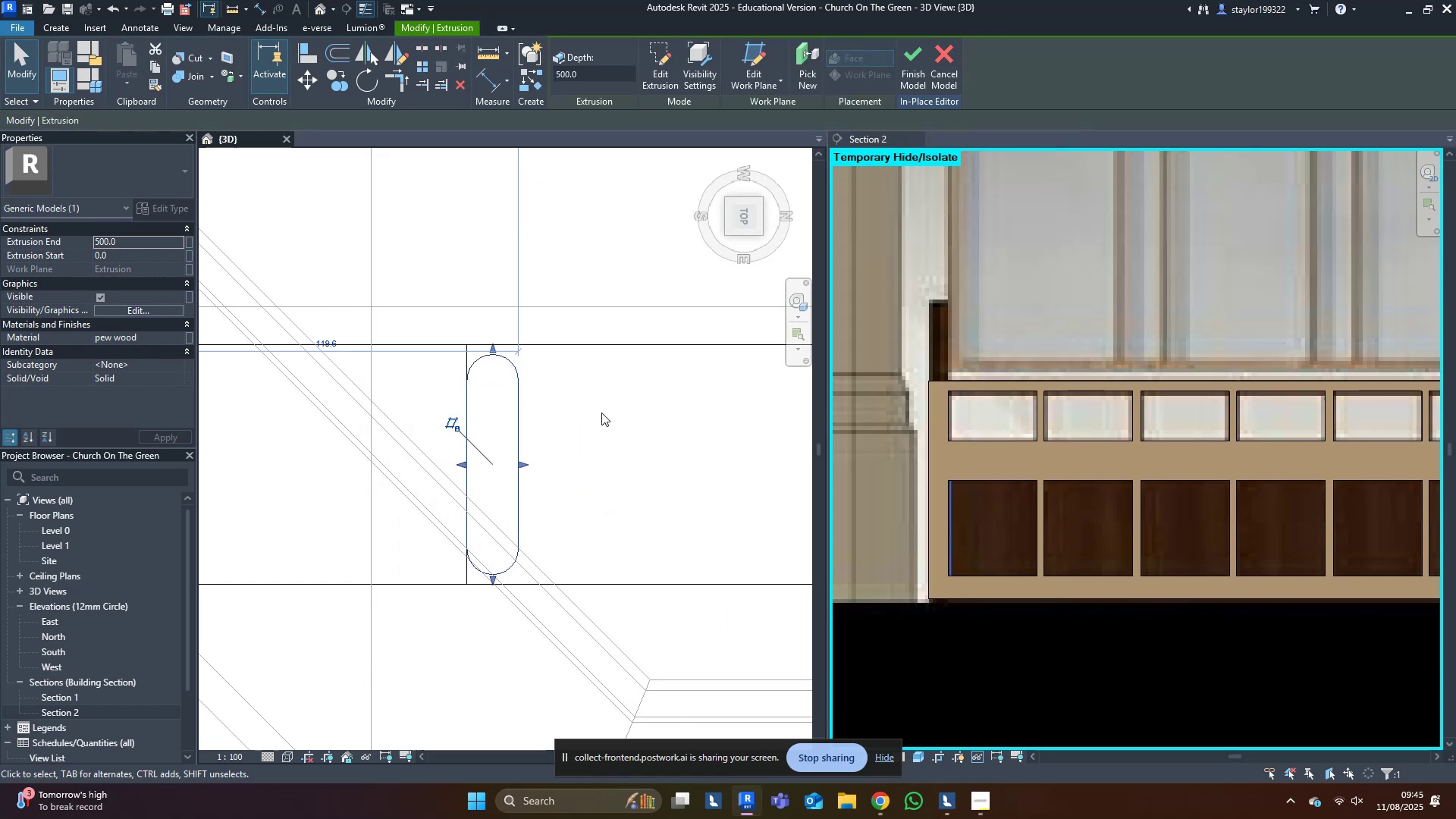 
middle_click([601, 413])
 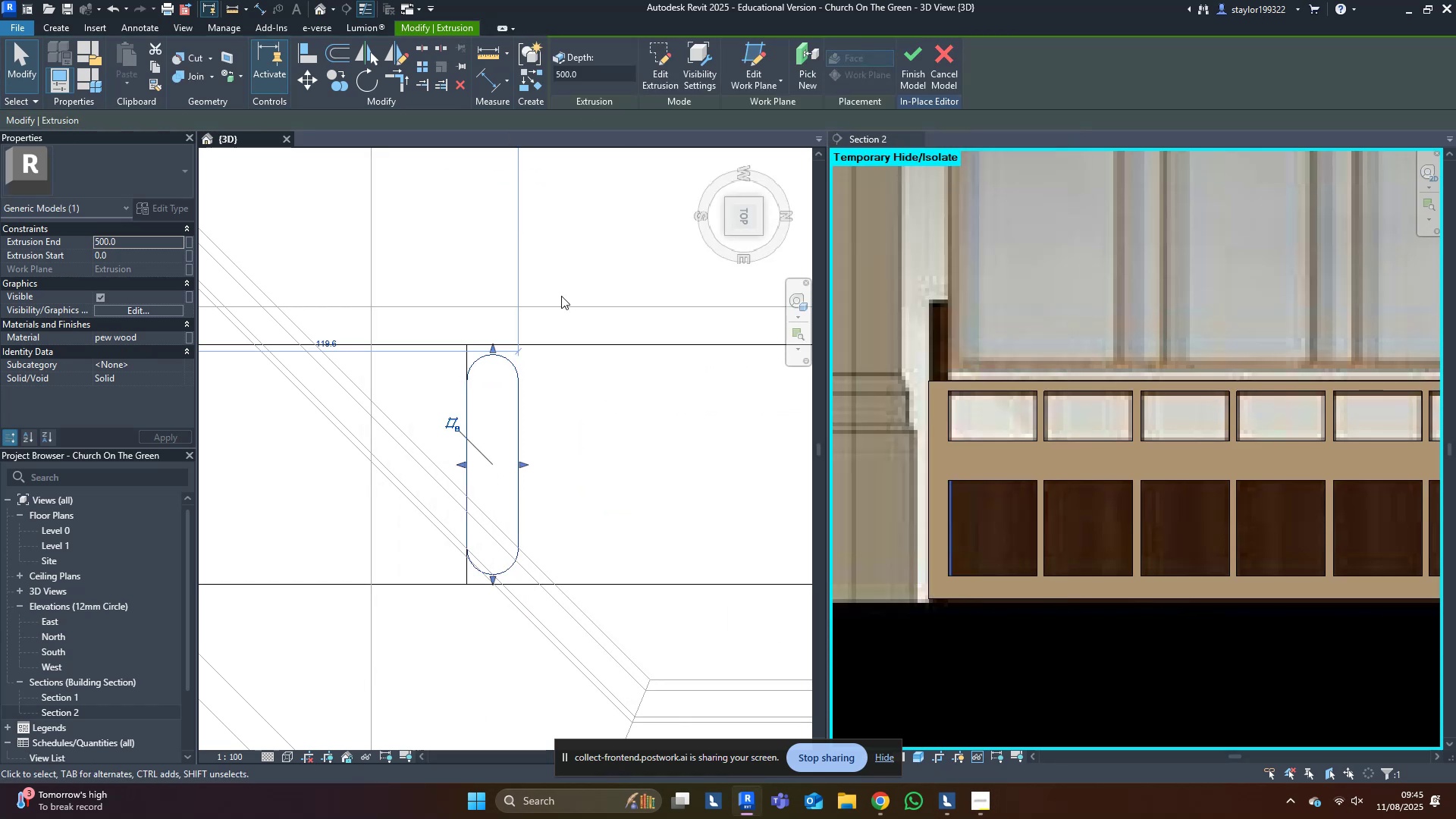 
middle_click([1183, 476])
 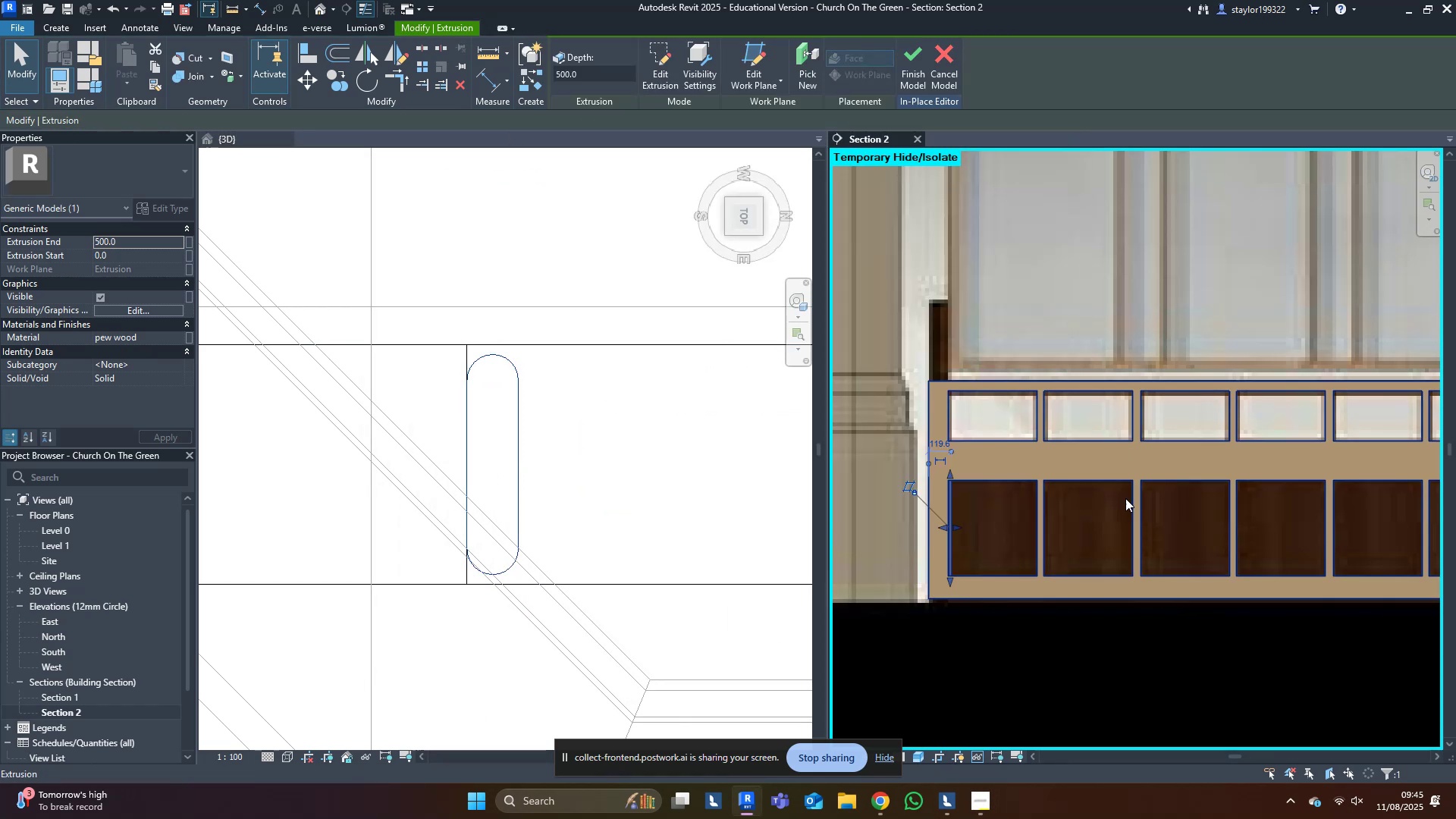 
scroll: coordinate [937, 521], scroll_direction: up, amount: 8.0
 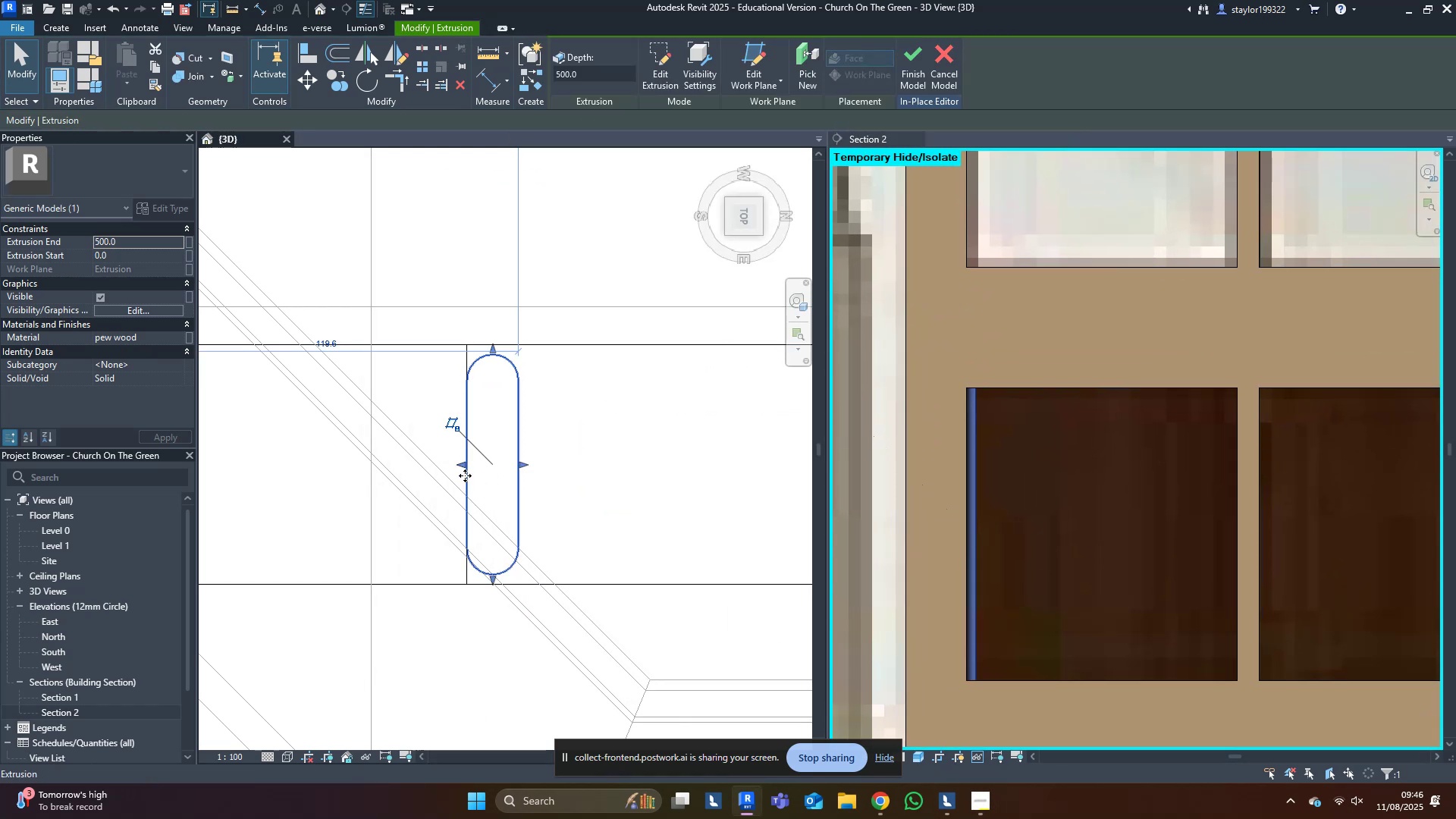 
scroll: coordinate [543, 502], scroll_direction: down, amount: 3.0
 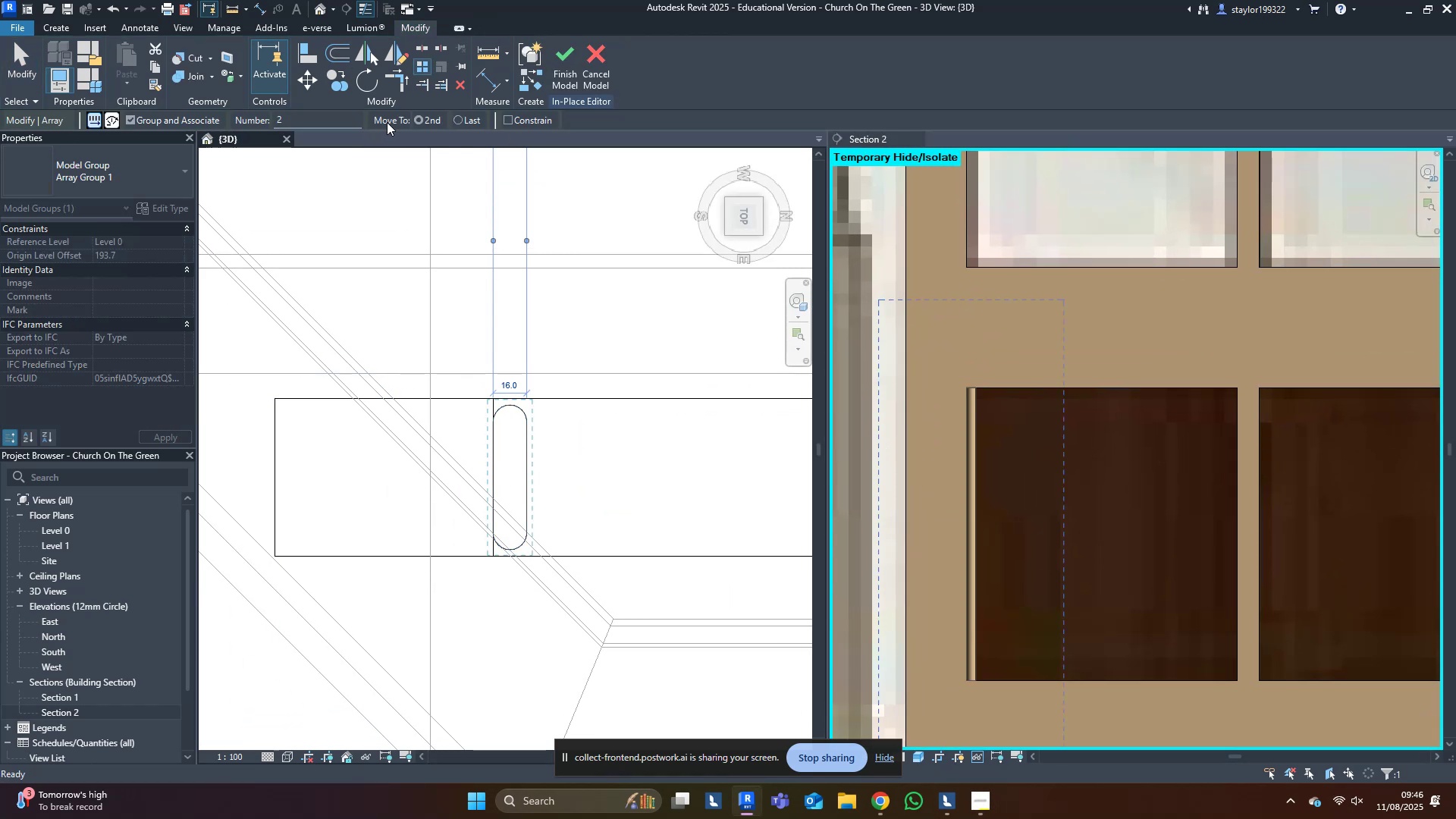 
scroll: coordinate [511, 458], scroll_direction: up, amount: 3.0
 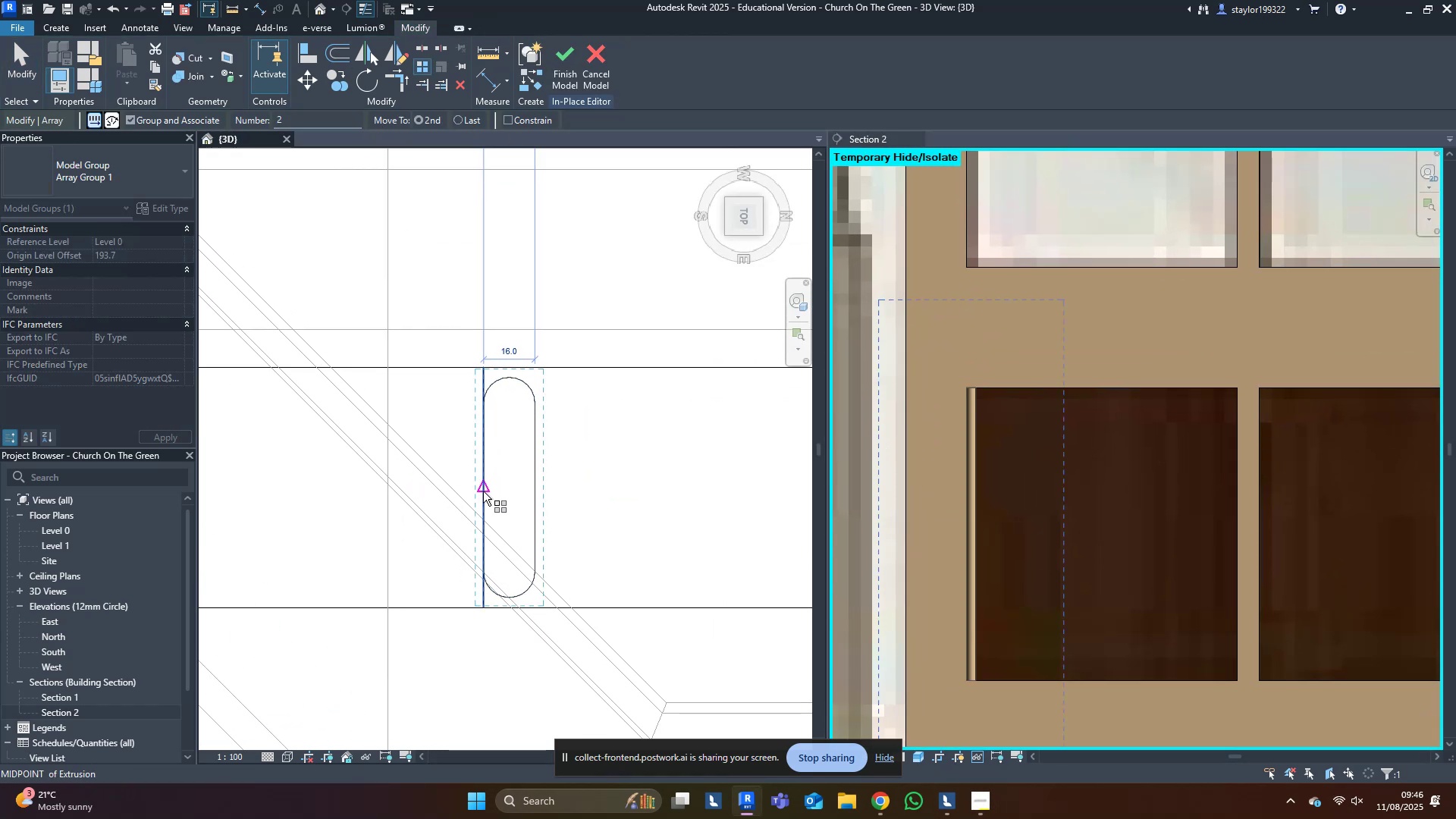 
left_click([484, 488])
 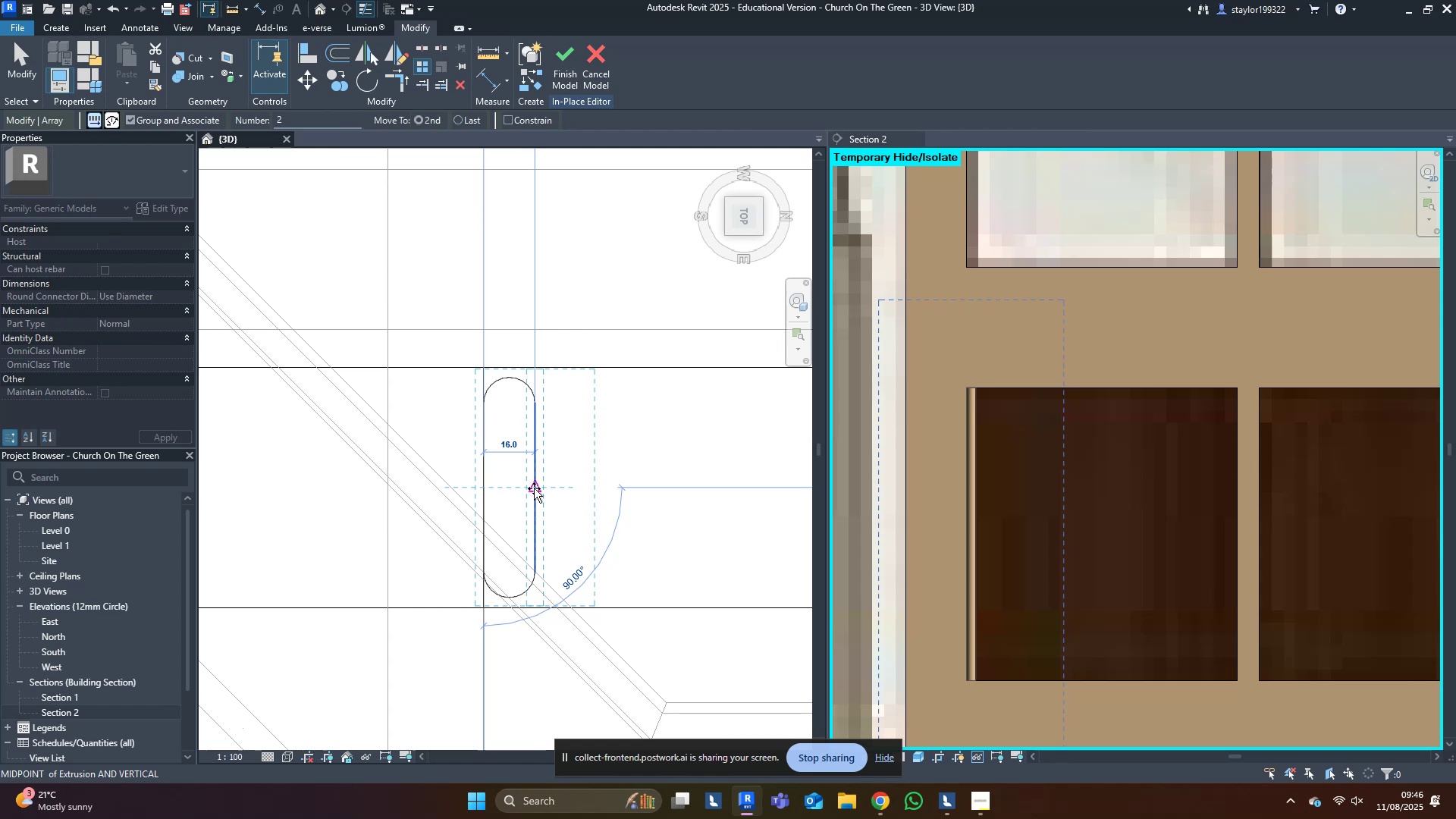 
left_click([534, 488])
 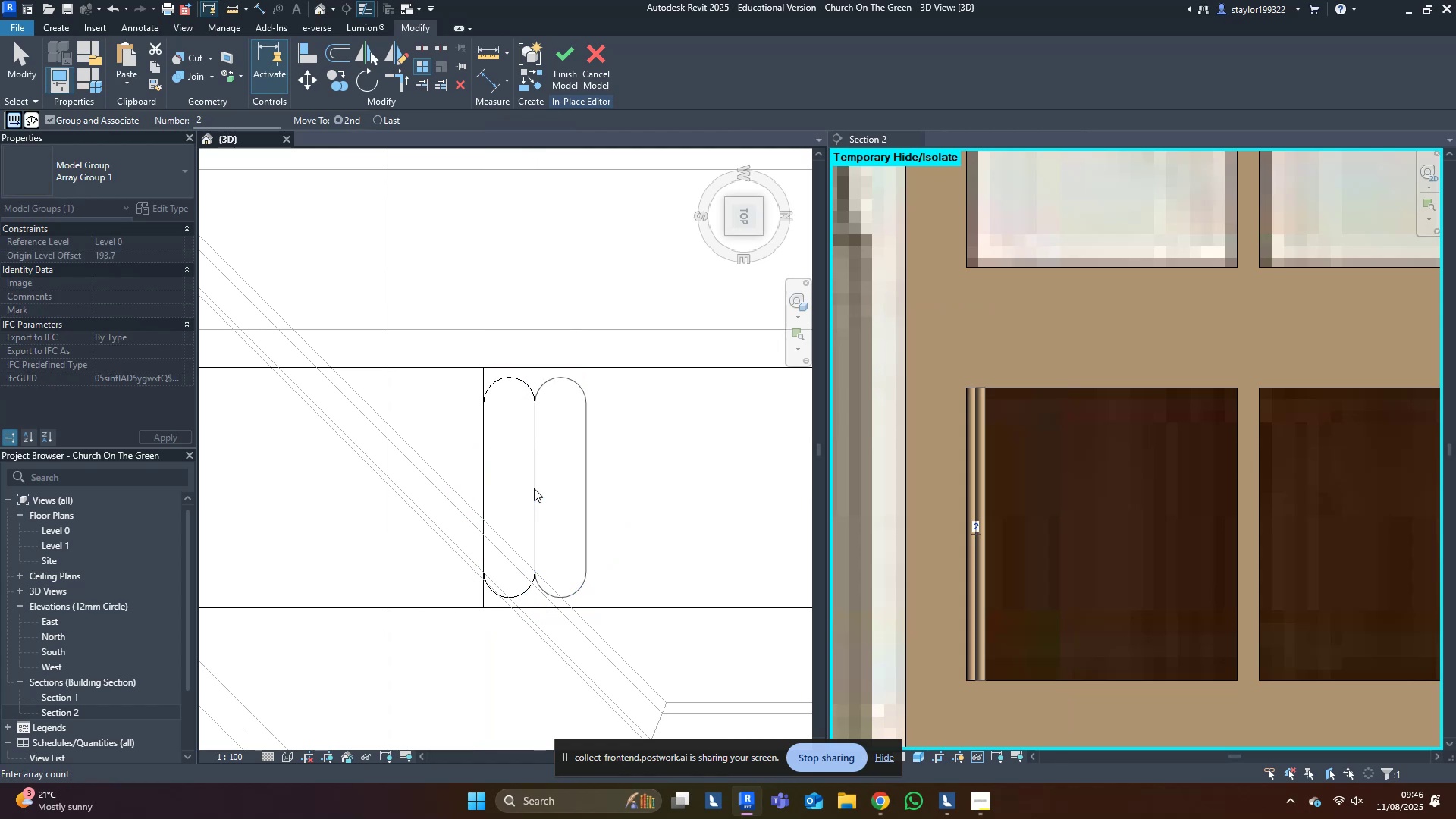 
scroll: coordinate [348, 478], scroll_direction: down, amount: 14.0
 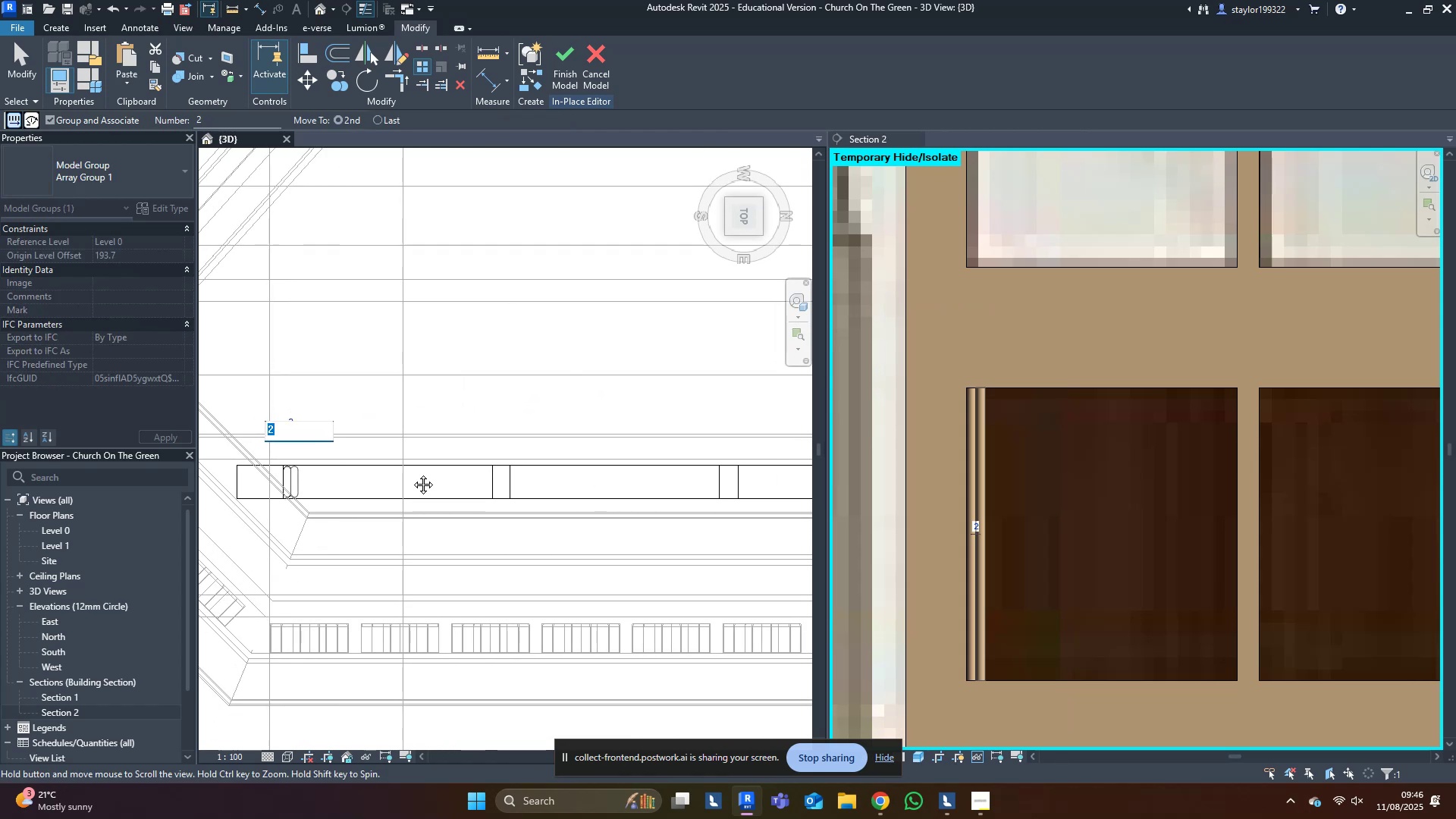 
type(20)
 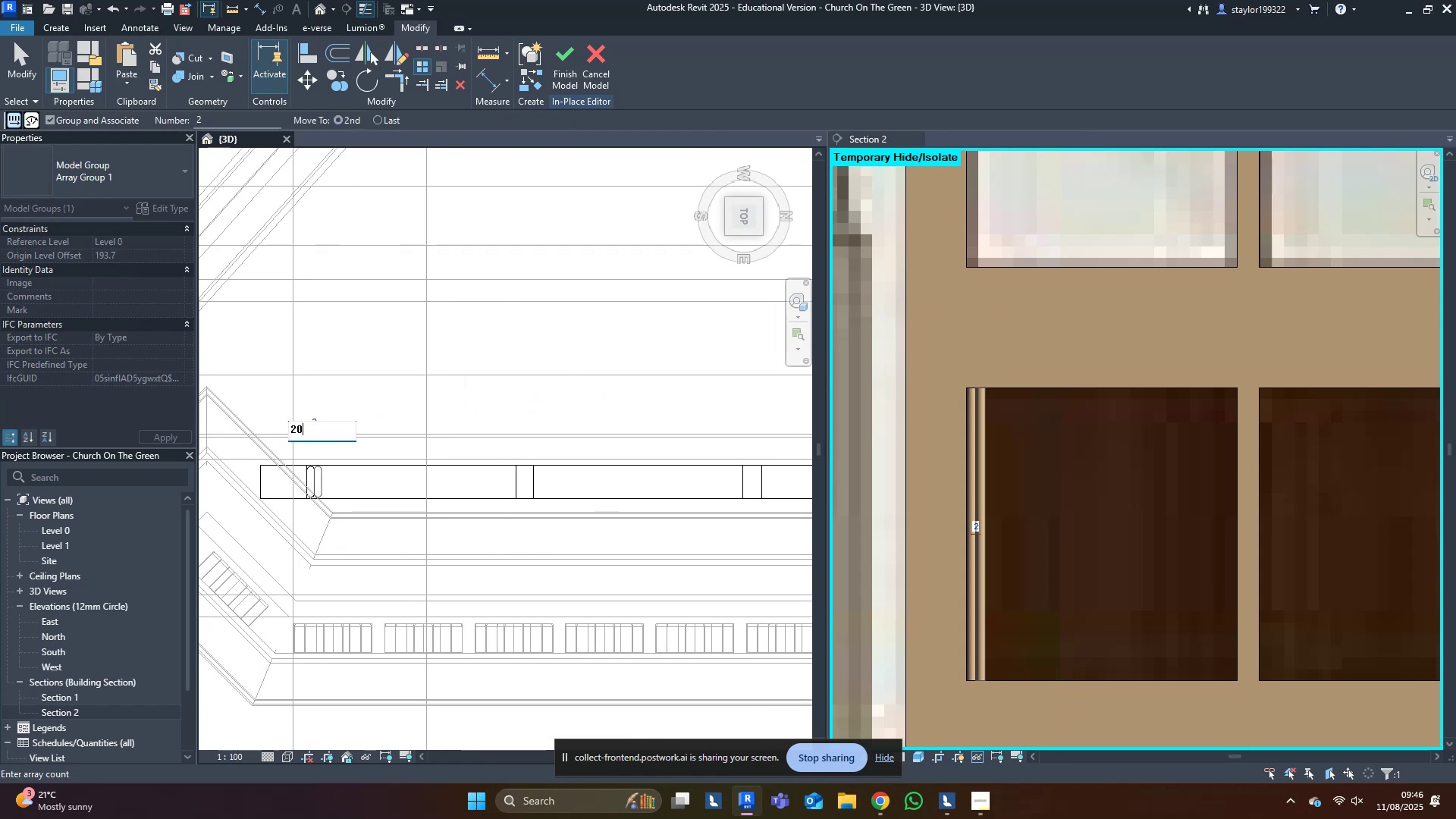 
key(Enter)
 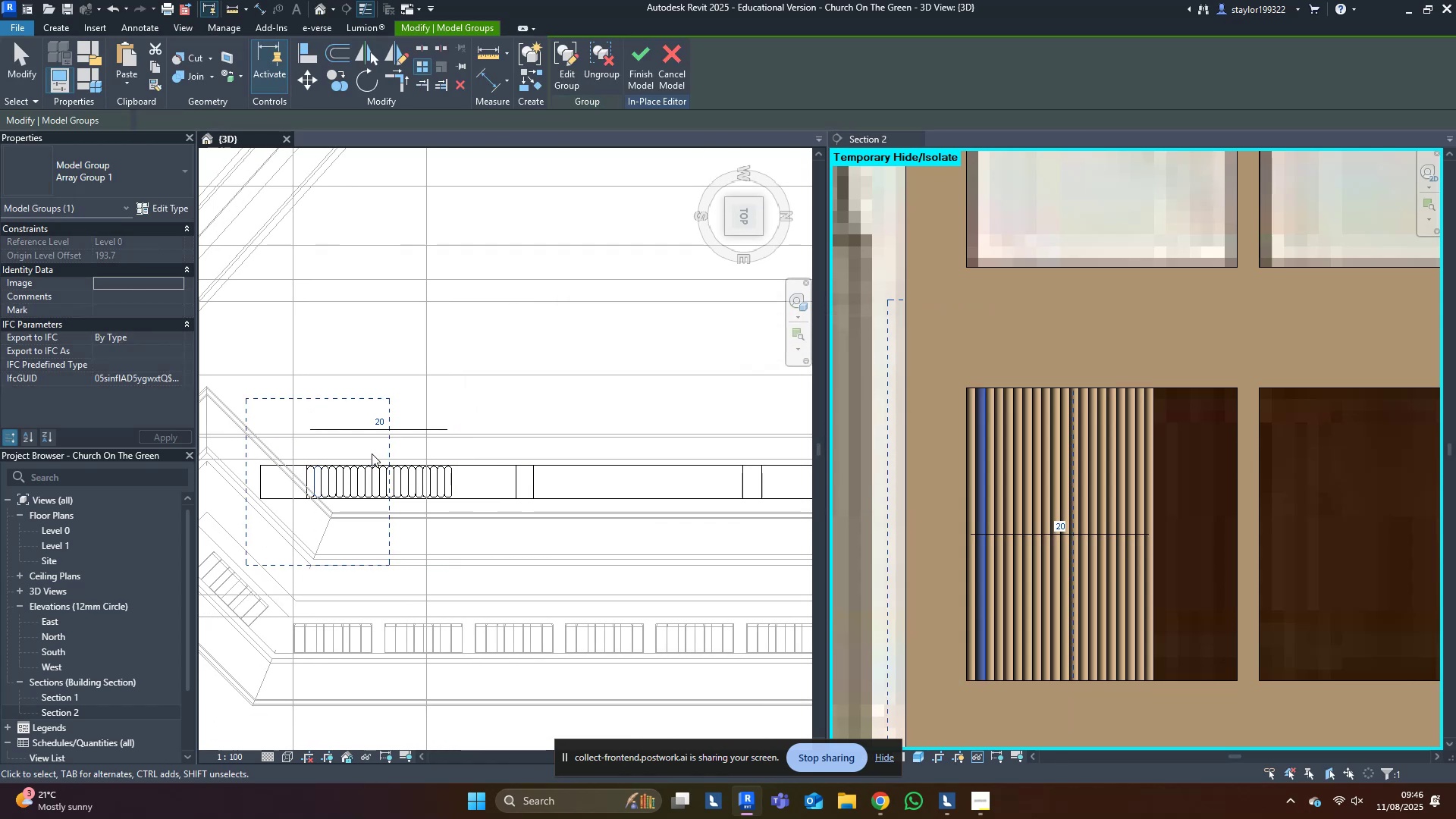 
left_click([384, 424])
 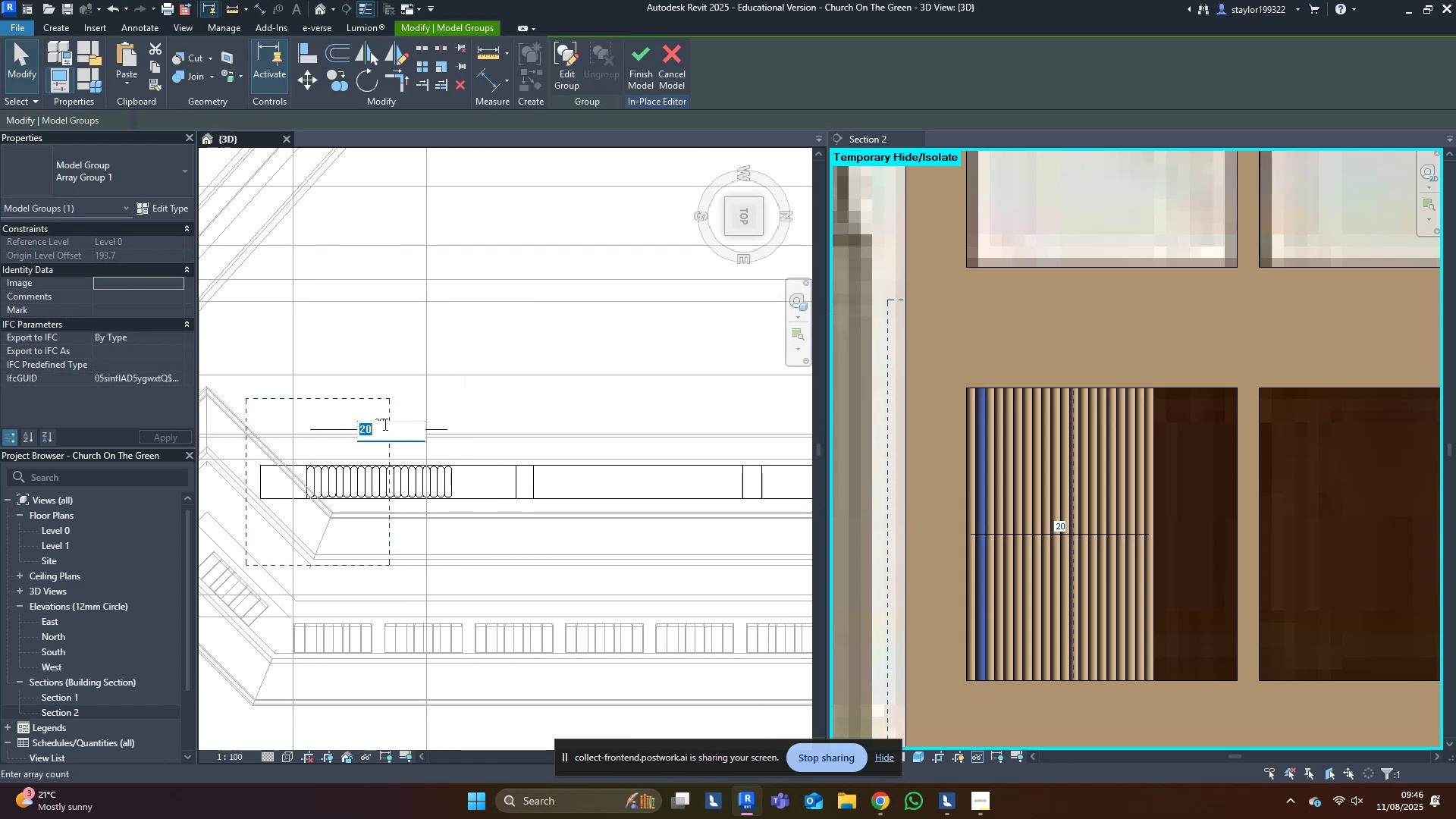 
type(30)
 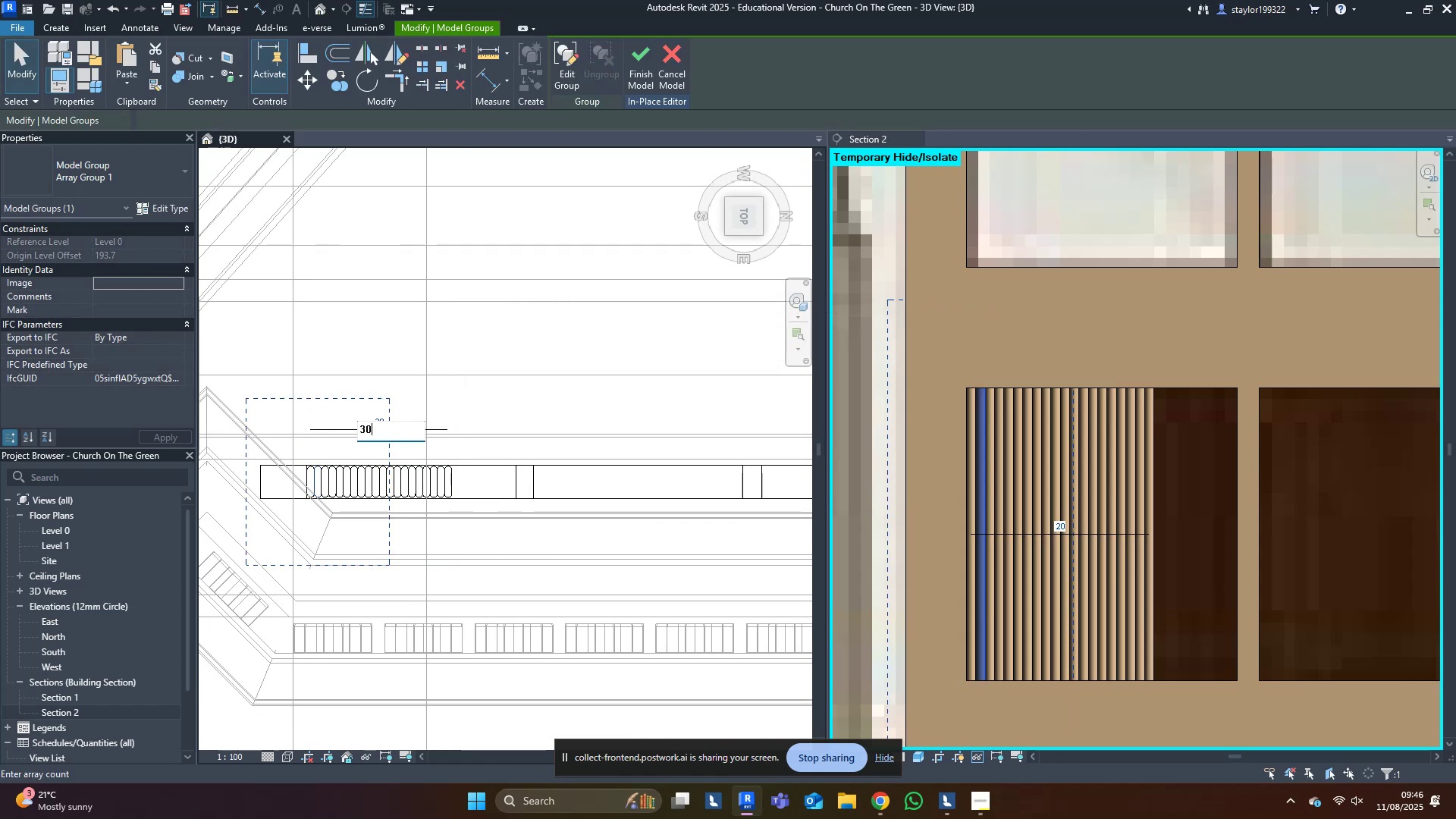 
key(Enter)
 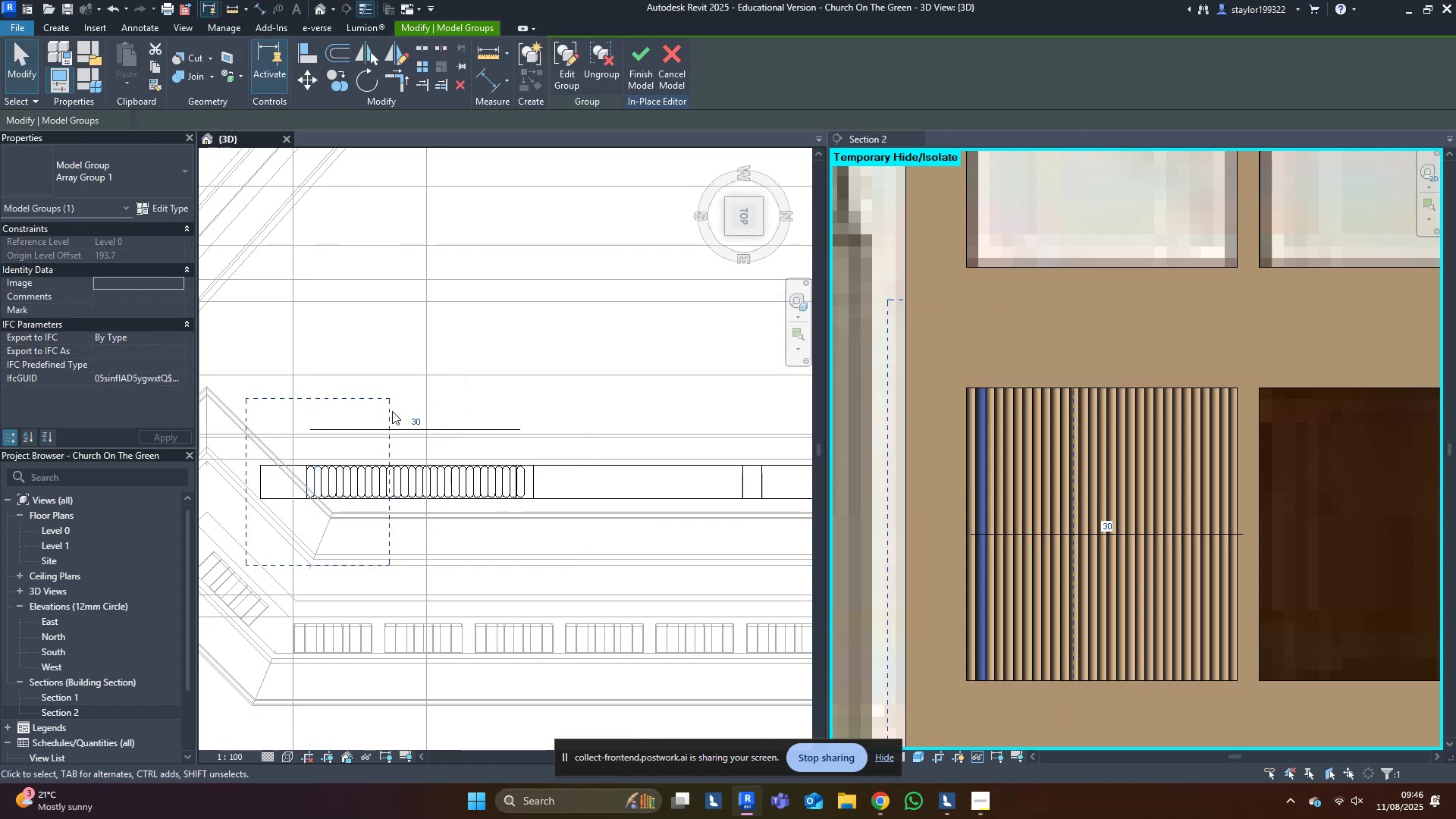 
left_click([419, 419])
 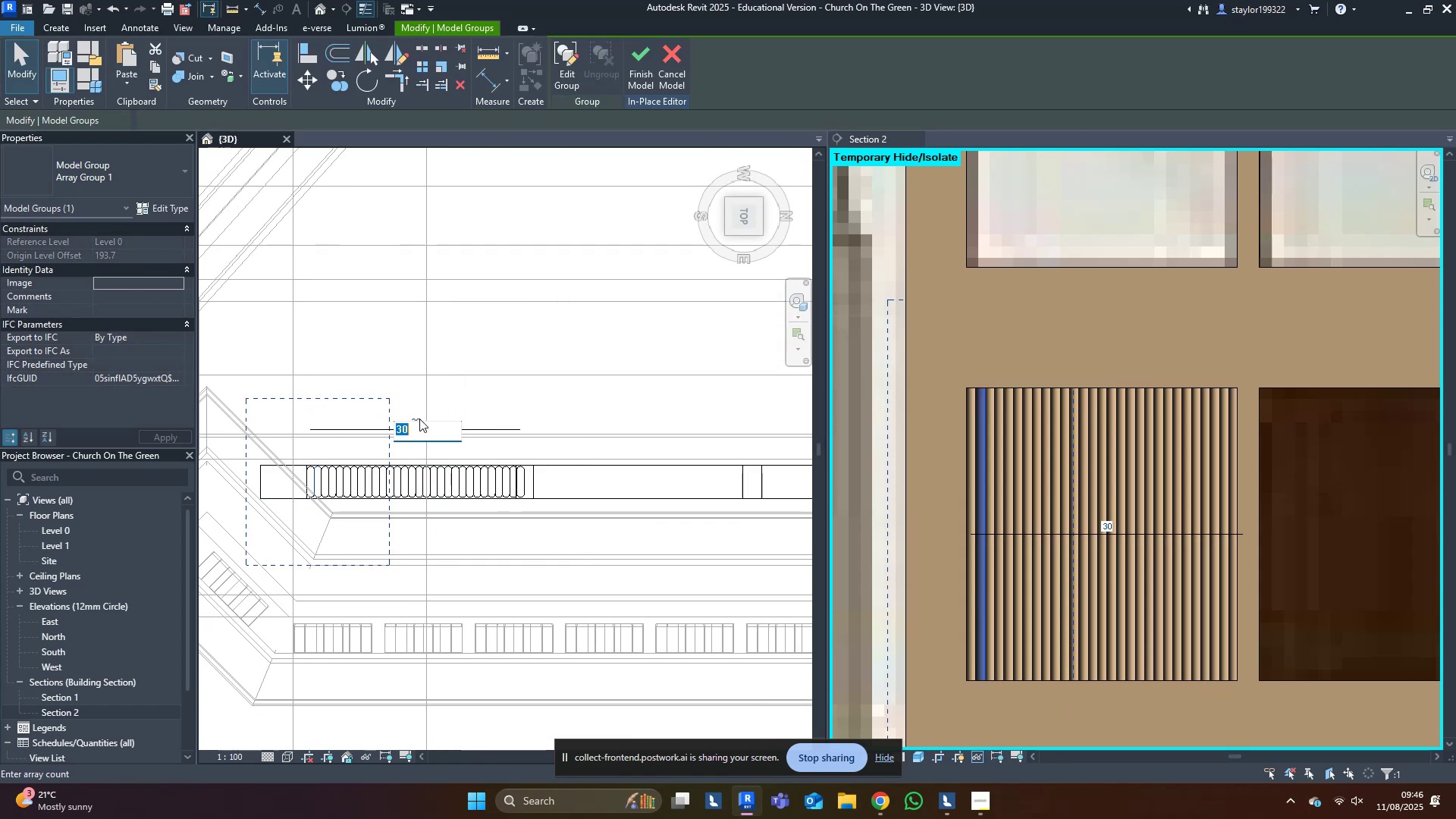 
type(29)
 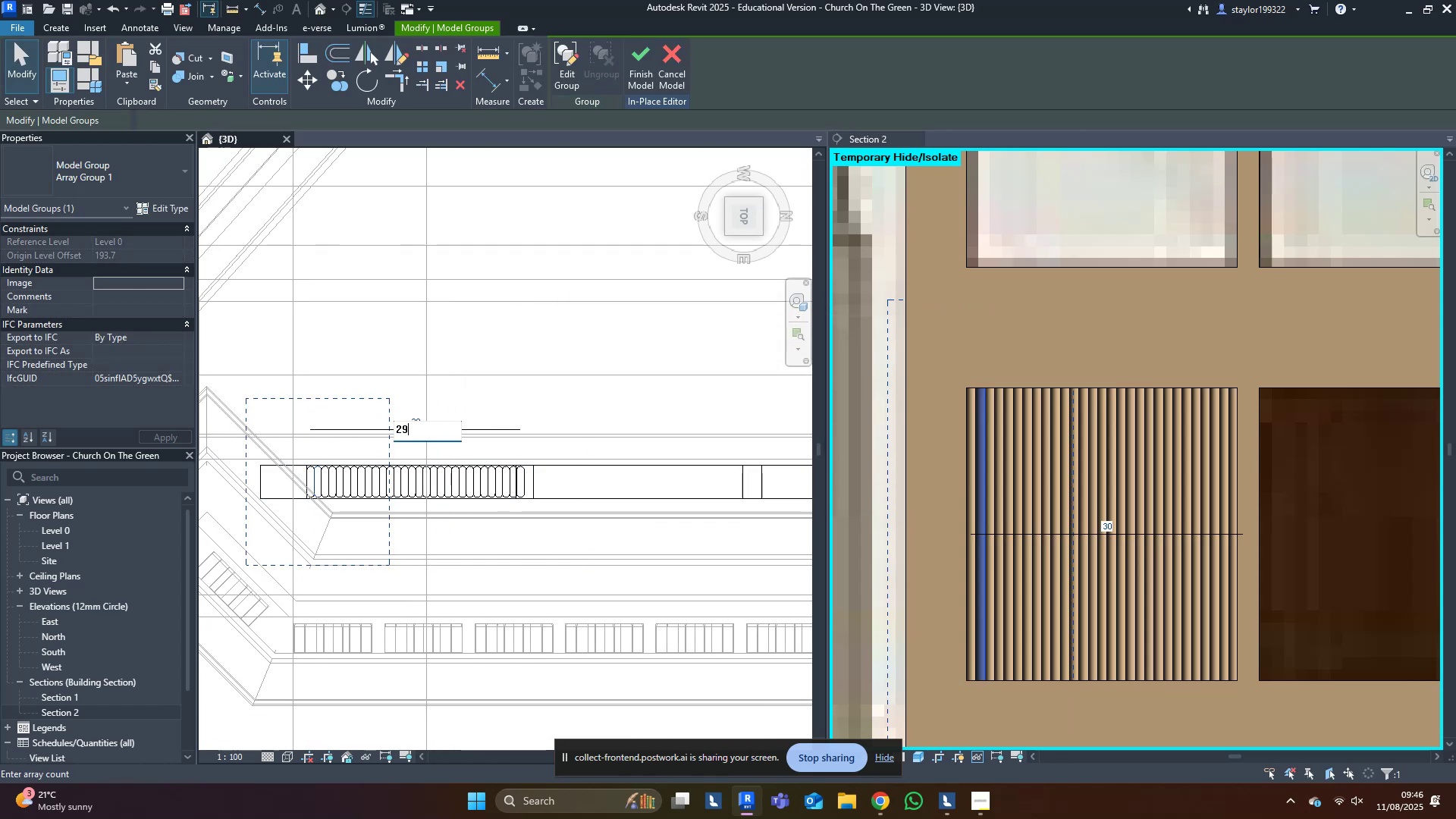 
key(Enter)
 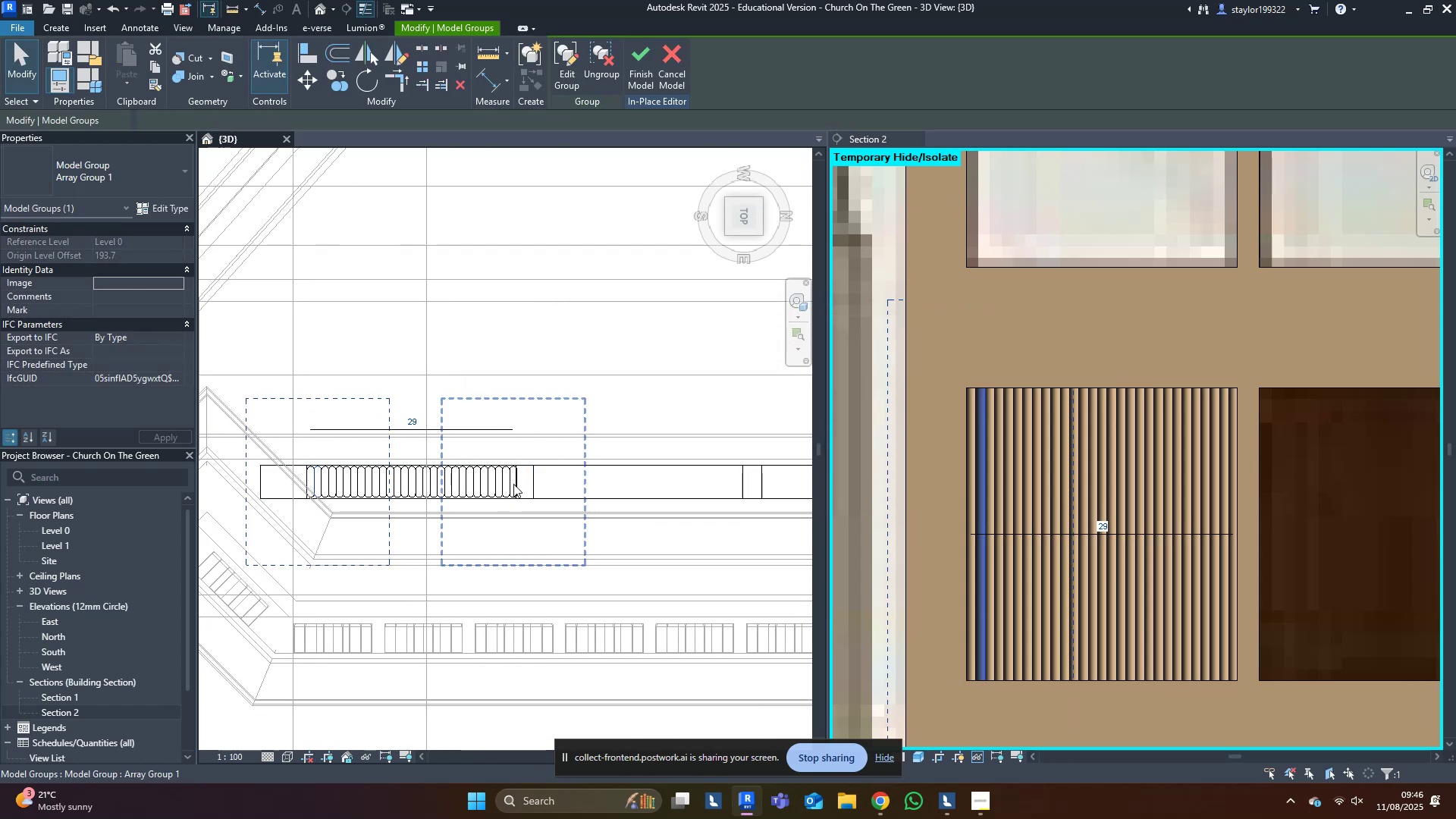 
scroll: coordinate [485, 542], scroll_direction: down, amount: 6.0
 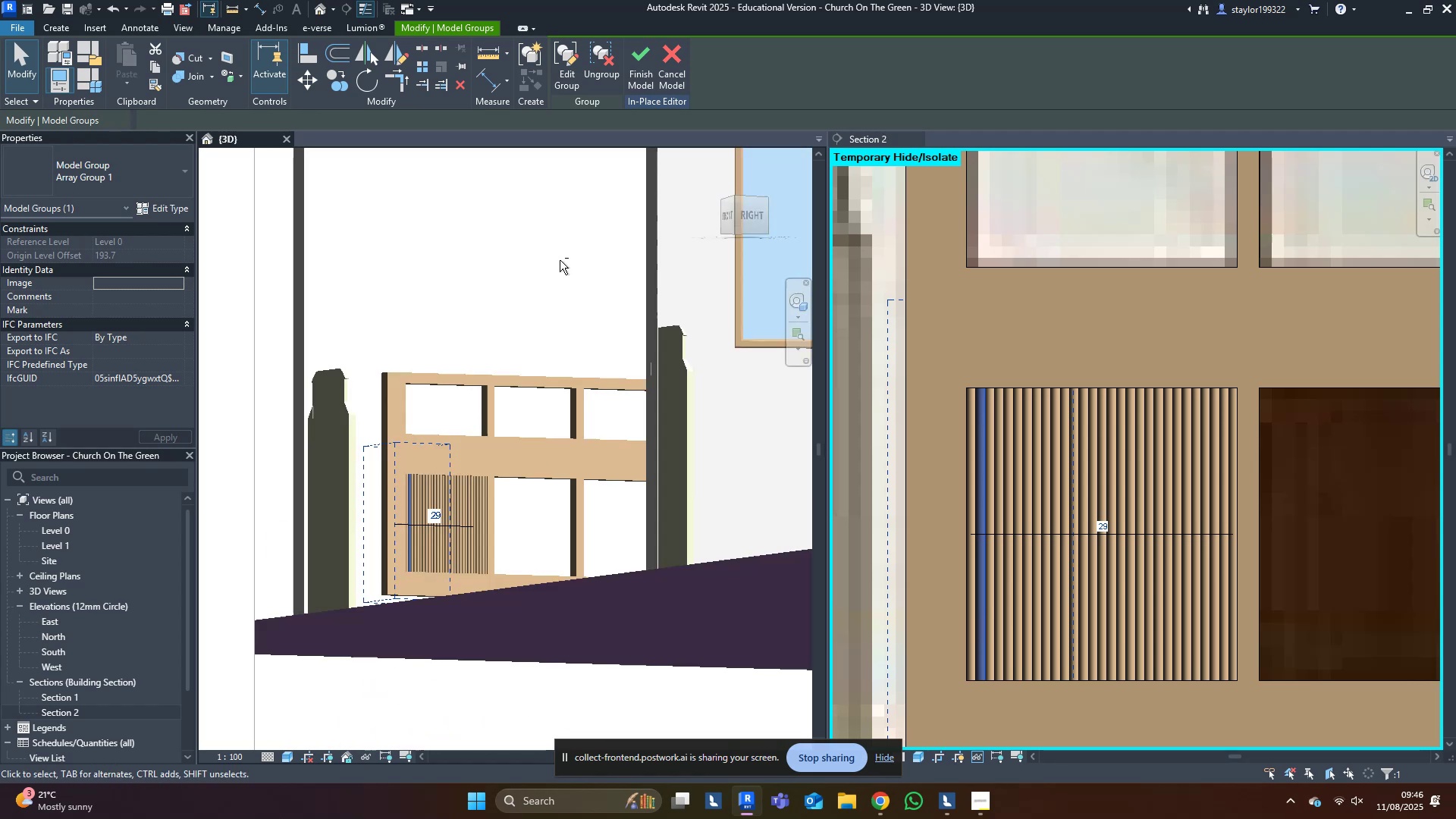 
type(sd)
 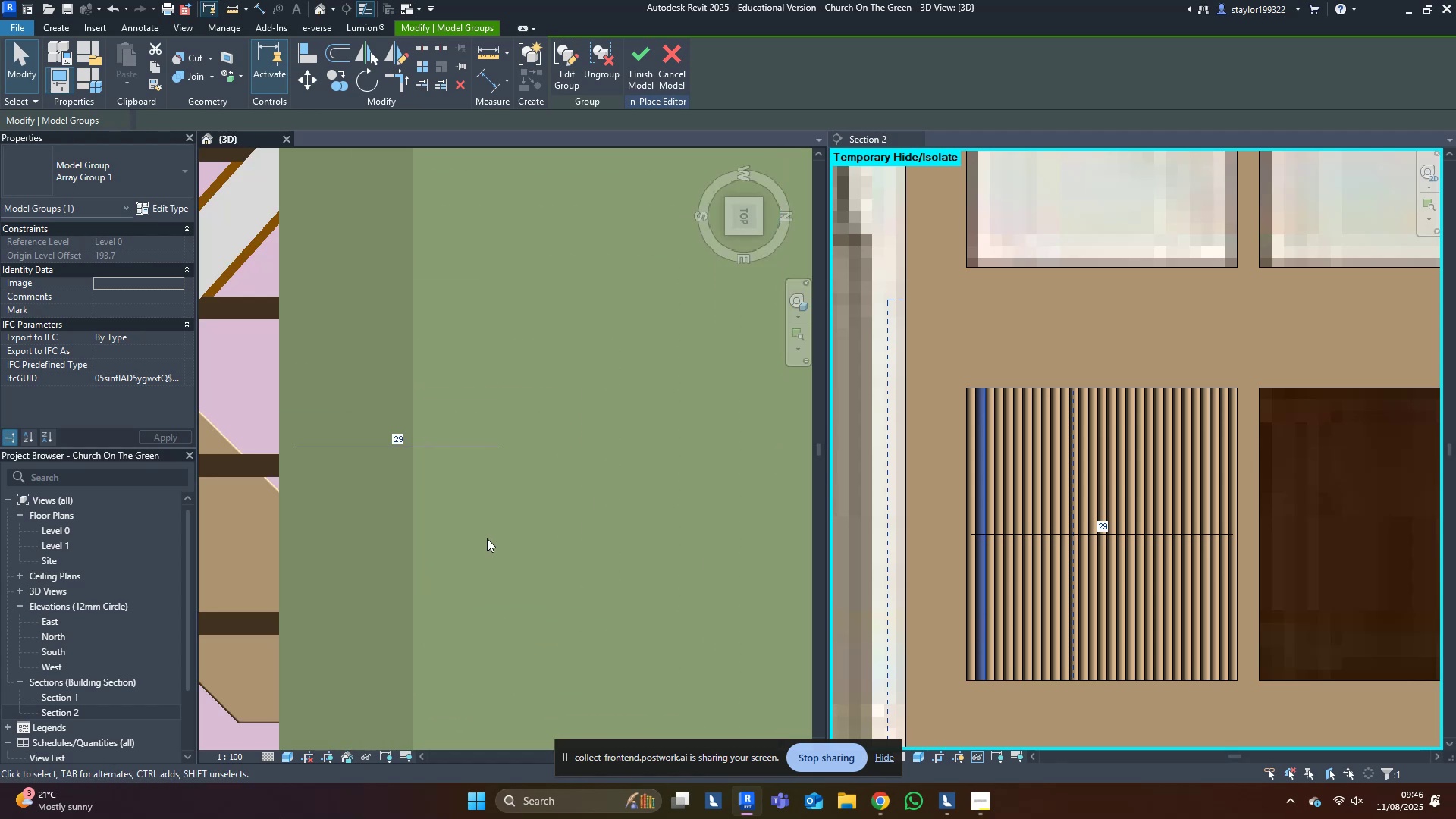 
hold_key(key=ShiftLeft, duration=0.34)
 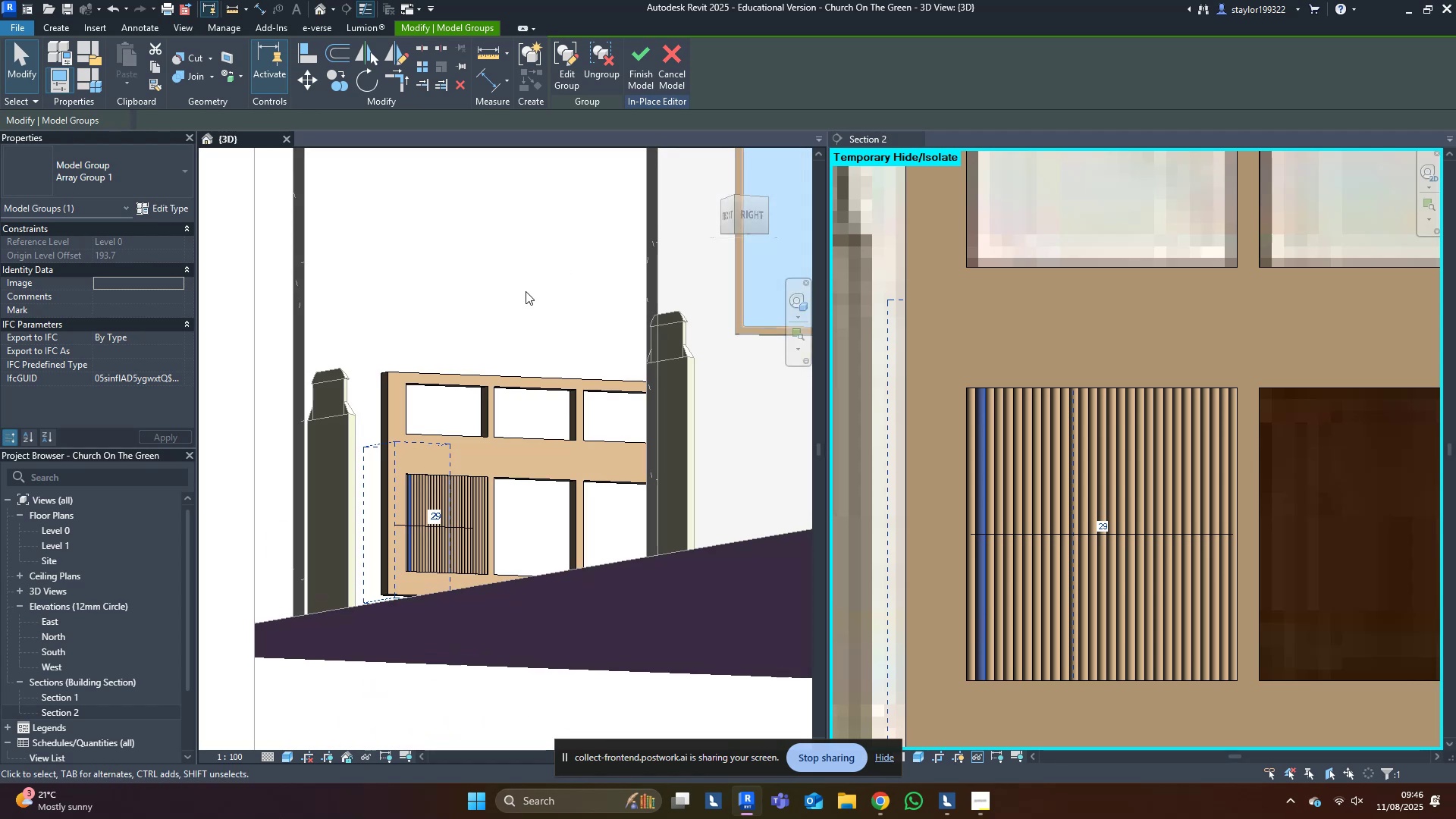 
scroll: coordinate [610, 531], scroll_direction: up, amount: 8.0
 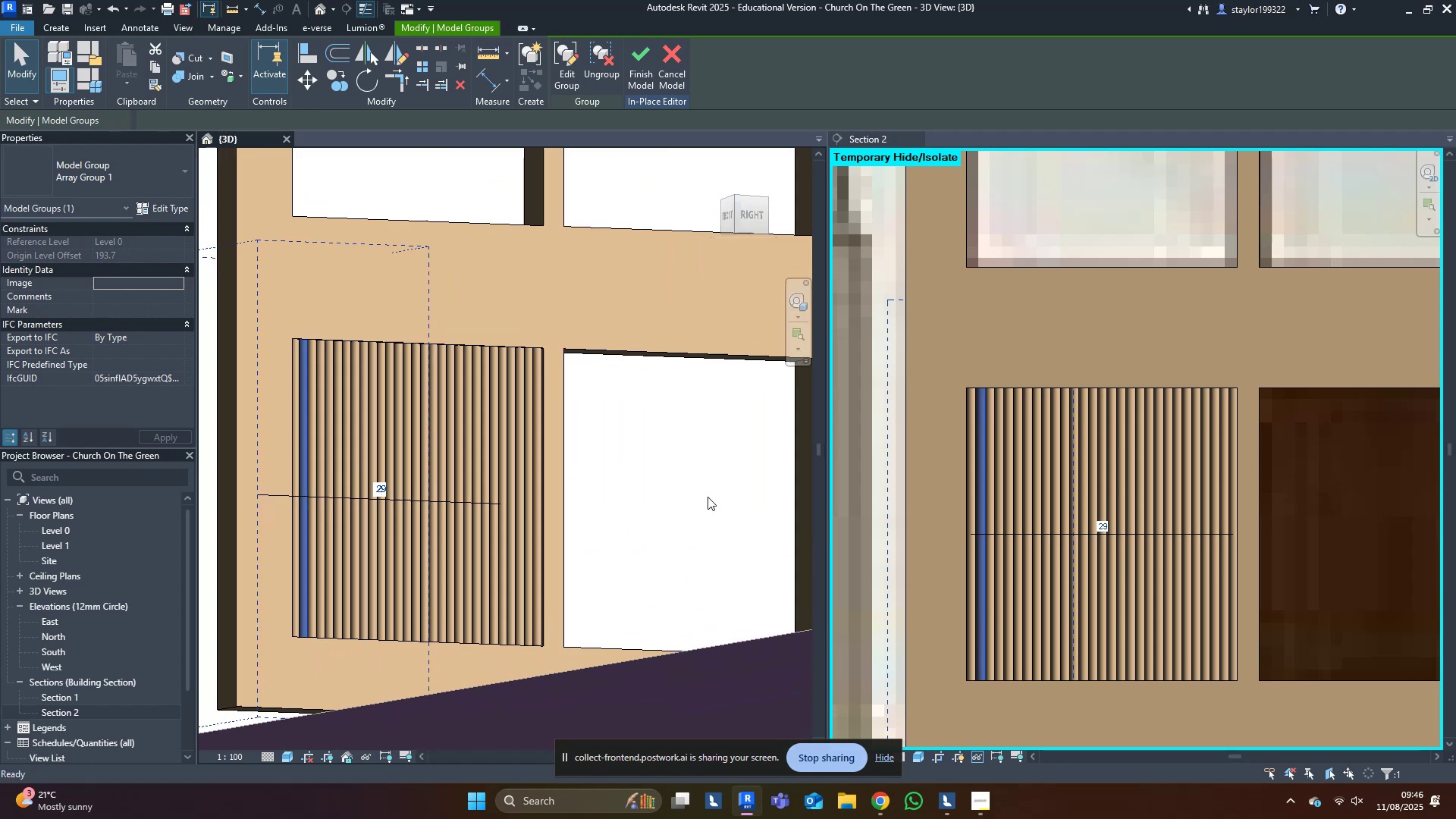 
left_click([699, 499])
 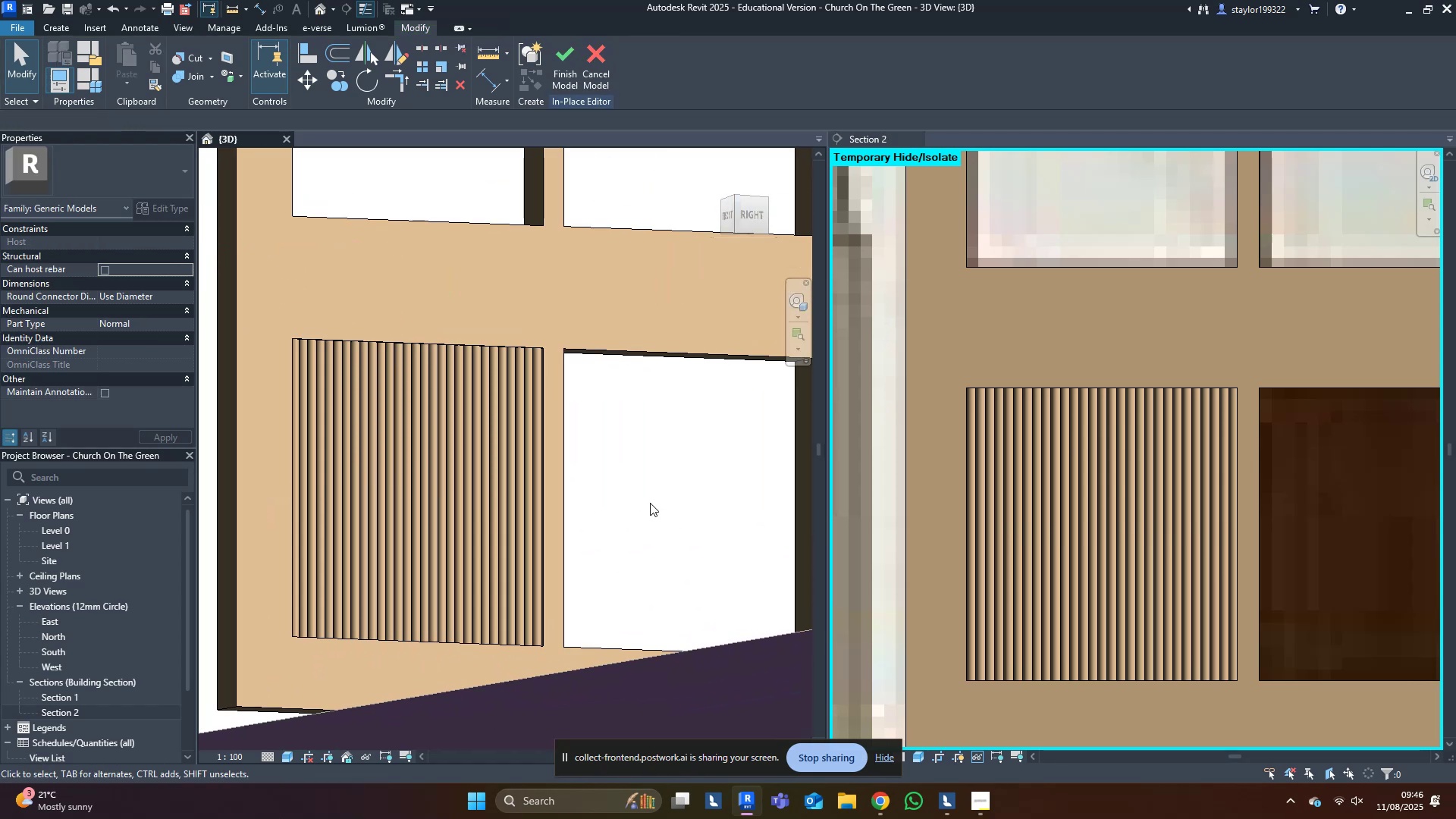 
hold_key(key=ShiftLeft, duration=0.54)
 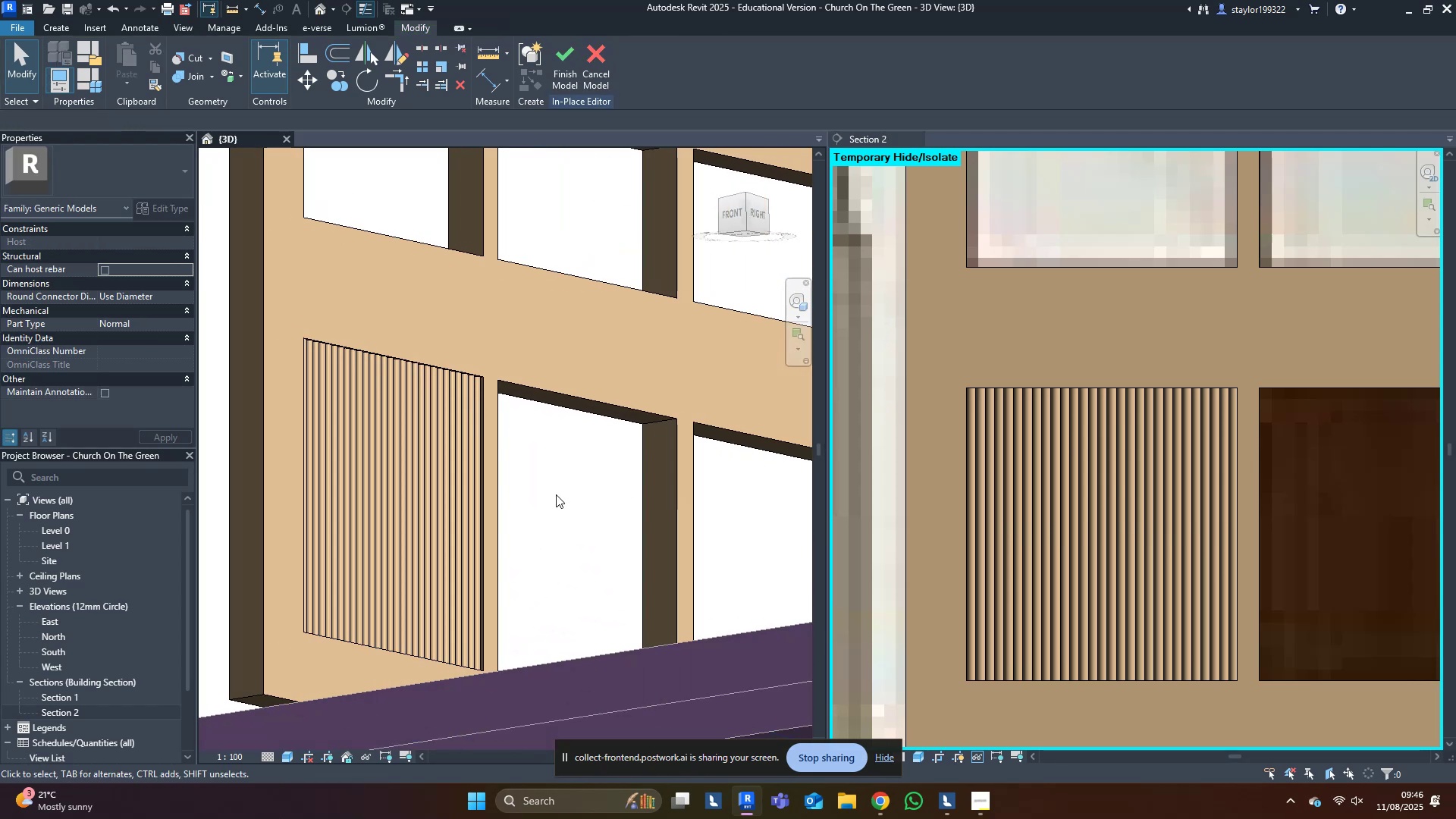 
hold_key(key=ShiftLeft, duration=0.4)
 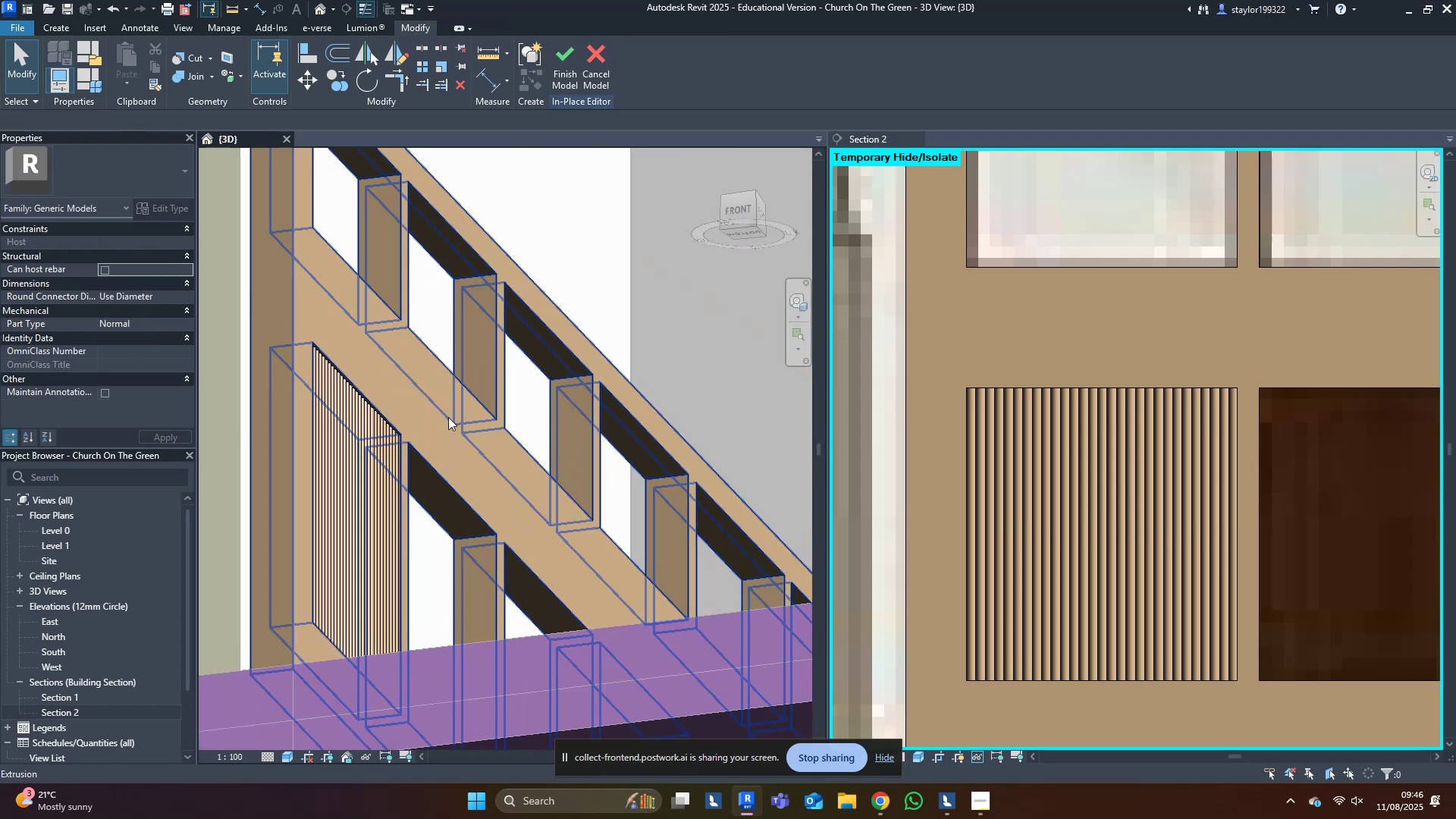 
key(Shift+ShiftLeft)
 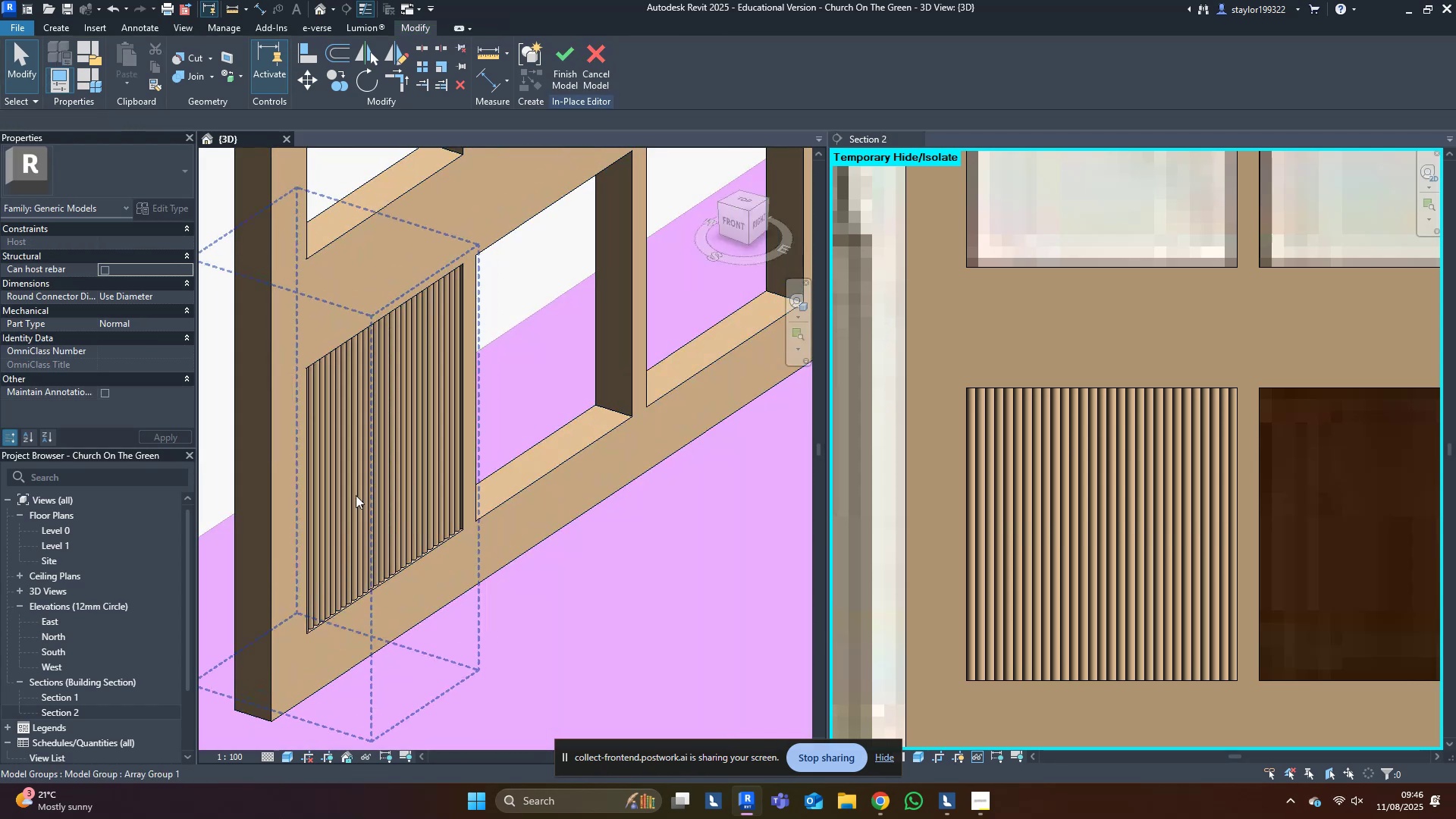 
left_click([361, 466])
 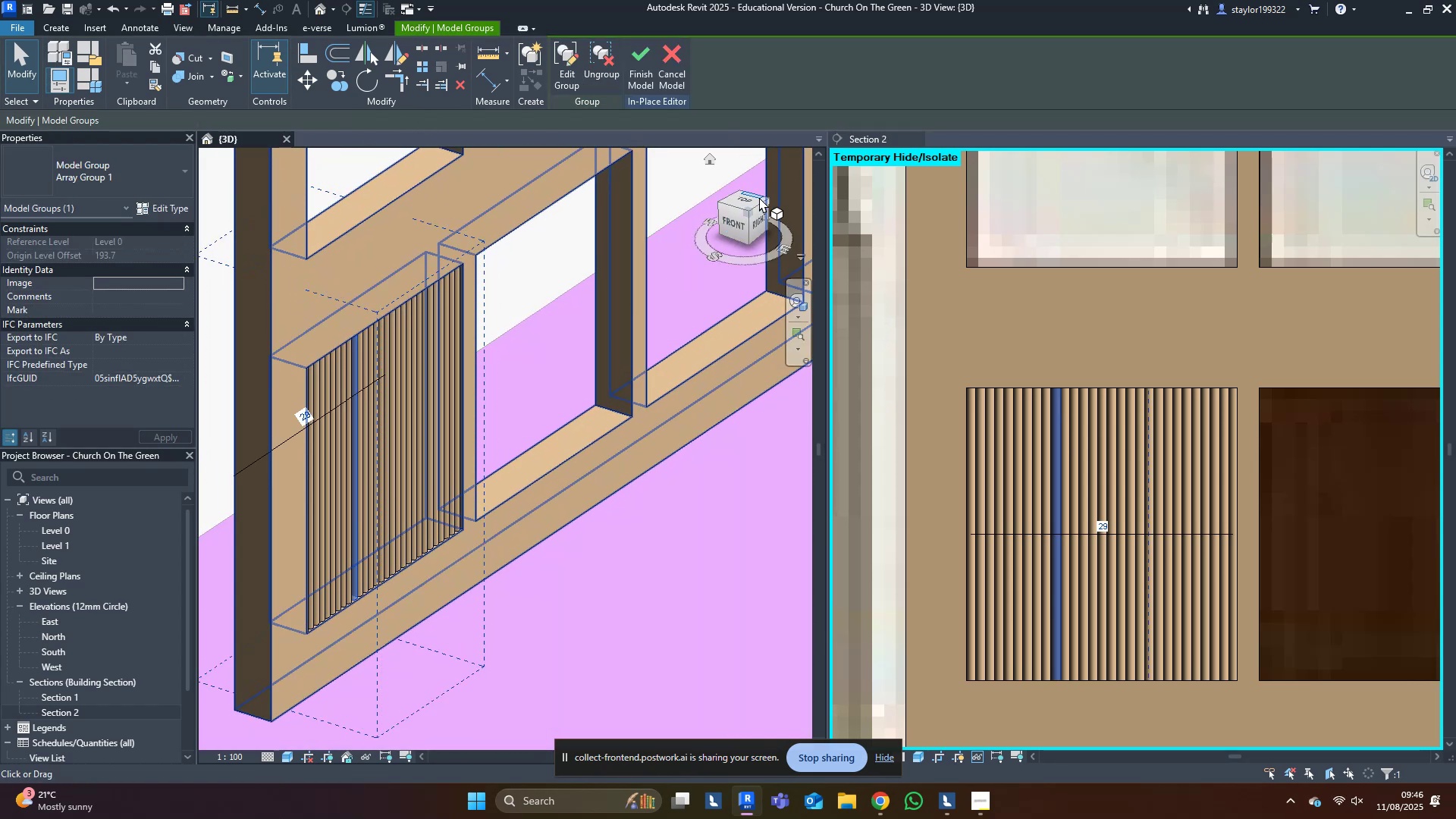 
left_click([744, 196])
 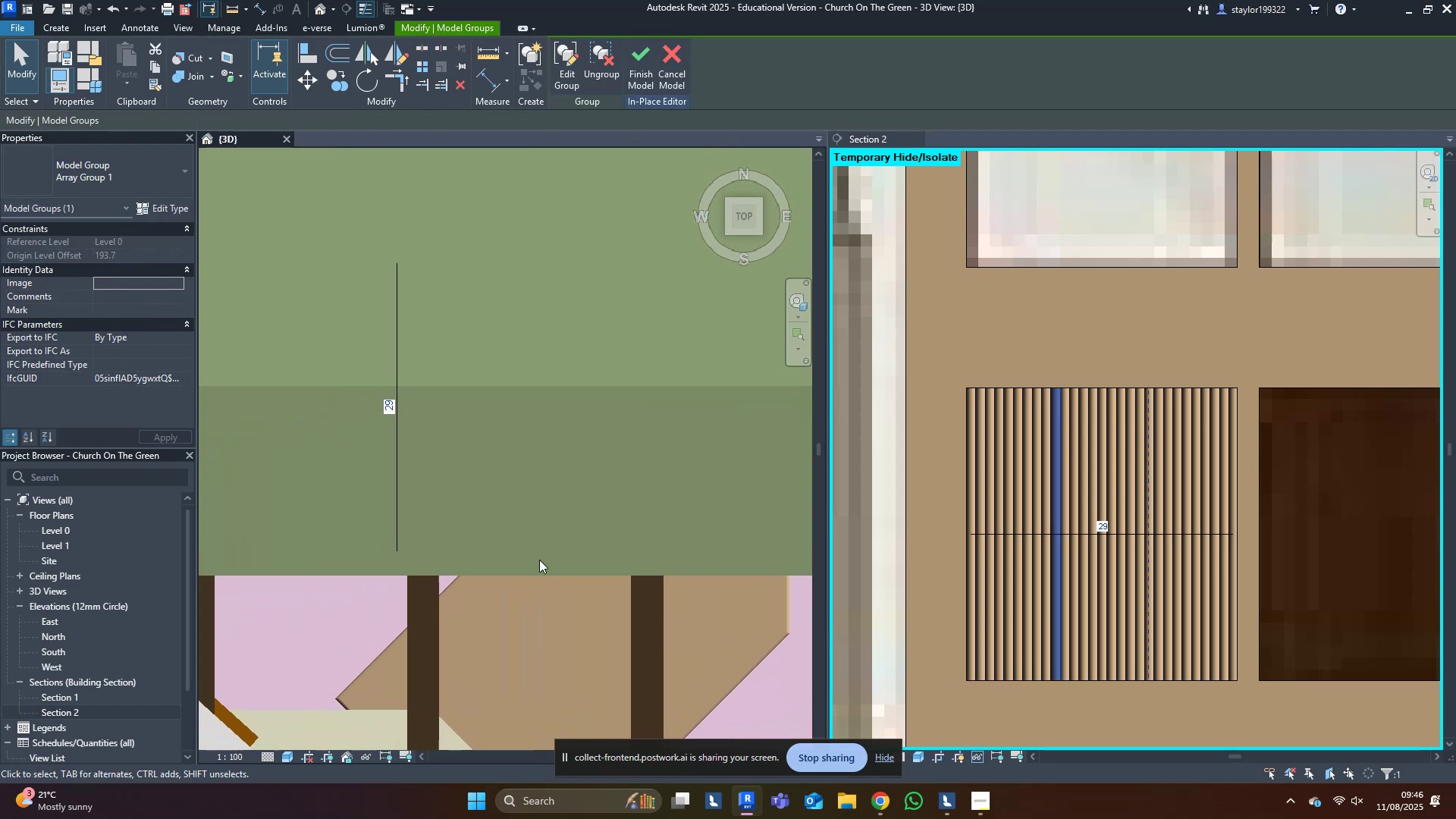 
type(wf)
 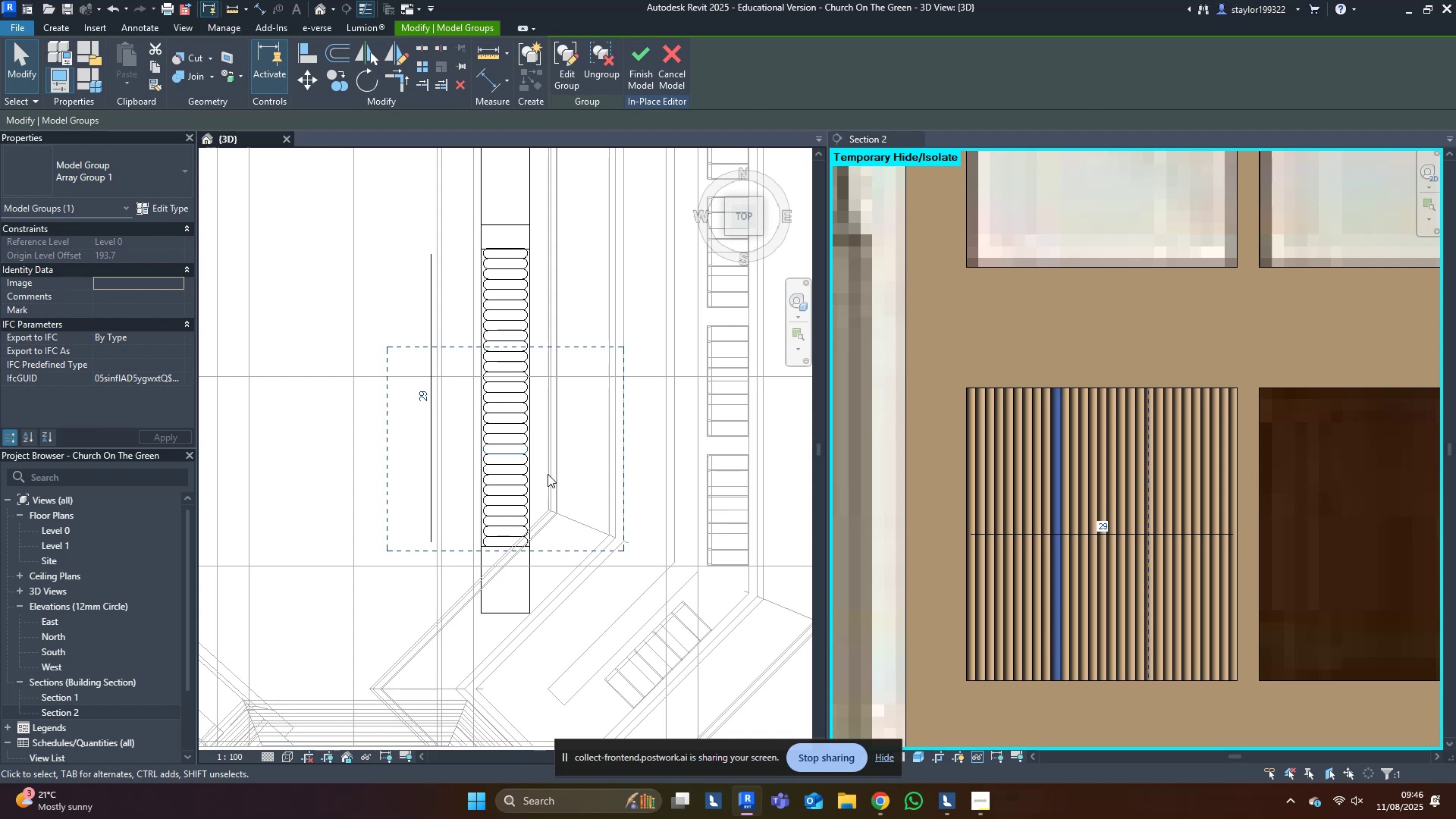 
scroll: coordinate [538, 495], scroll_direction: down, amount: 9.0
 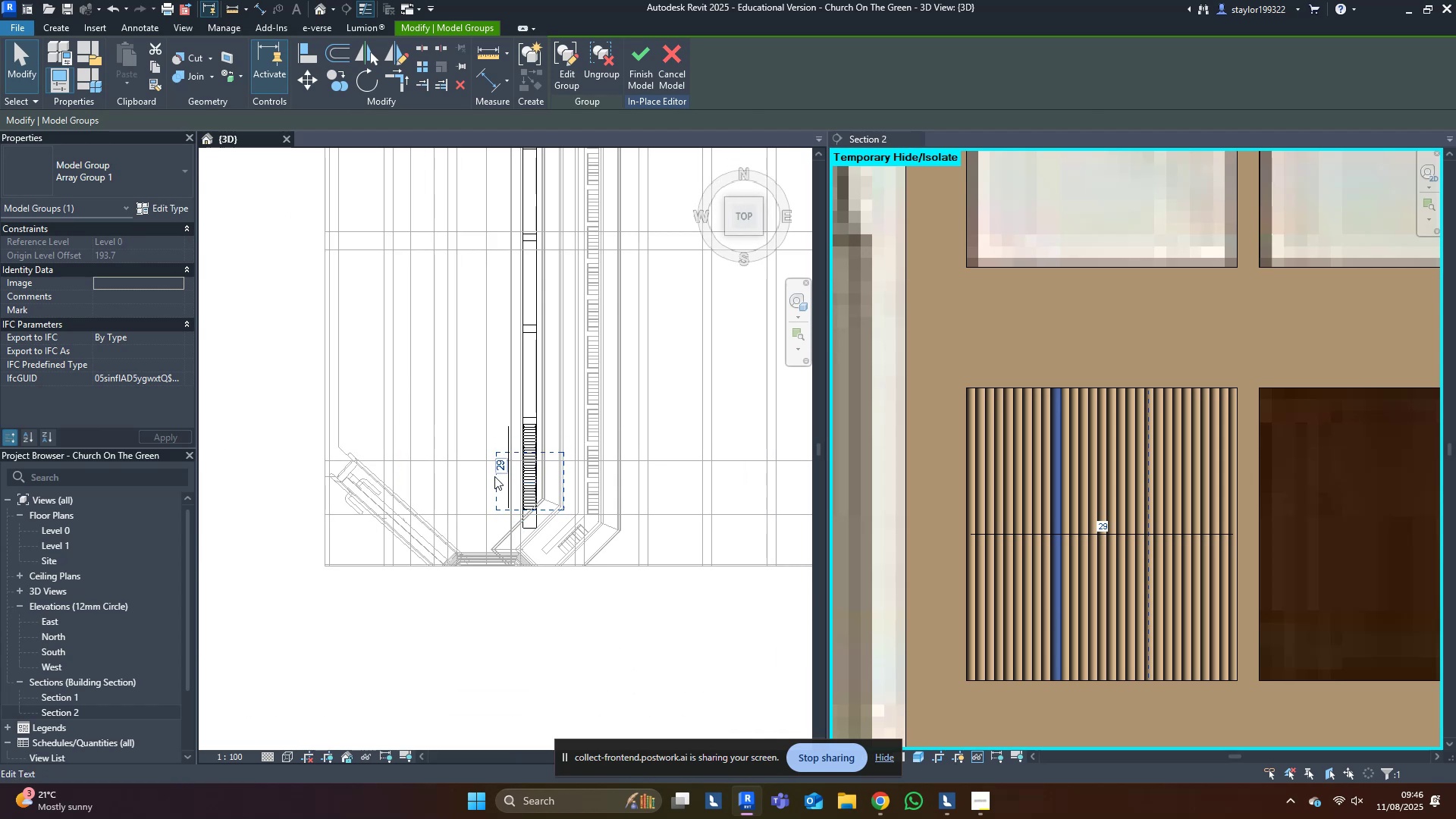 
scroll: coordinate [504, 466], scroll_direction: up, amount: 1.0
 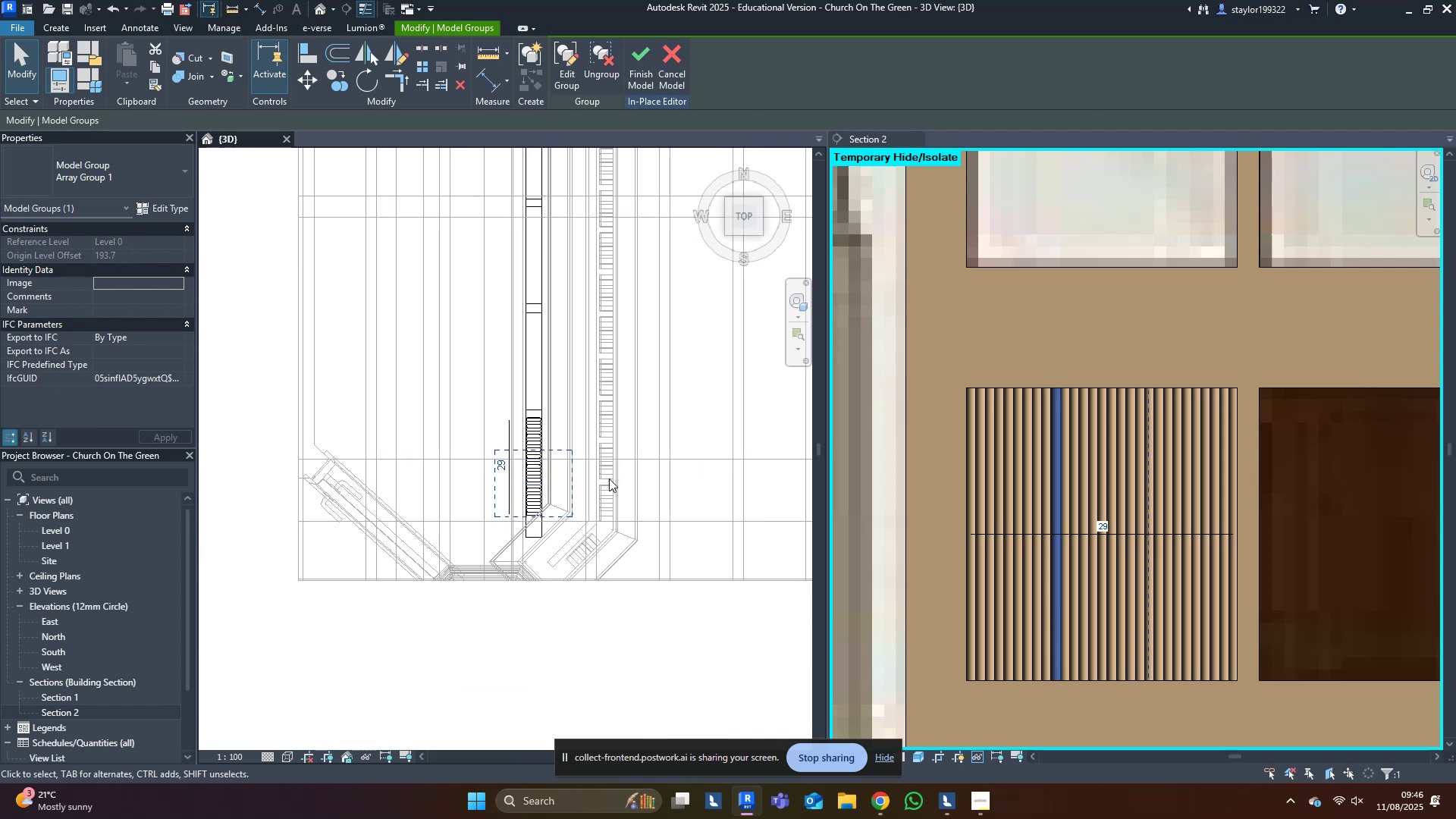 
hold_key(key=ShiftLeft, duration=0.32)
 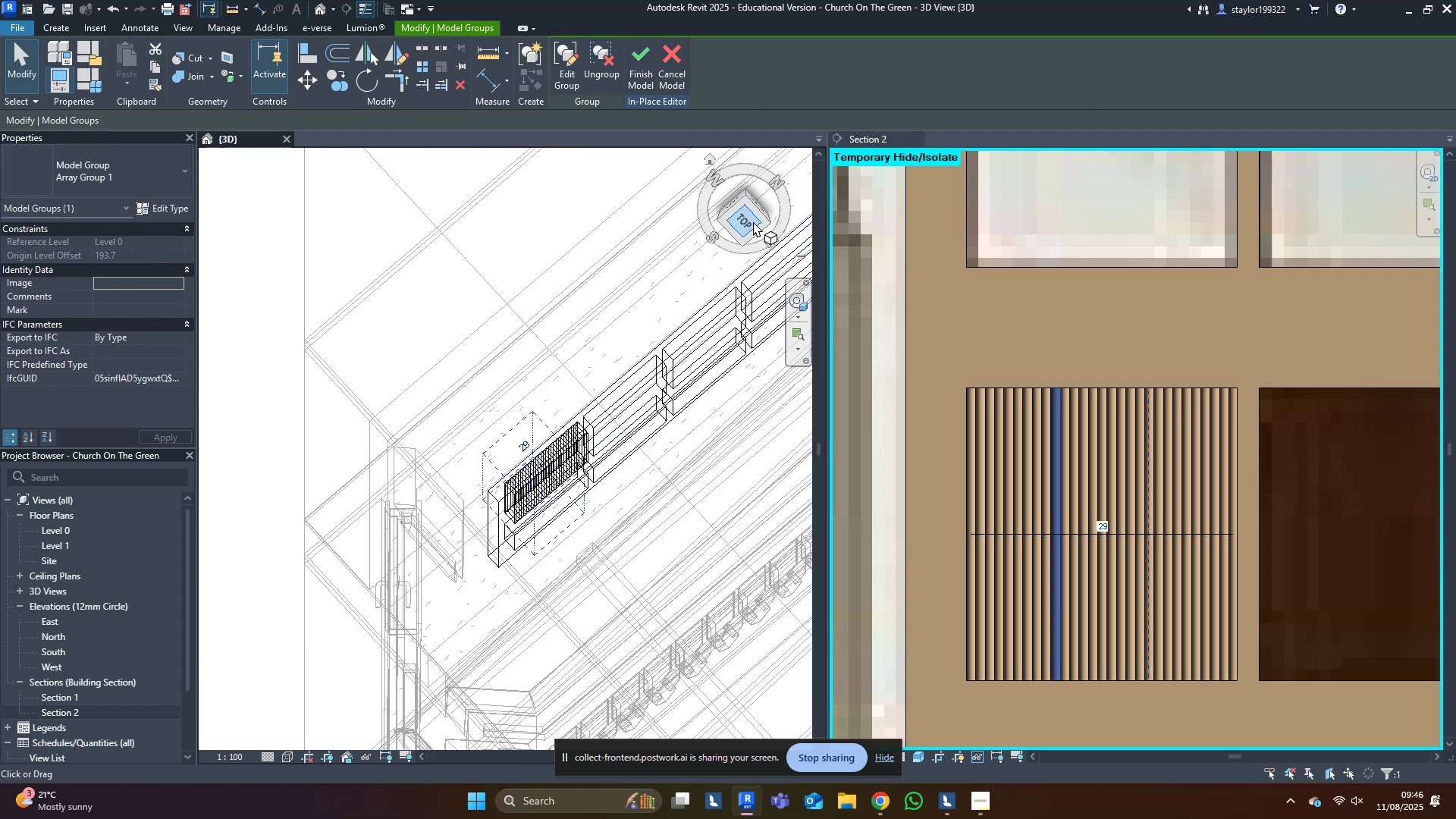 
left_click([752, 222])
 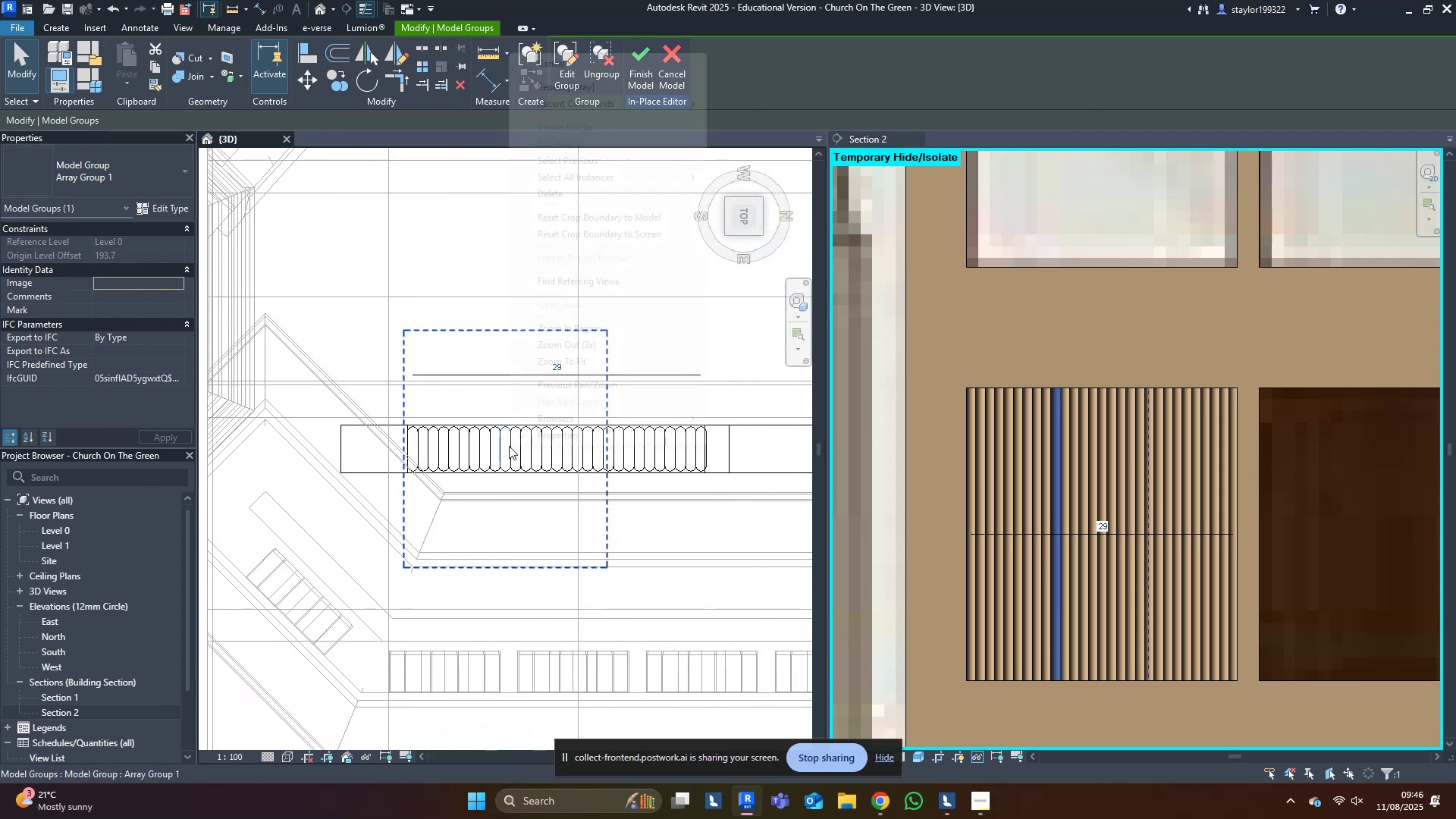 
left_click_drag(start_coordinate=[595, 164], to_coordinate=[598, 187])
 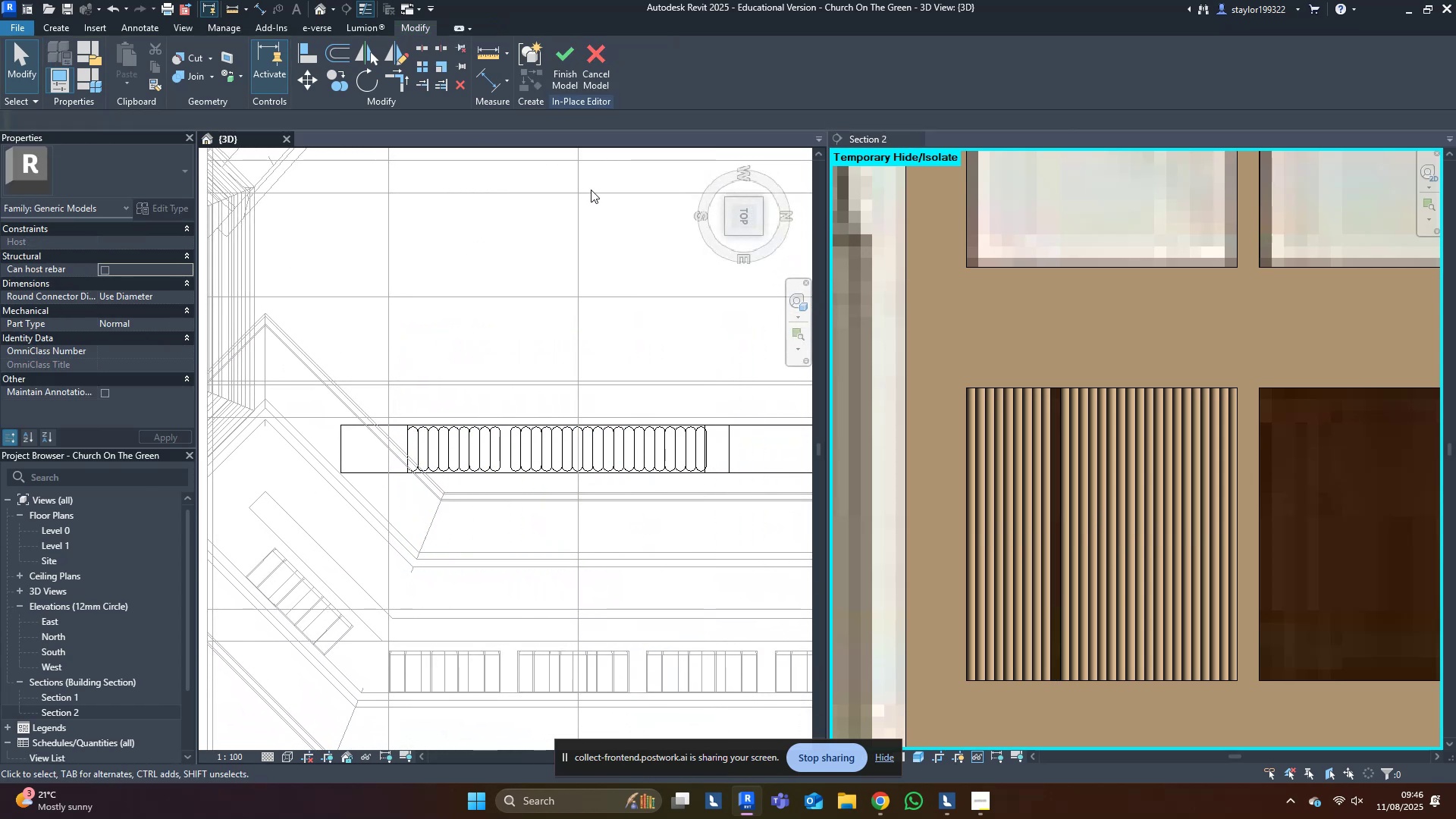 
key(Control+Z)
 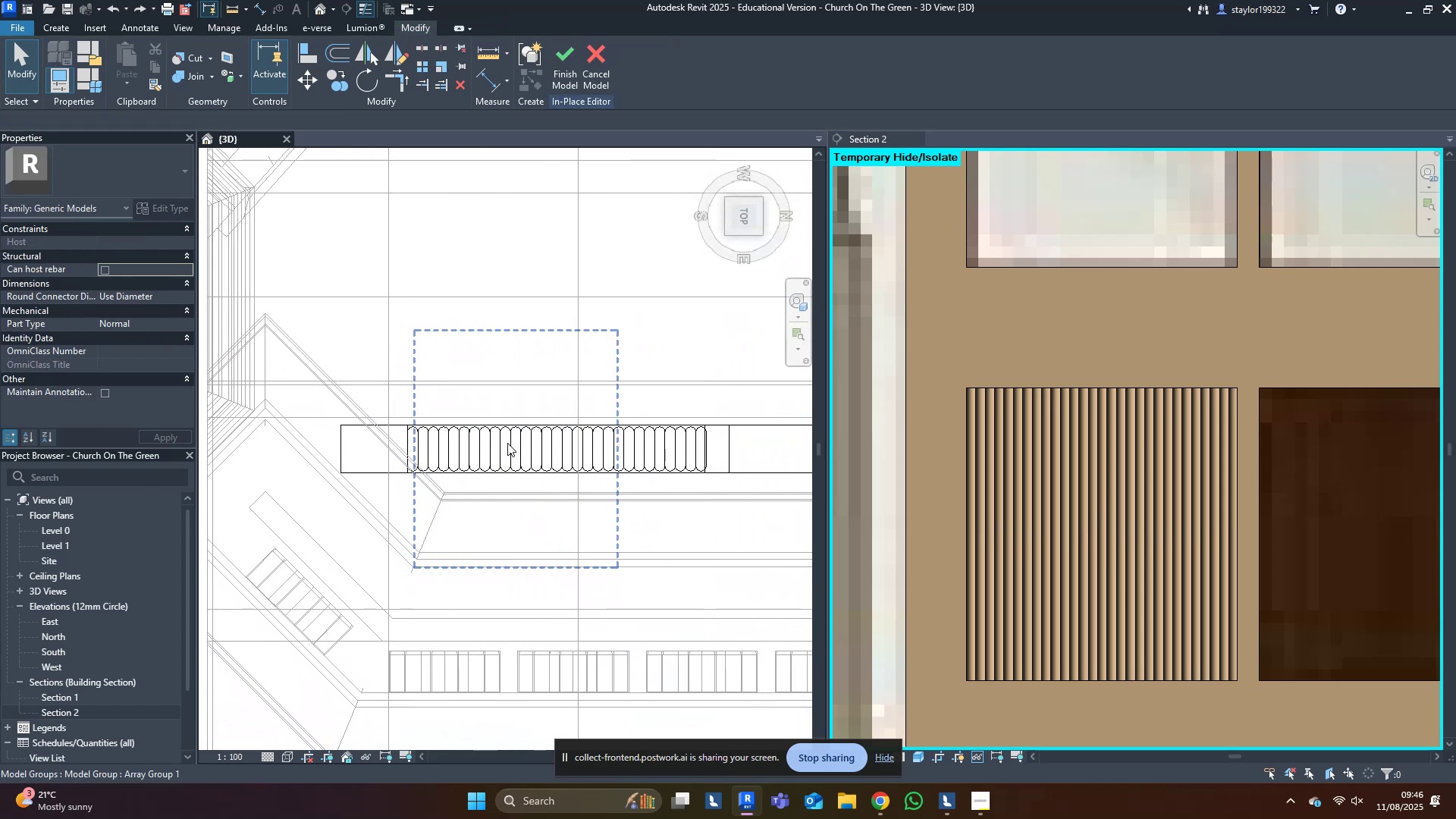 
left_click([507, 443])
 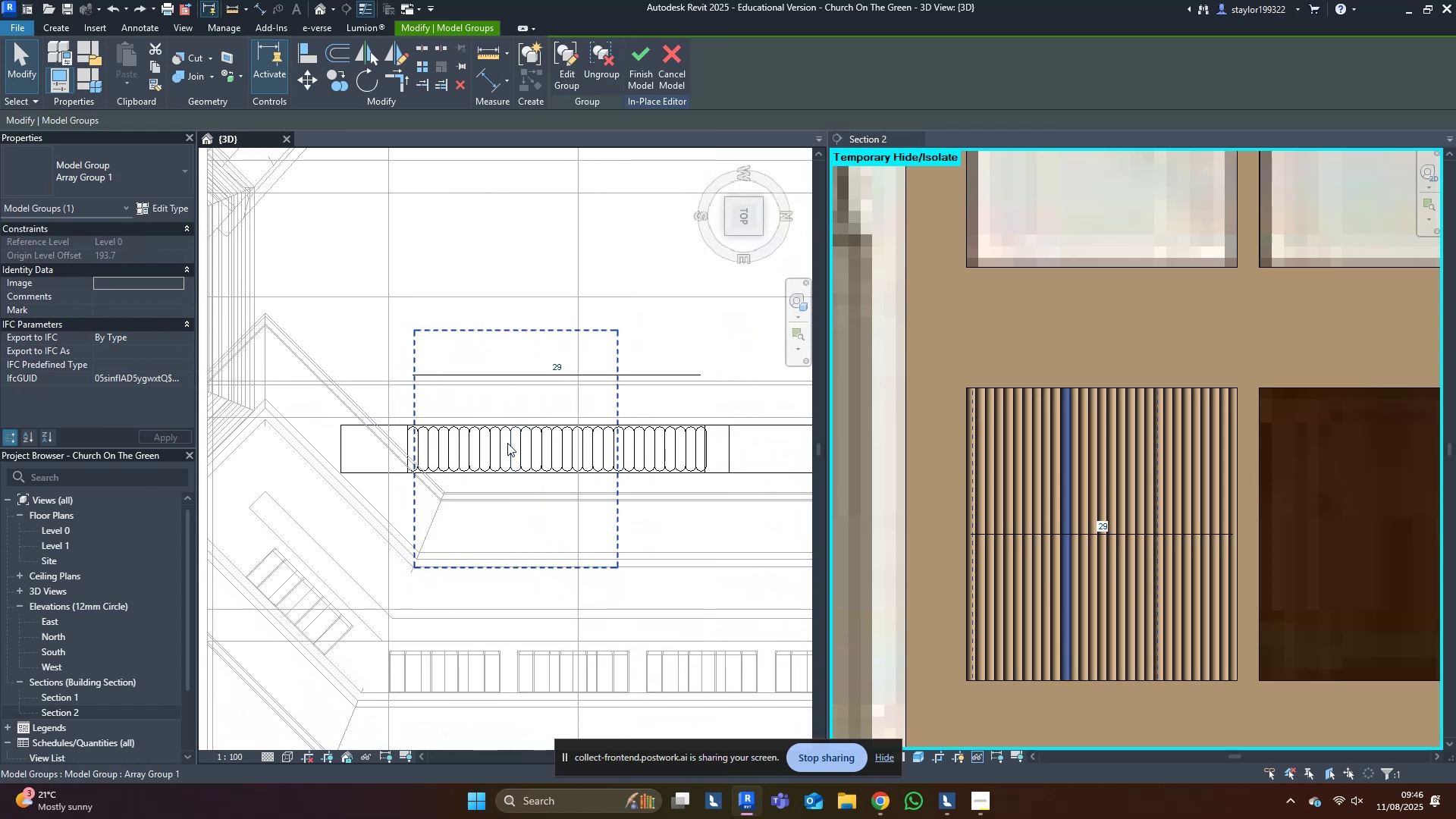 
right_click([507, 443])
 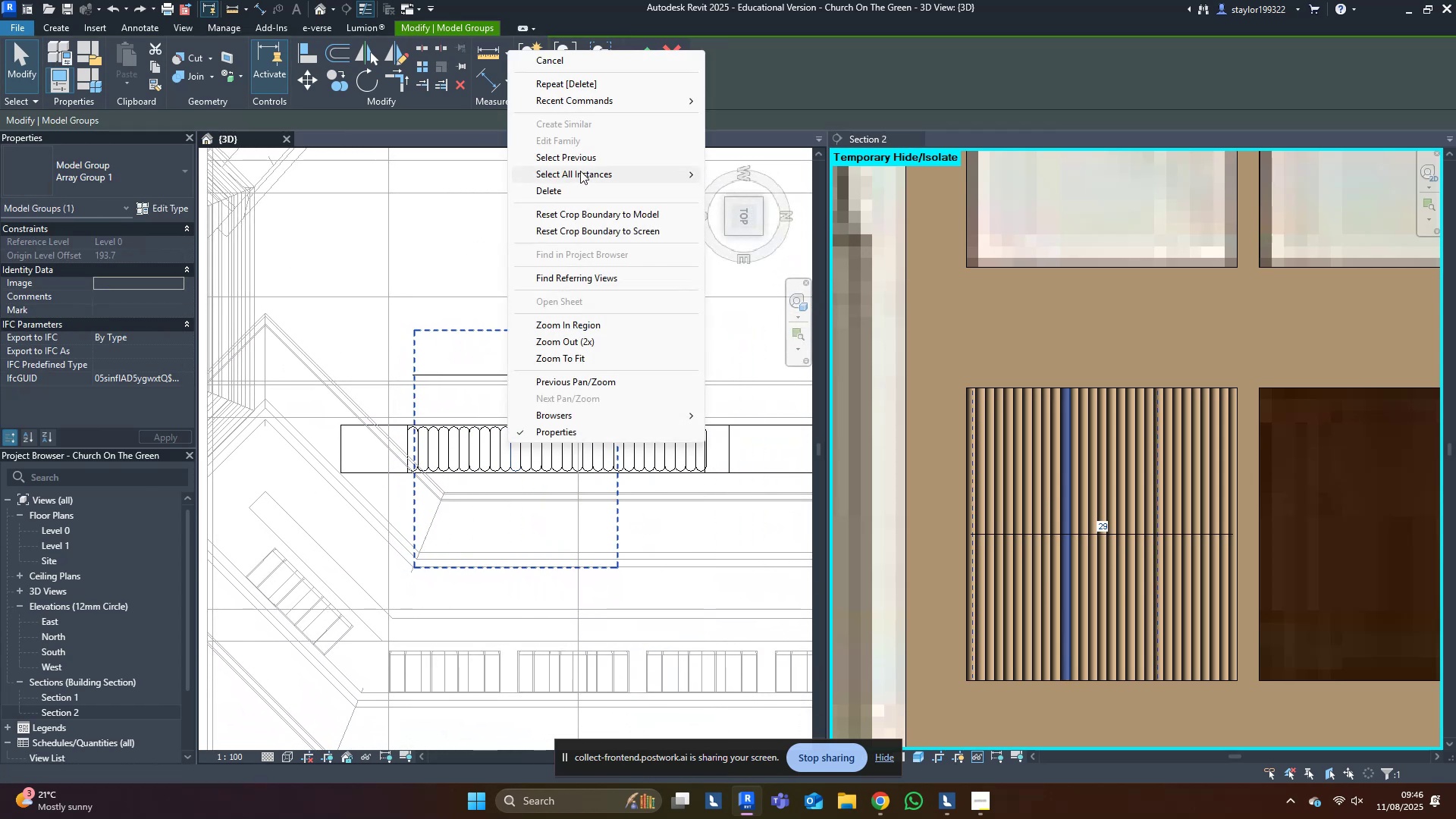 
left_click([580, 169])
 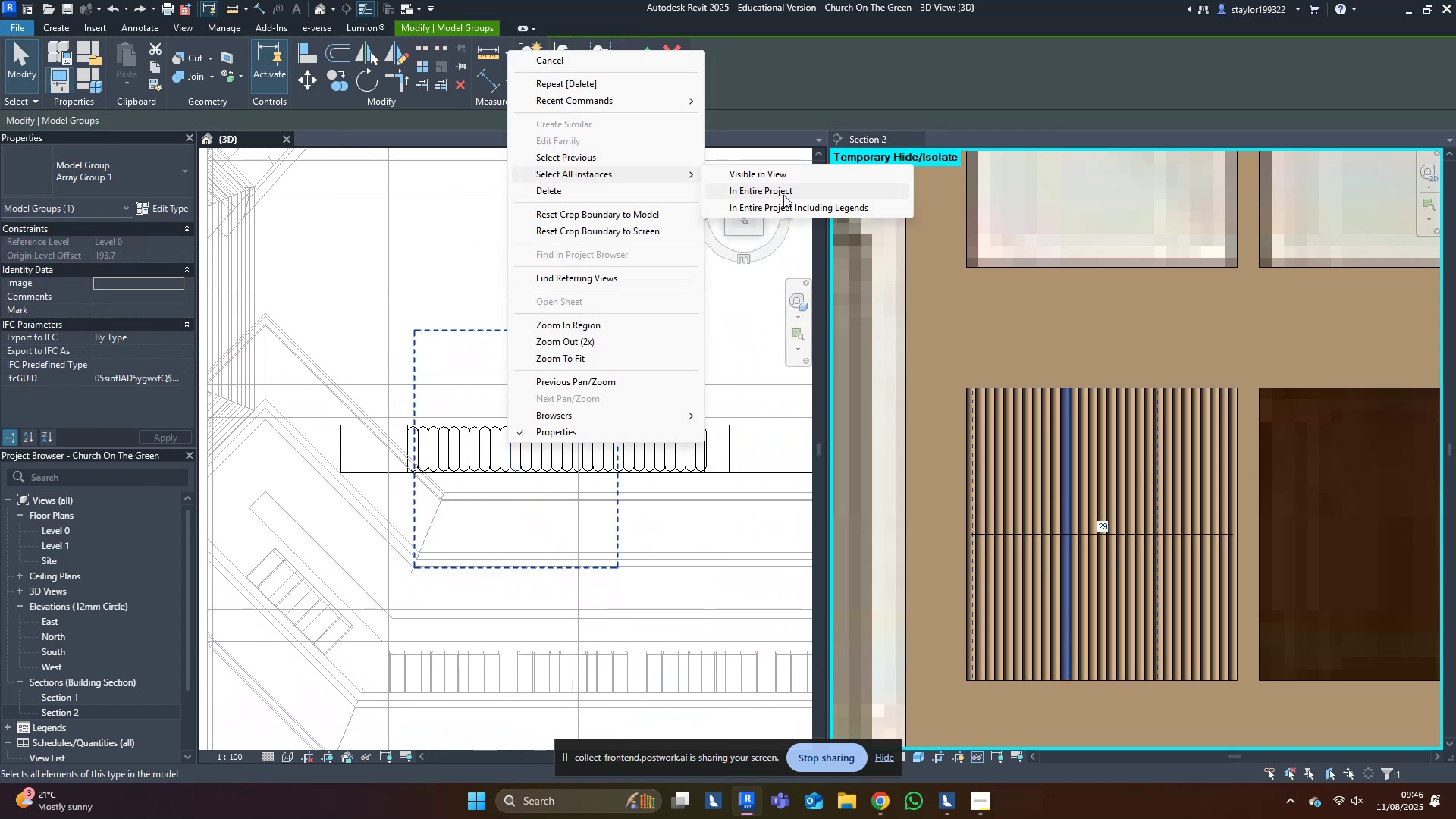 
left_click([783, 195])
 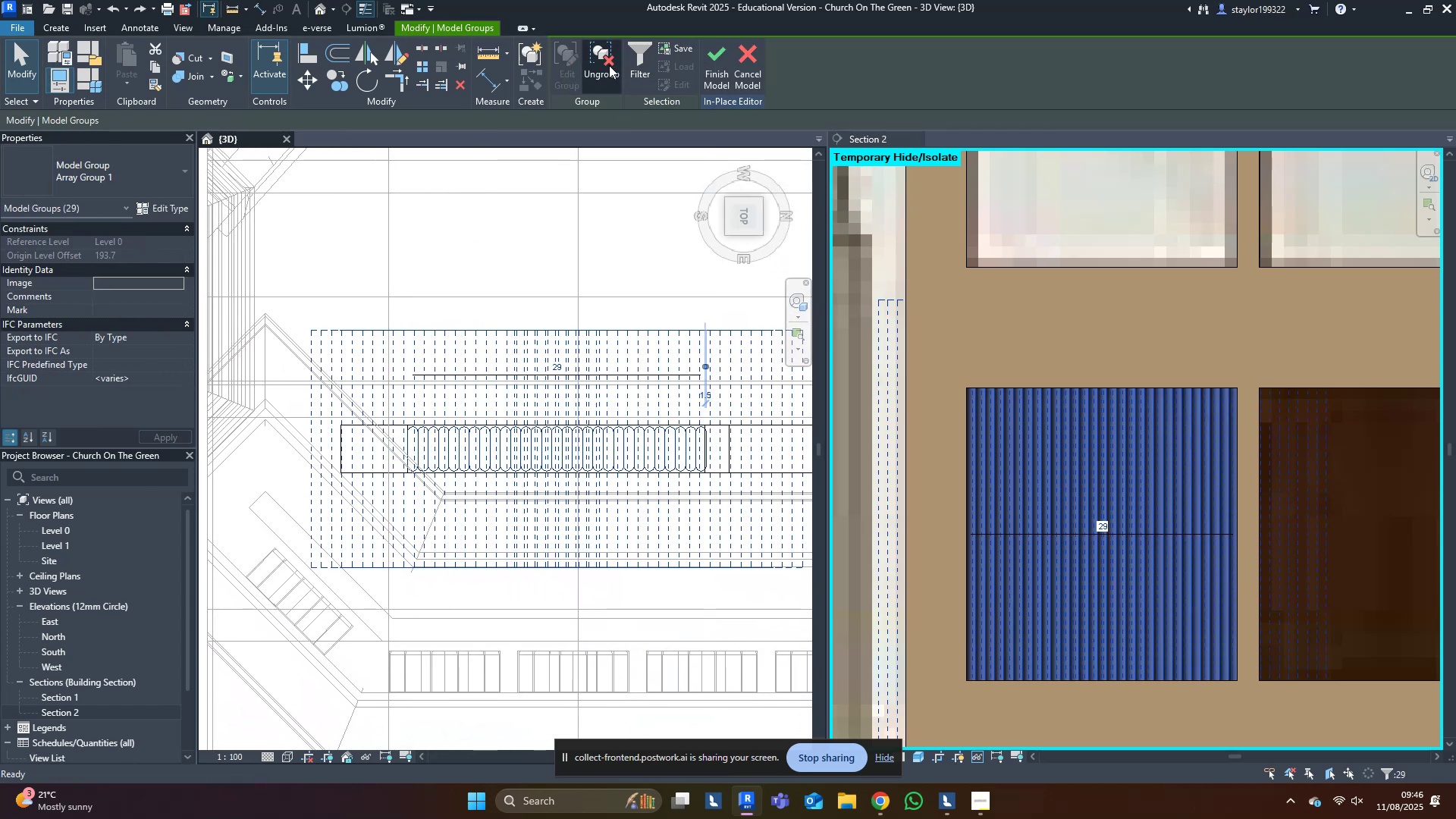 
double_click([450, 315])
 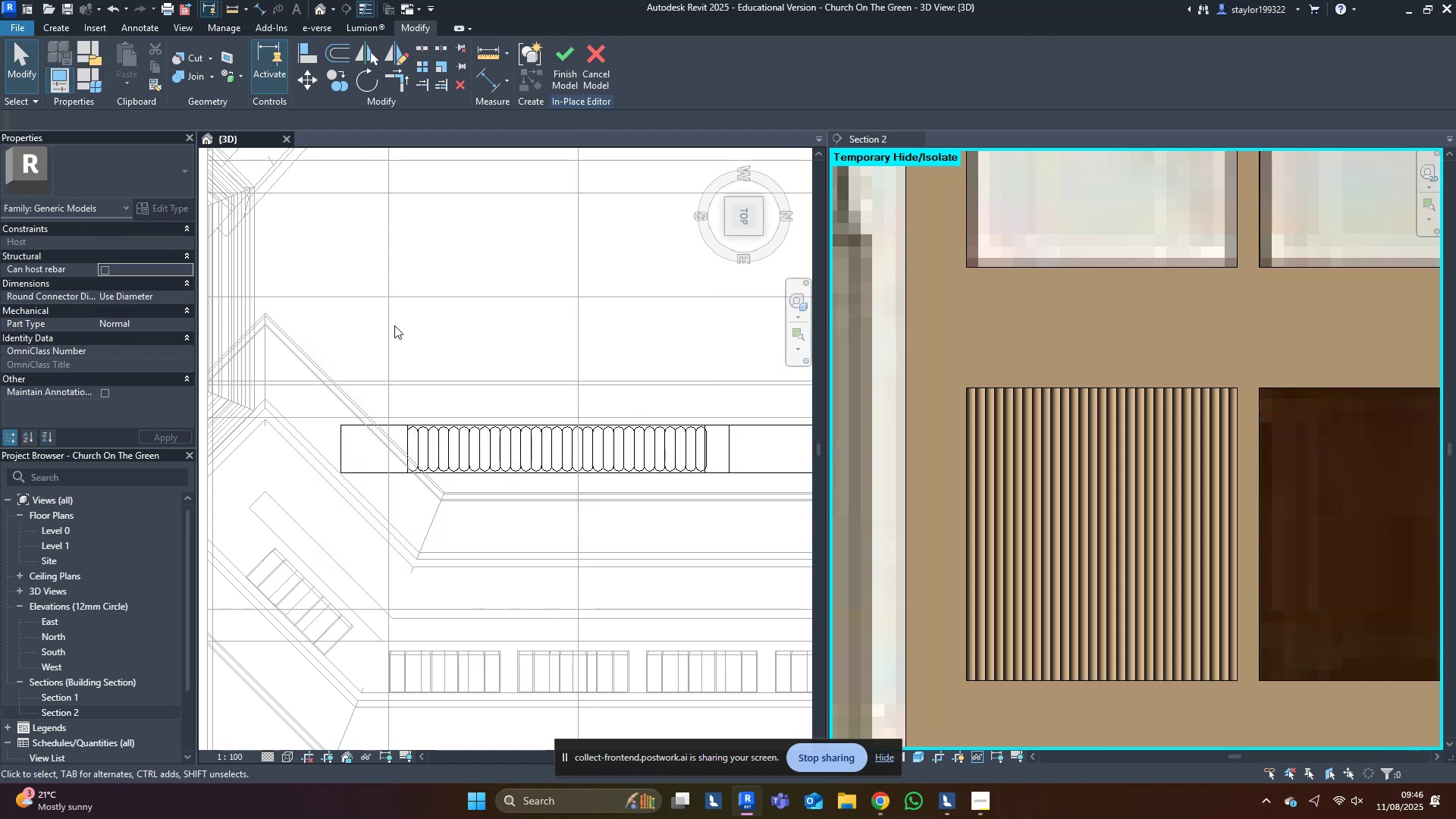 
left_click_drag(start_coordinate=[341, 334], to_coordinate=[865, 538])
 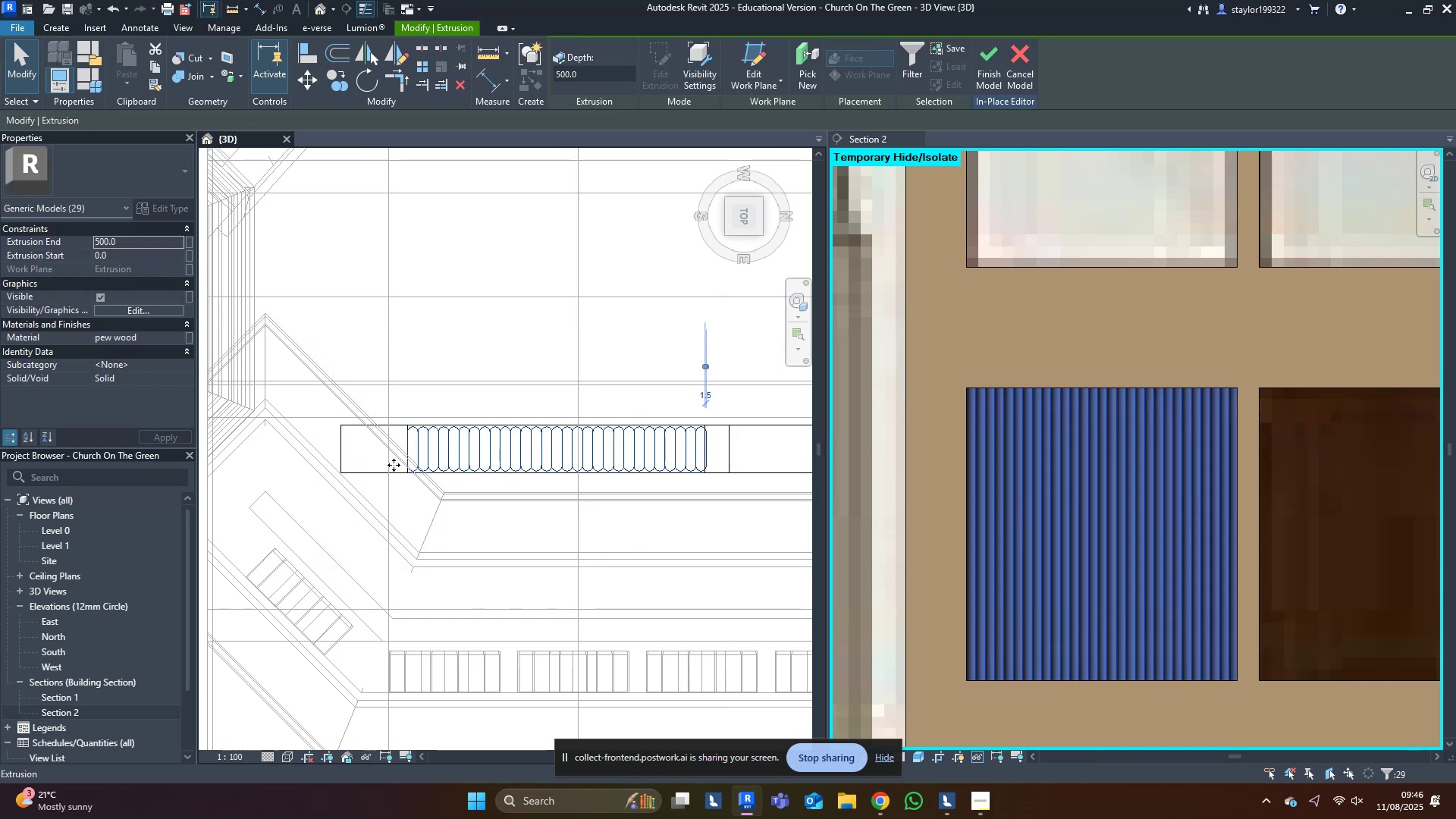 
middle_click([381, 460])
 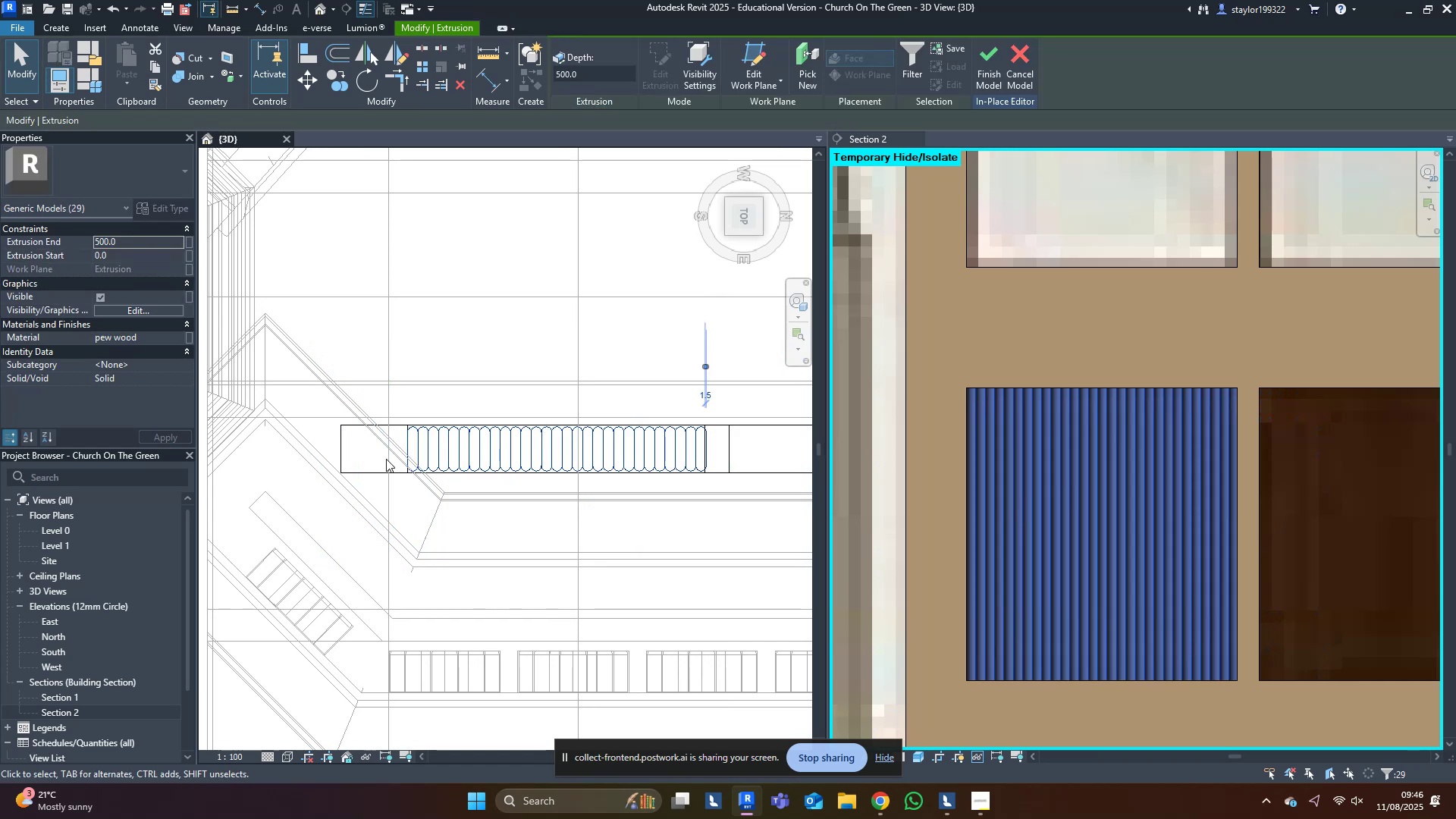 
scroll: coordinate [383, 458], scroll_direction: up, amount: 10.0
 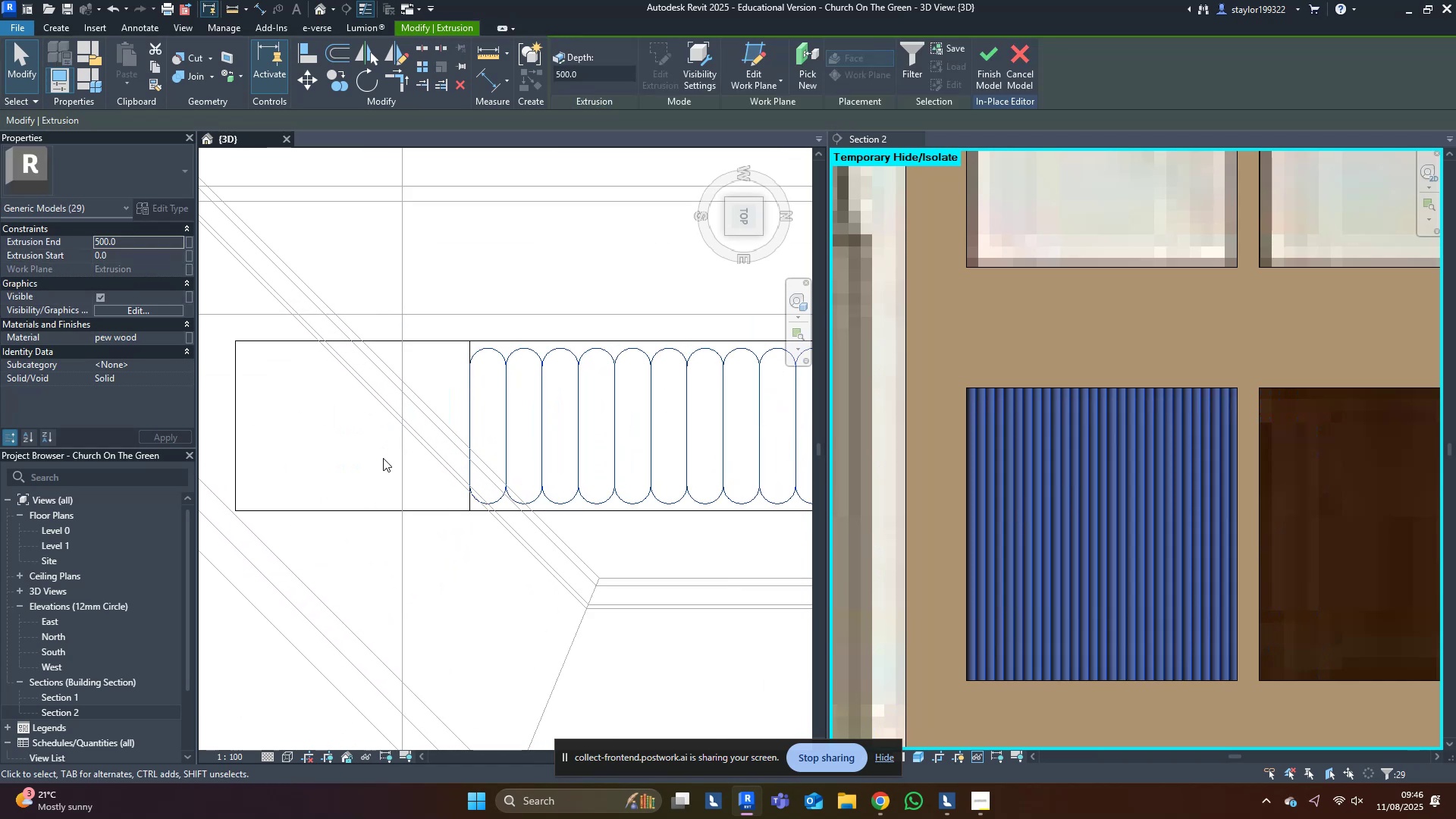 
type(mv)
 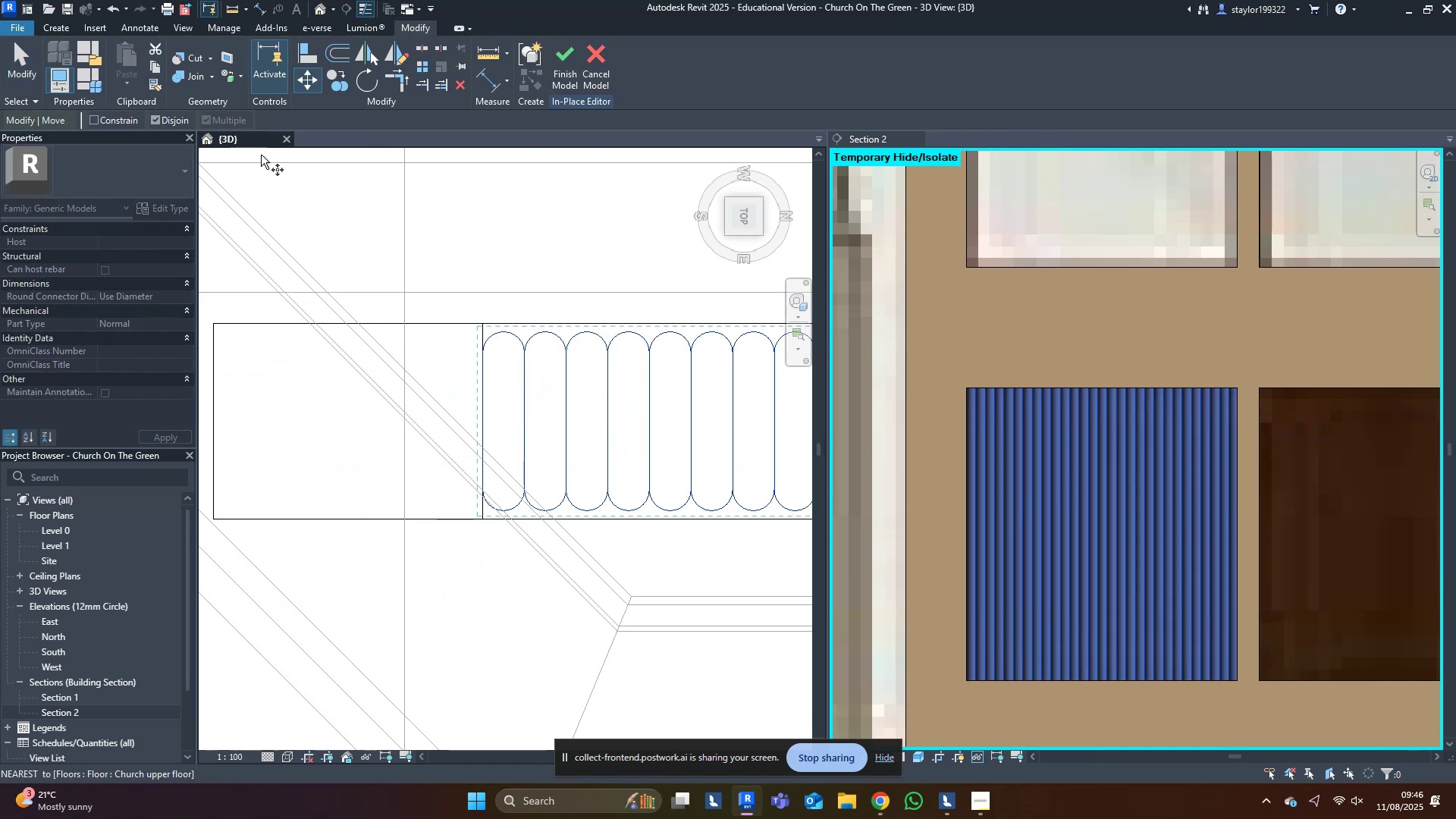 
scroll: coordinate [495, 366], scroll_direction: up, amount: 2.0
 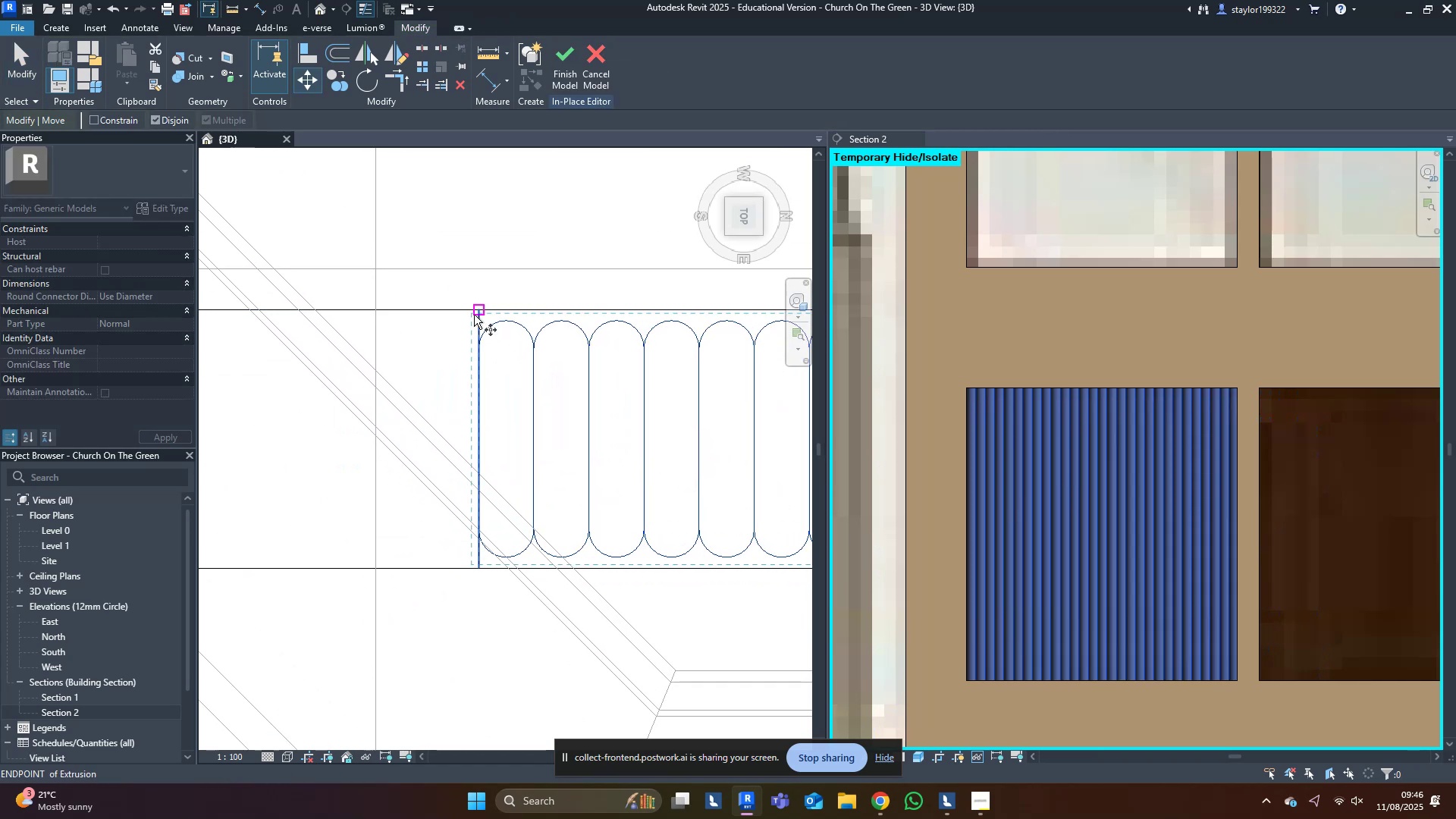 
left_click([474, 315])
 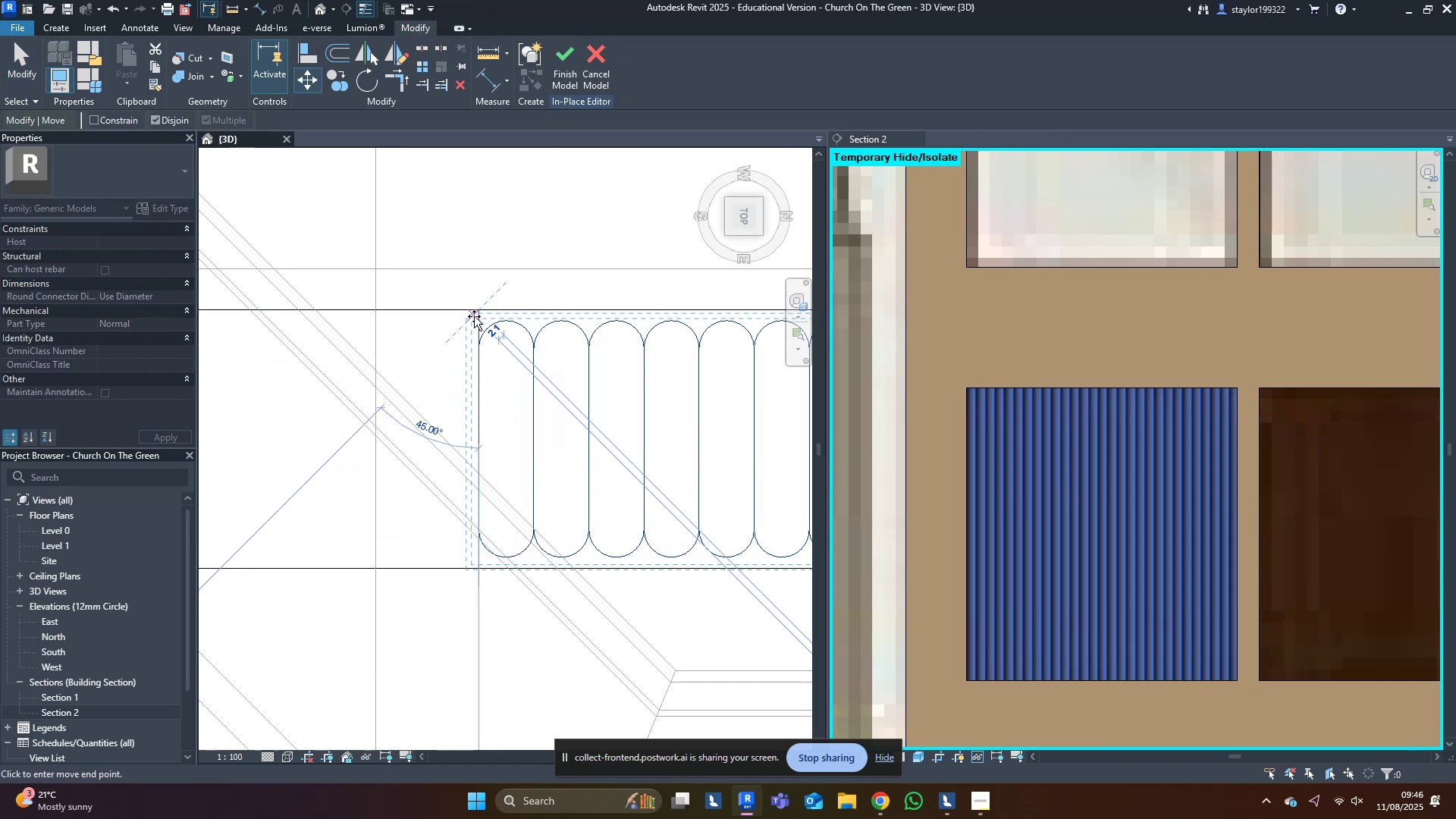 
scroll: coordinate [475, 307], scroll_direction: down, amount: 9.0
 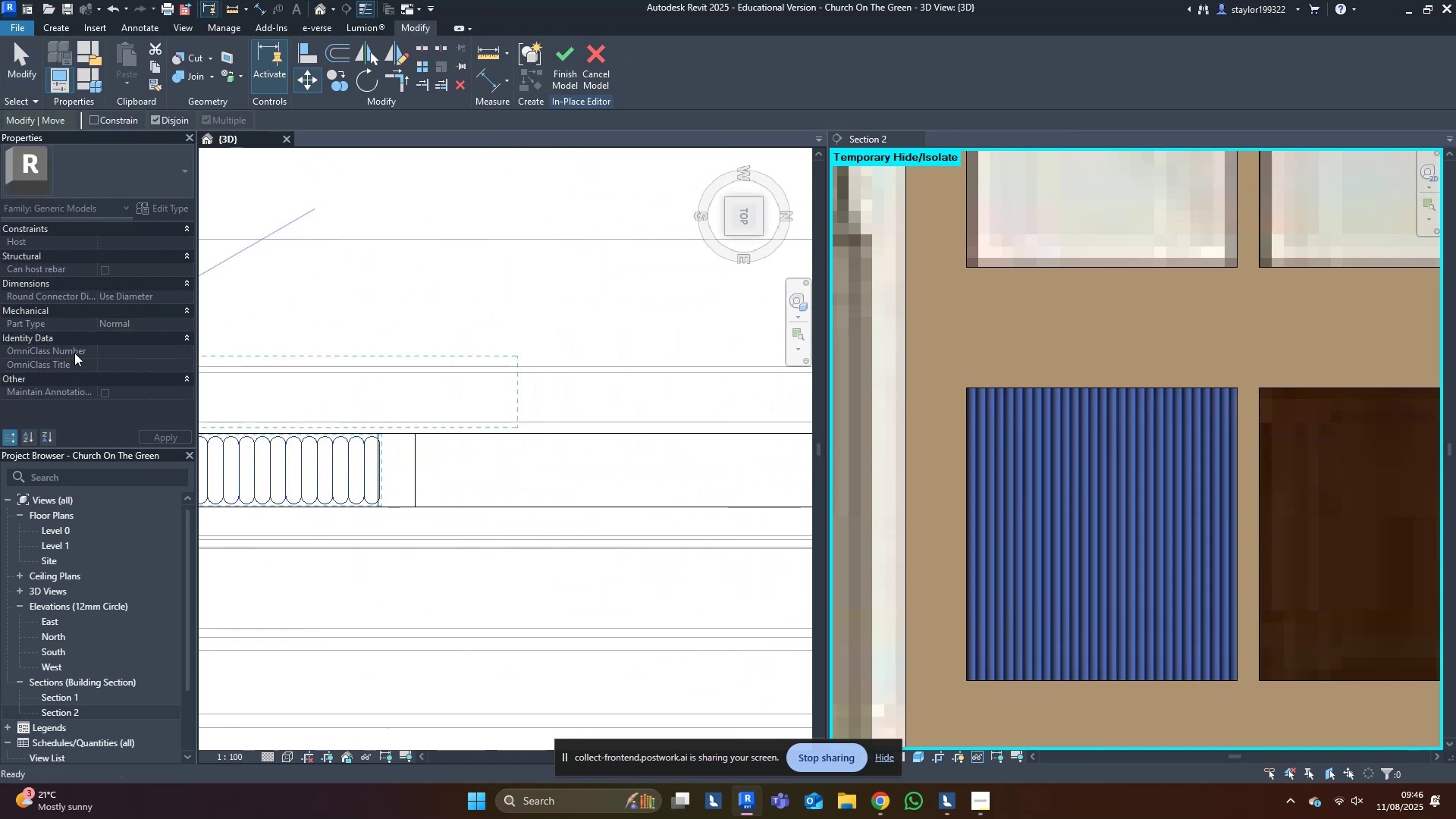 
scroll: coordinate [382, 399], scroll_direction: up, amount: 3.0
 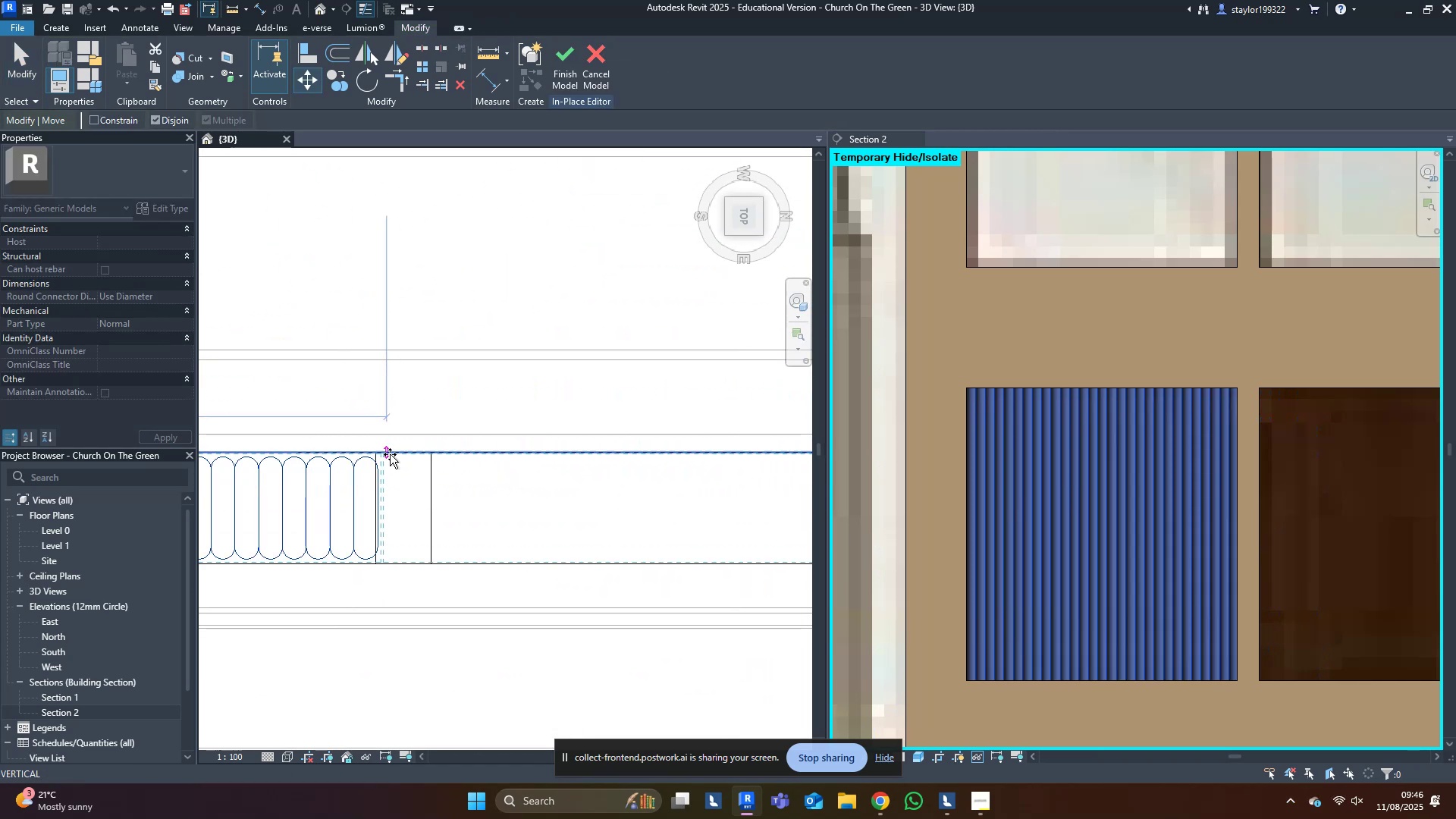 
hold_key(key=ControlLeft, duration=1.17)
left_click([428, 454])
 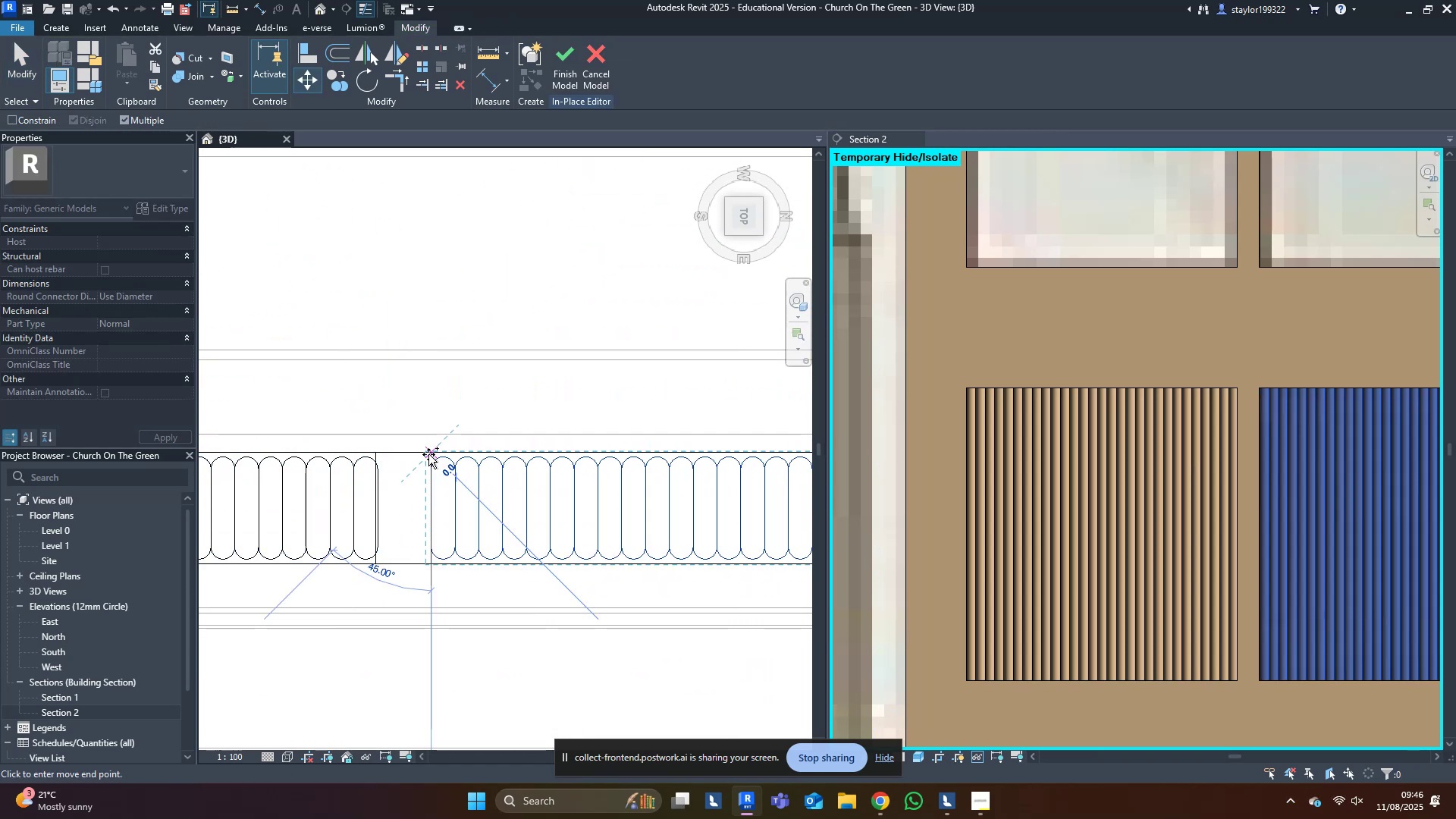 
scroll: coordinate [428, 454], scroll_direction: down, amount: 8.0
 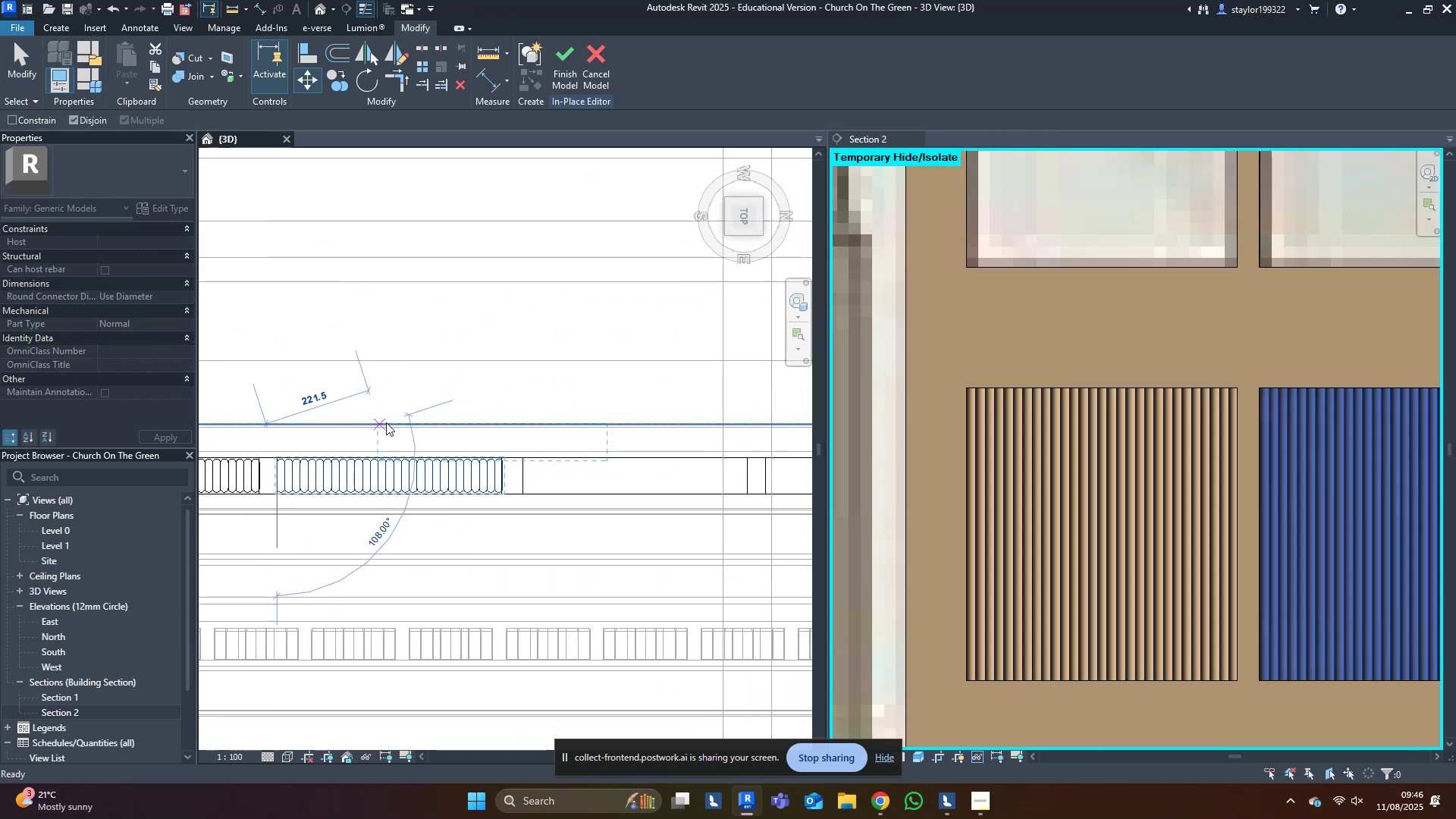 
scroll: coordinate [522, 434], scroll_direction: up, amount: 5.0
 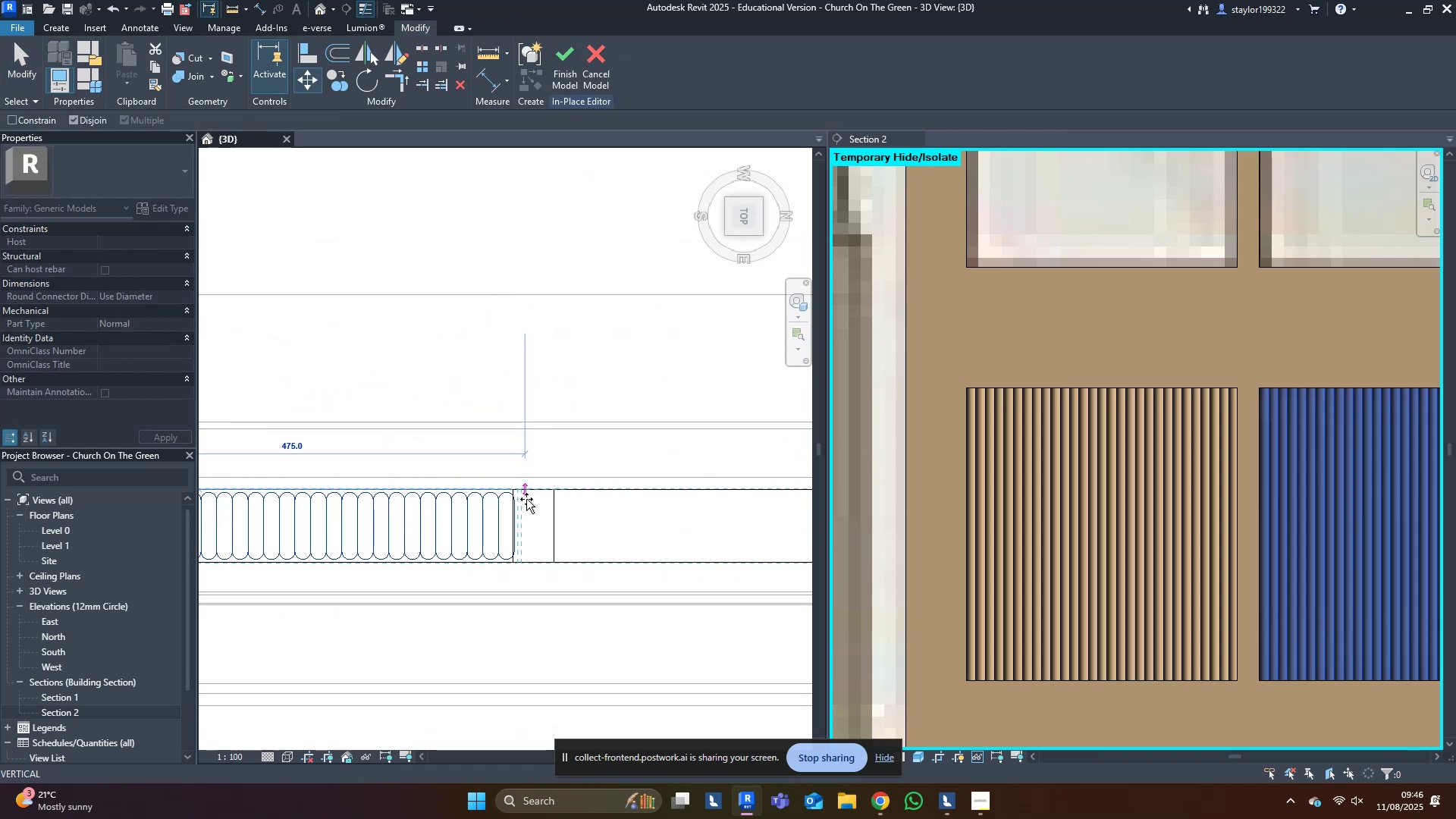 
hold_key(key=ControlLeft, duration=1.39)
left_click([557, 487])
 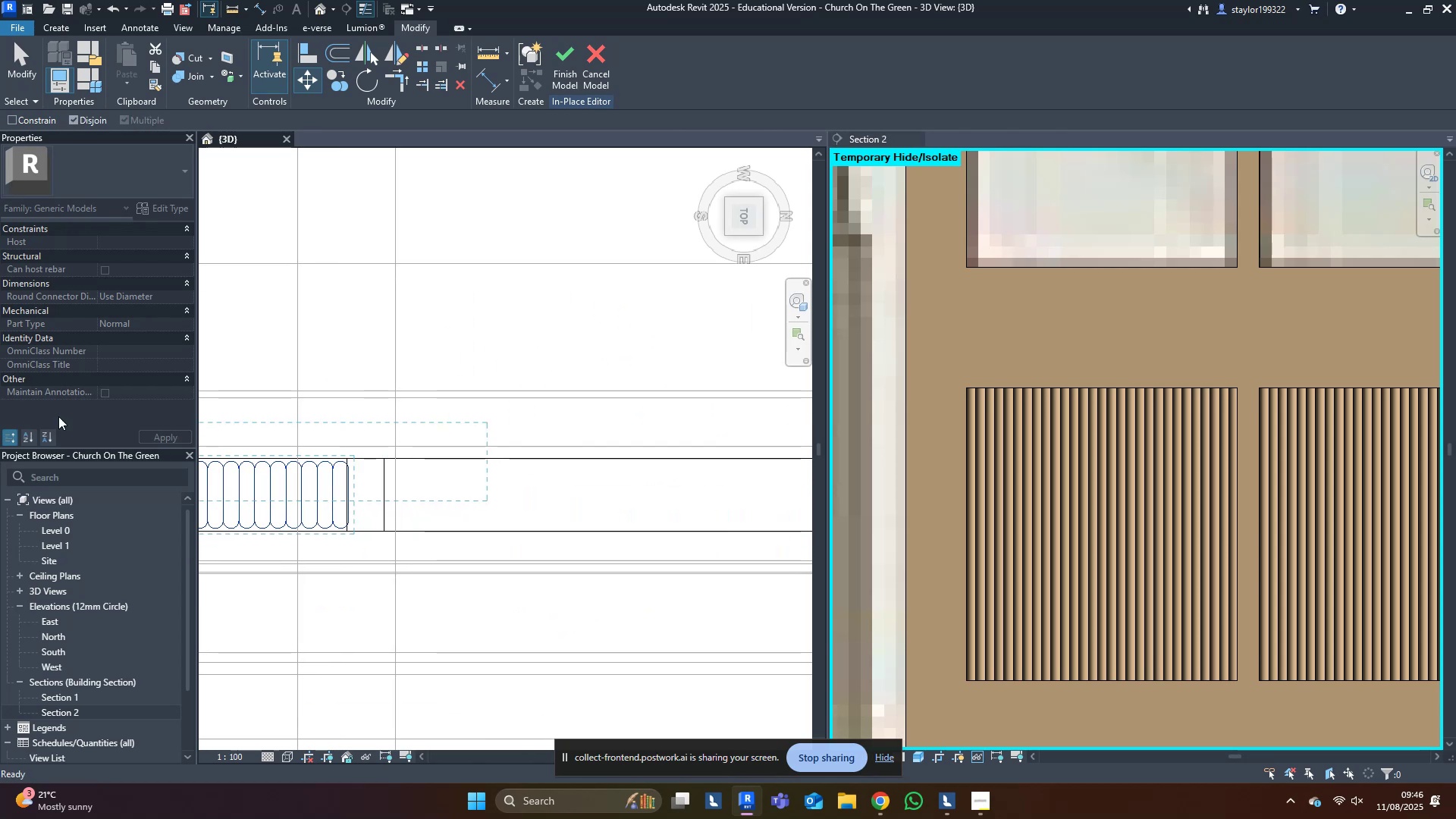 
hold_key(key=ControlLeft, duration=0.95)
left_click([381, 458])
 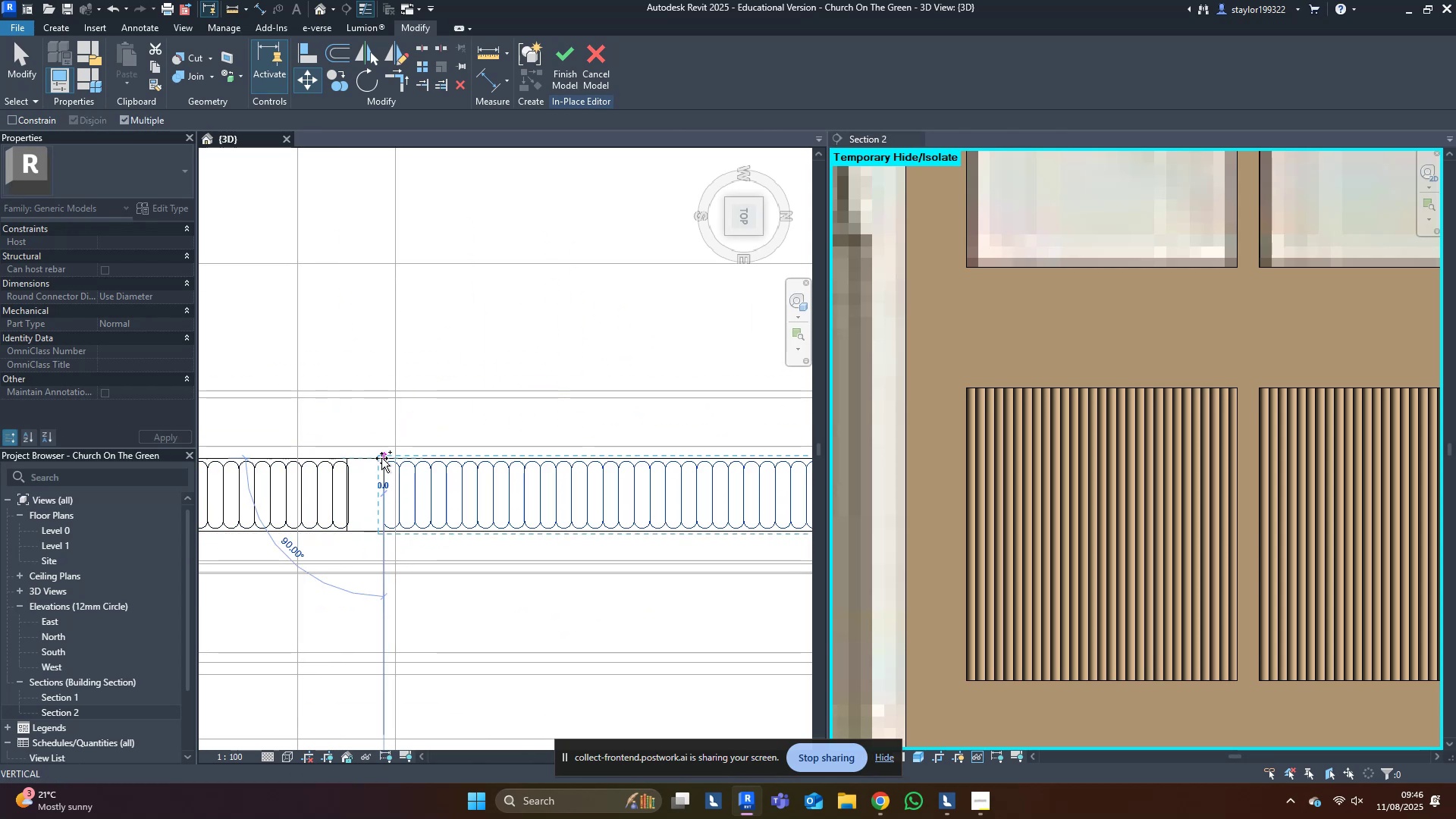 
scroll: coordinate [381, 458], scroll_direction: down, amount: 4.0
 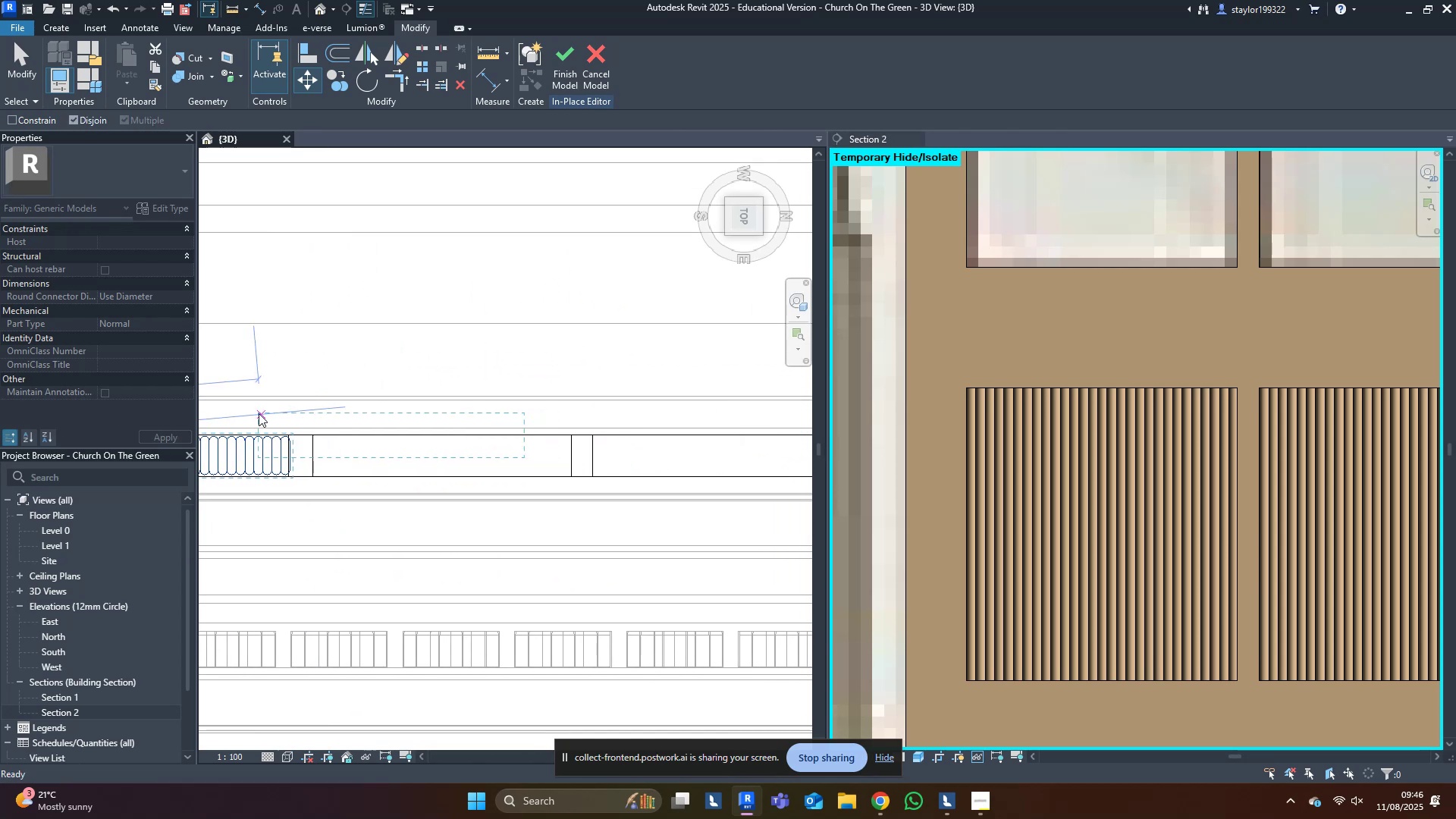 
hold_key(key=ControlLeft, duration=1.52)
left_click([312, 435])
 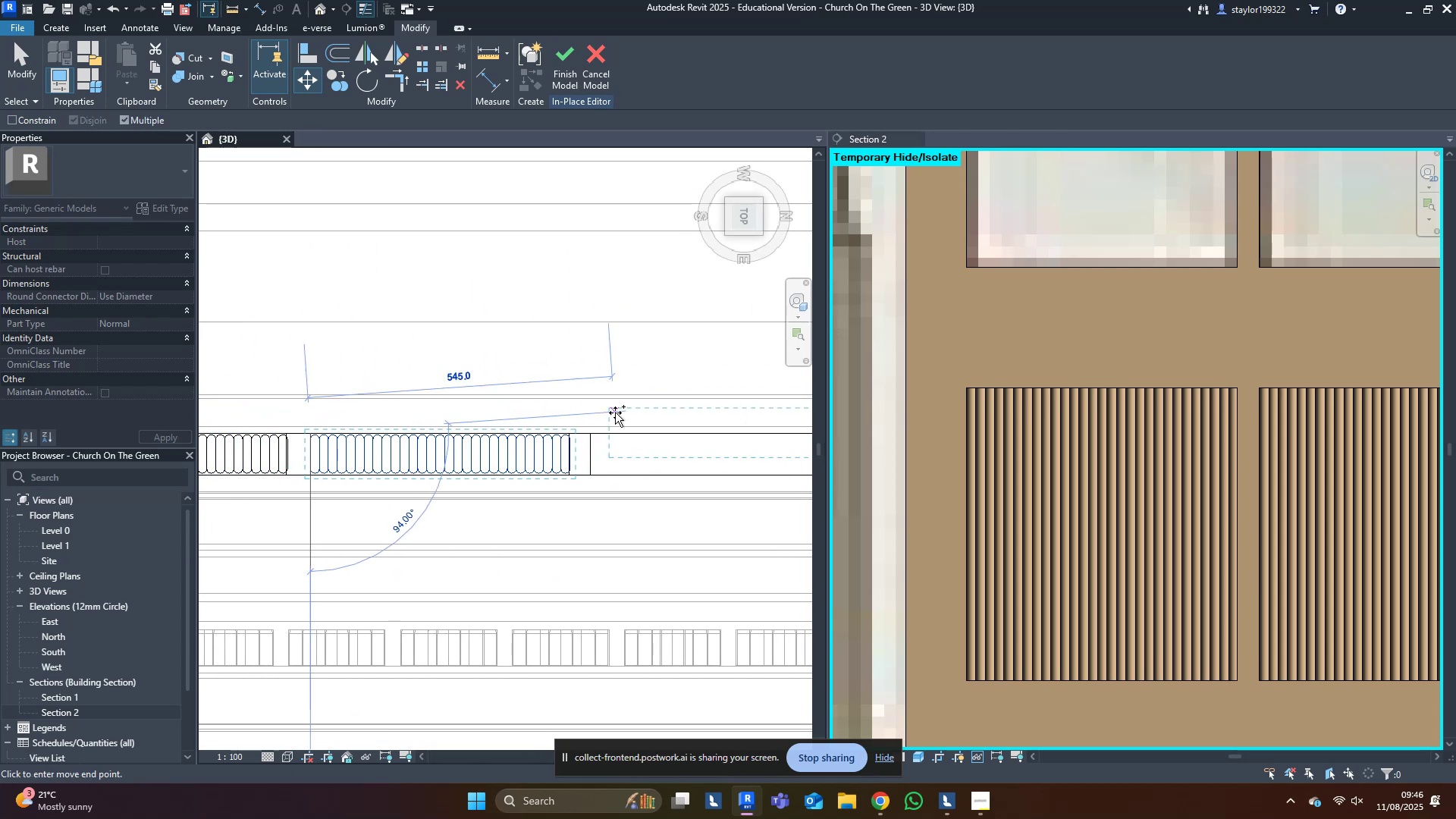 
hold_key(key=ControlLeft, duration=0.65)
left_click([588, 431])
 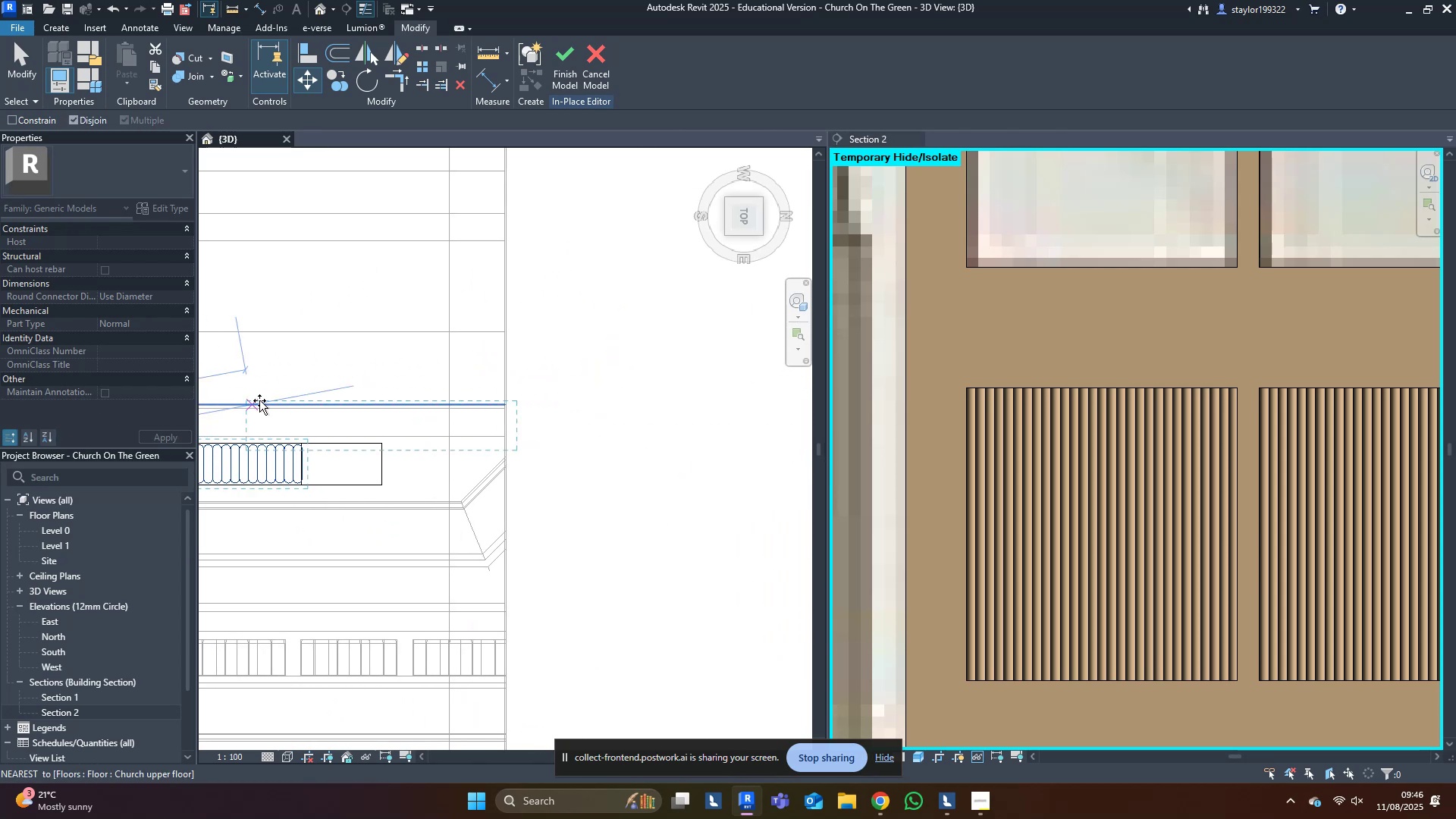 
key(Escape)
key(Escape)
type(sdsd)
 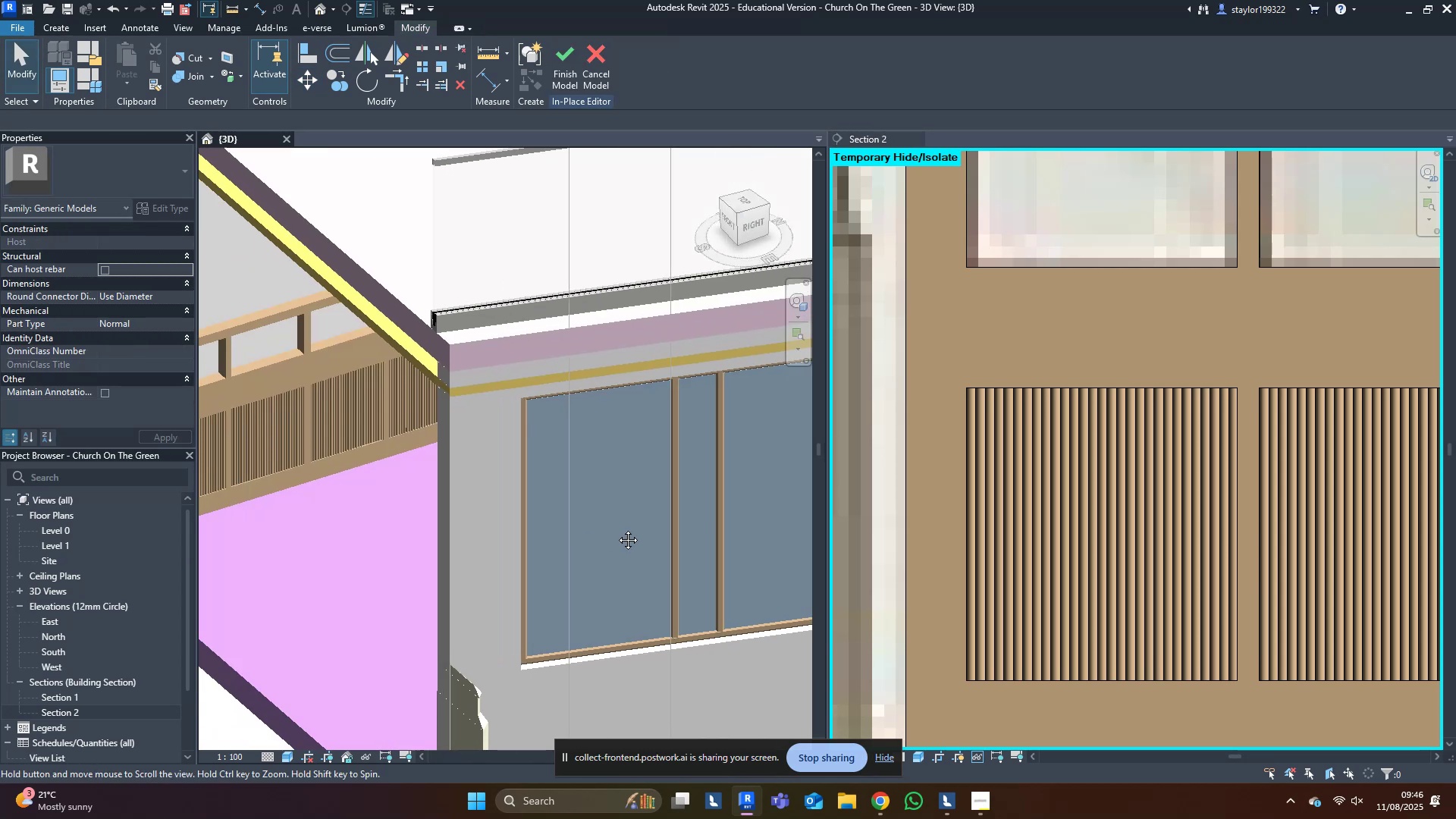 
scroll: coordinate [573, 504], scroll_direction: down, amount: 8.0
 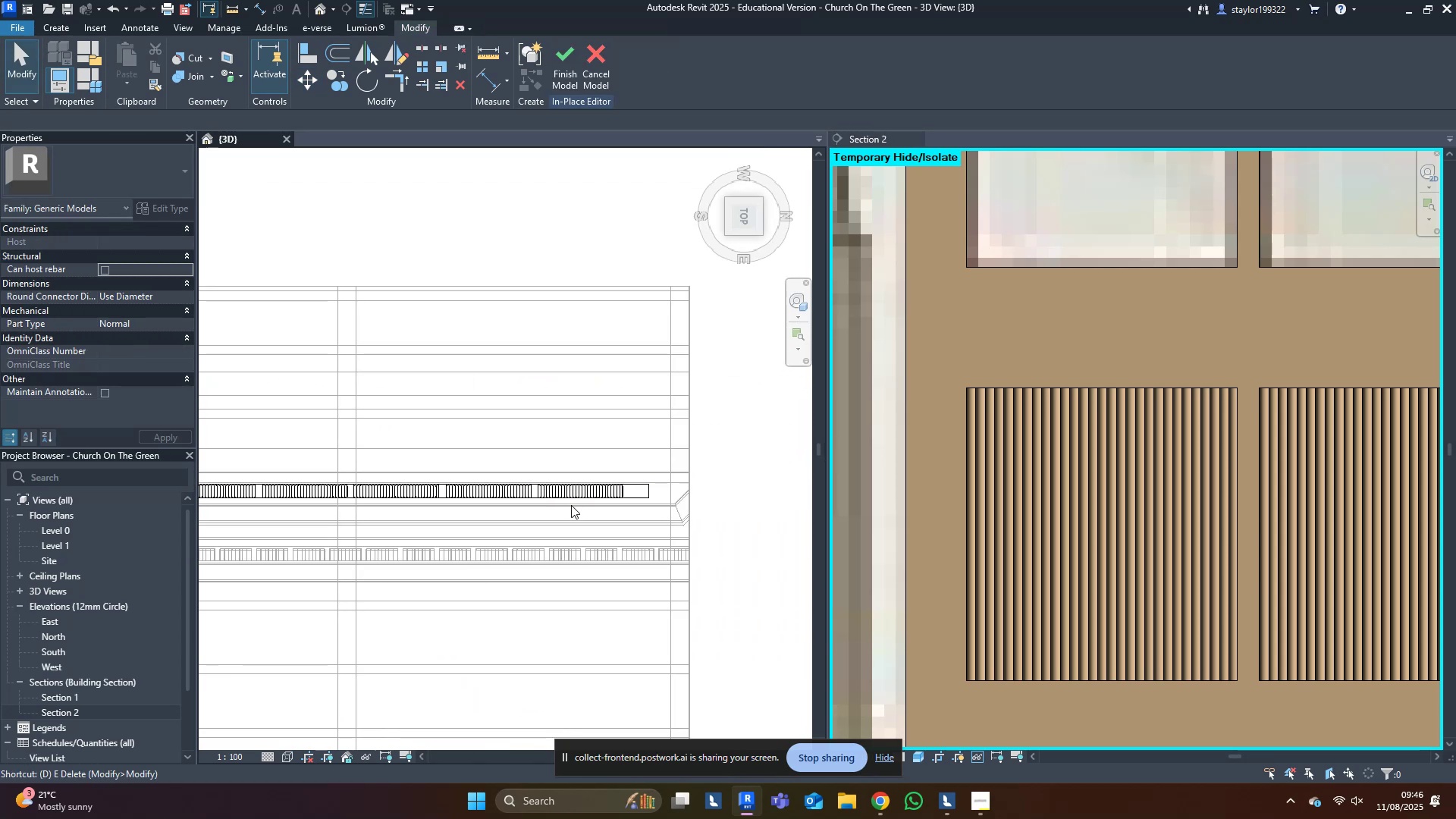 
left_click([669, 511])
 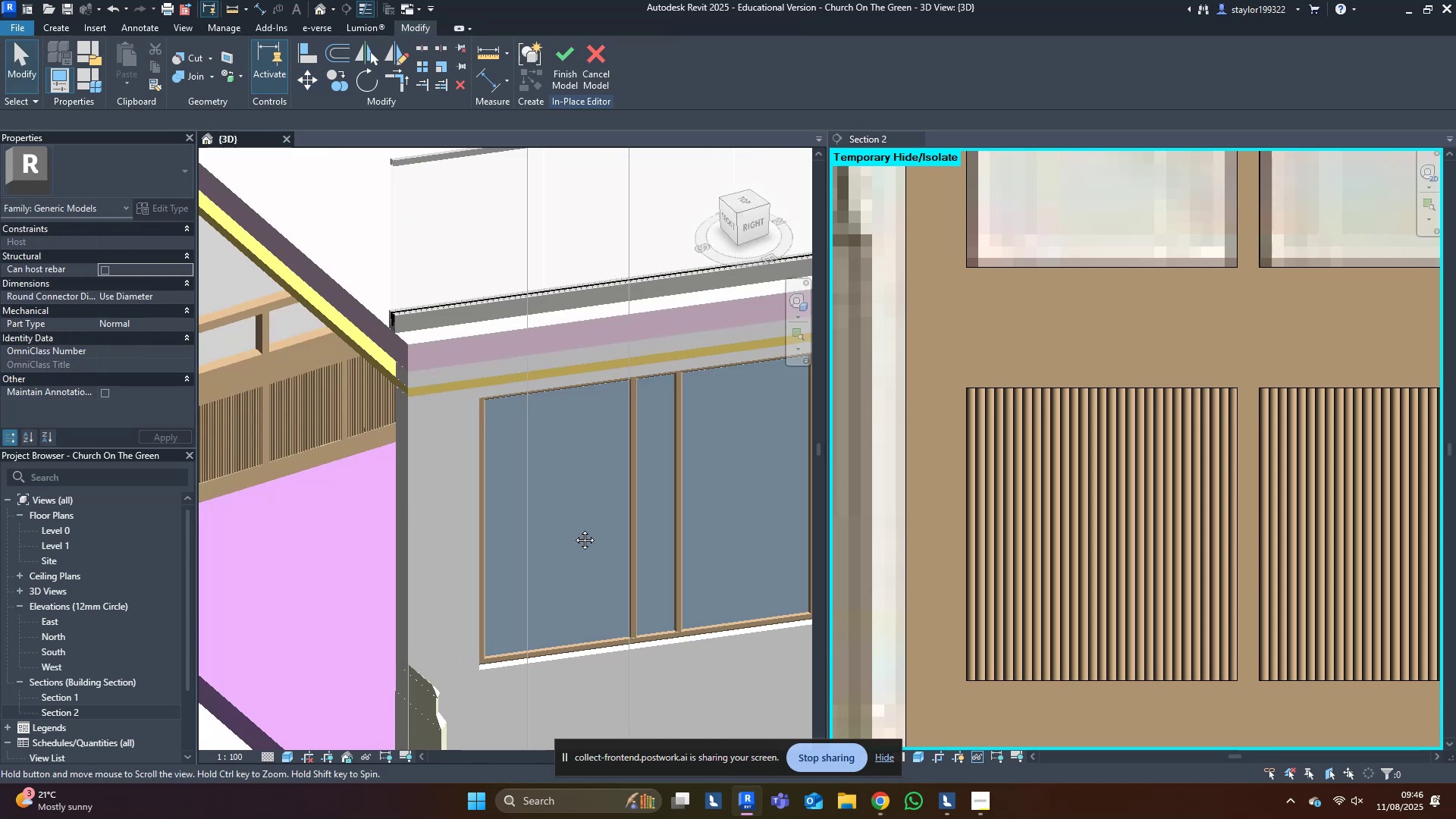 
scroll: coordinate [769, 554], scroll_direction: down, amount: 3.0
 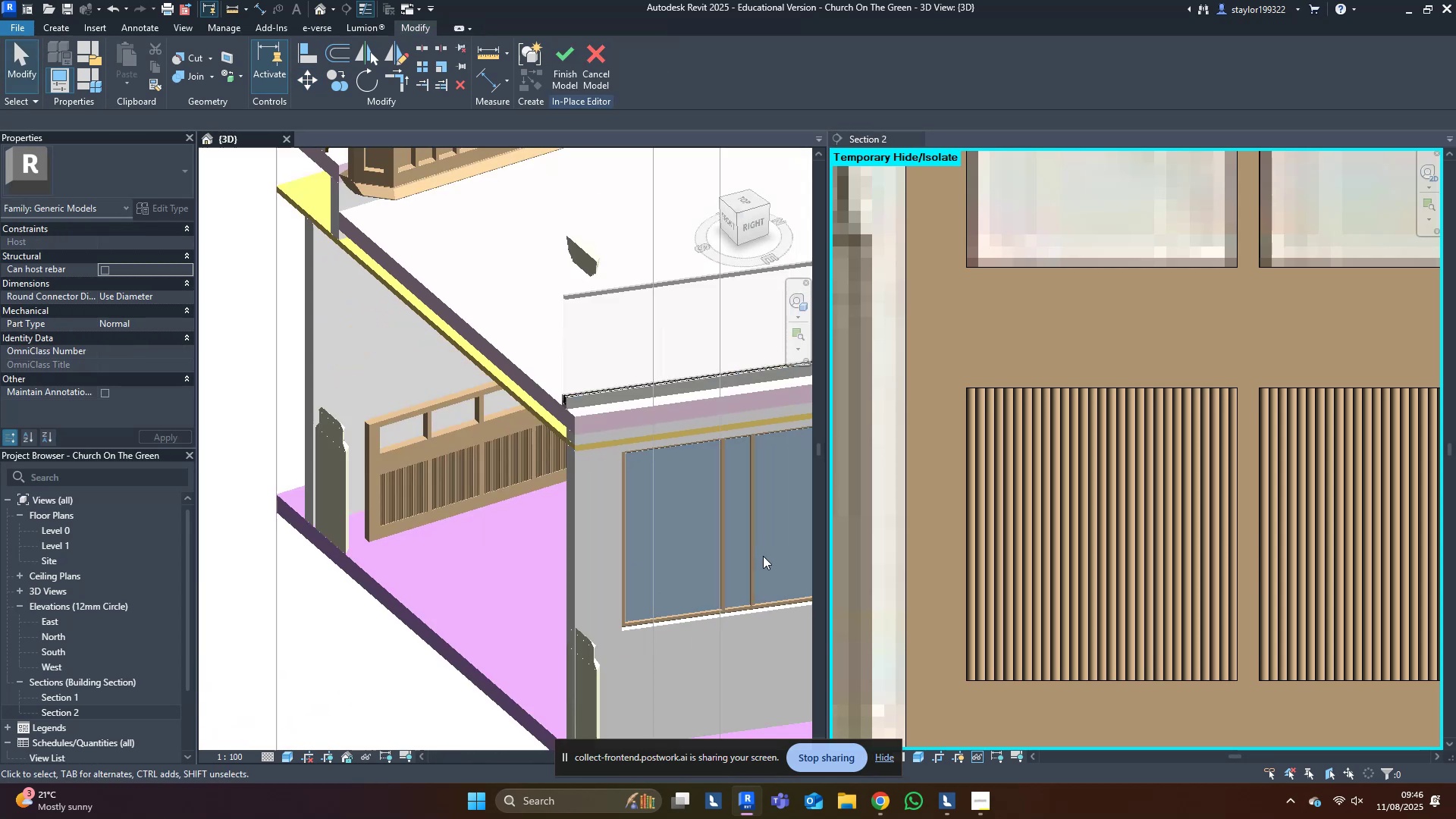 
hold_key(key=ShiftLeft, duration=0.36)
 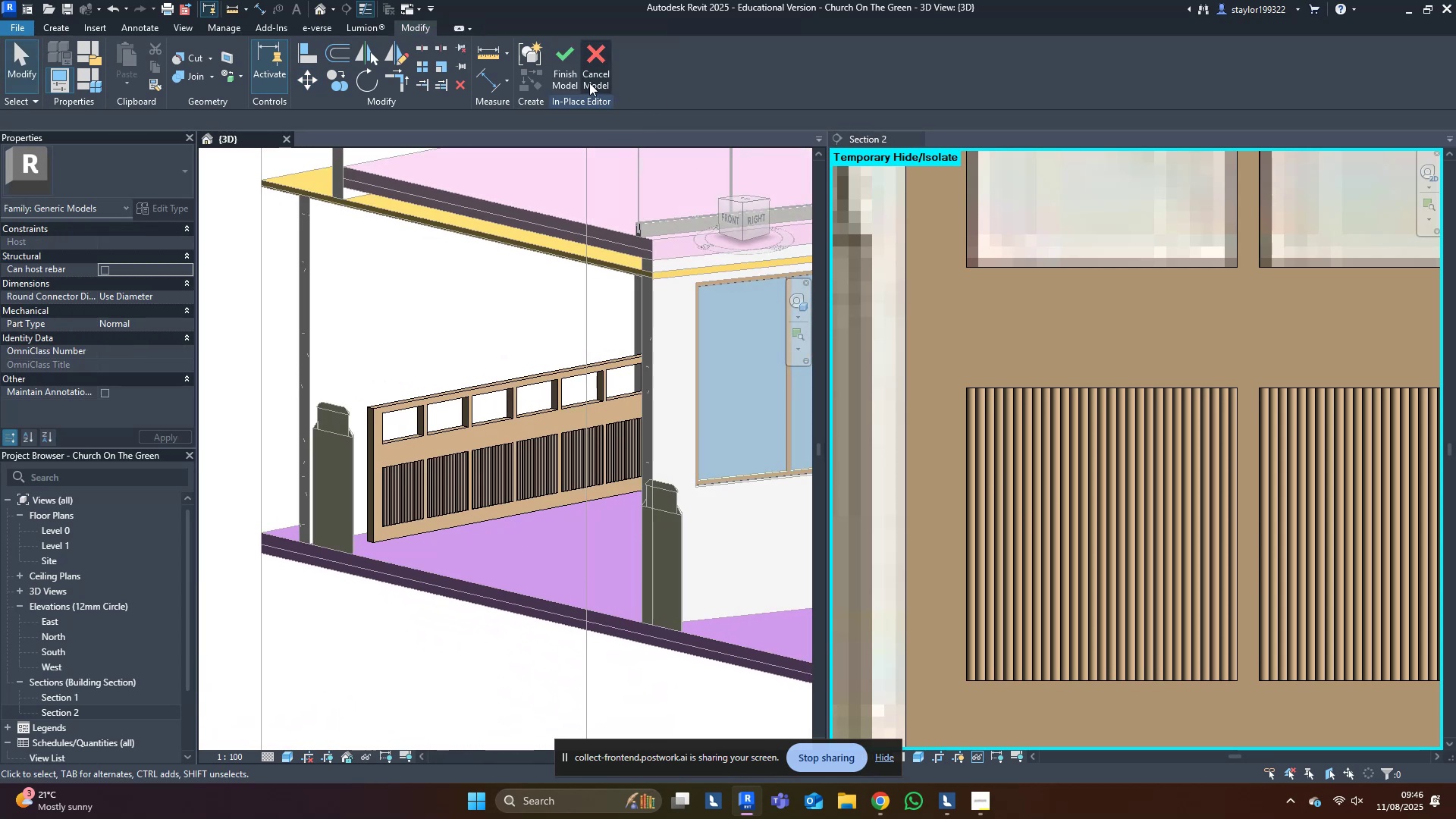 
left_click([559, 68])
 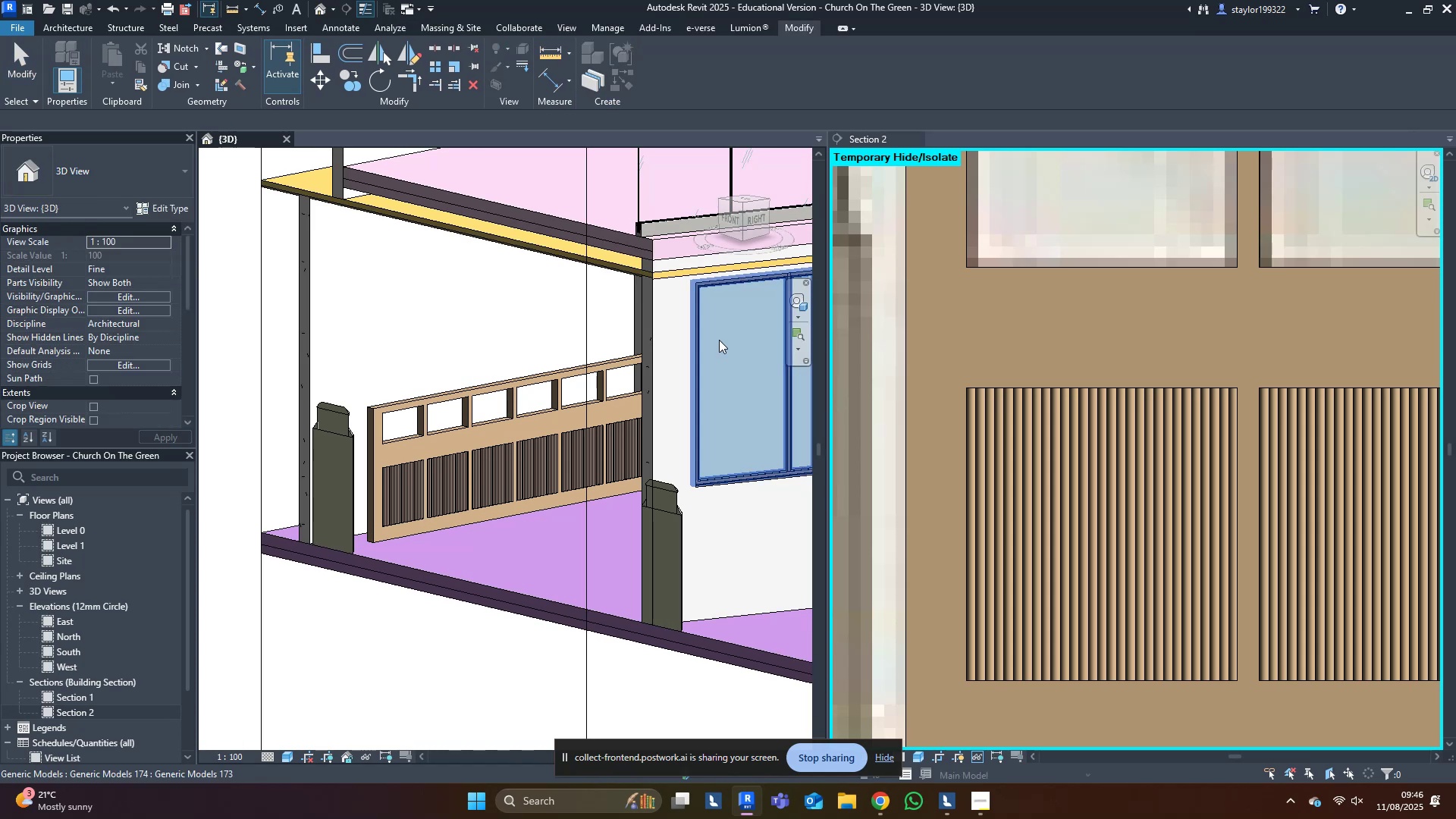 
type(wfwf)
 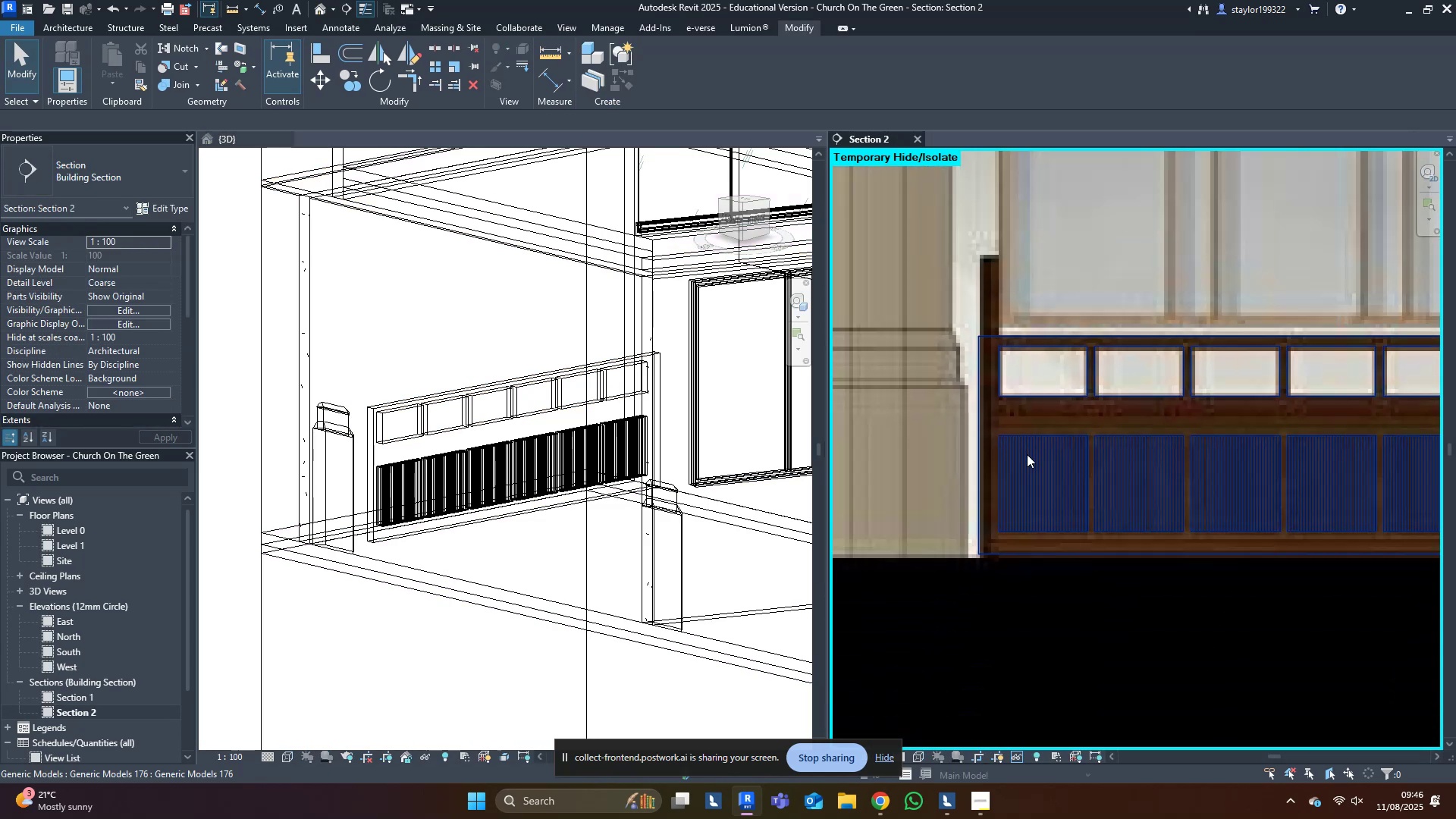 
scroll: coordinate [1027, 454], scroll_direction: down, amount: 9.0
 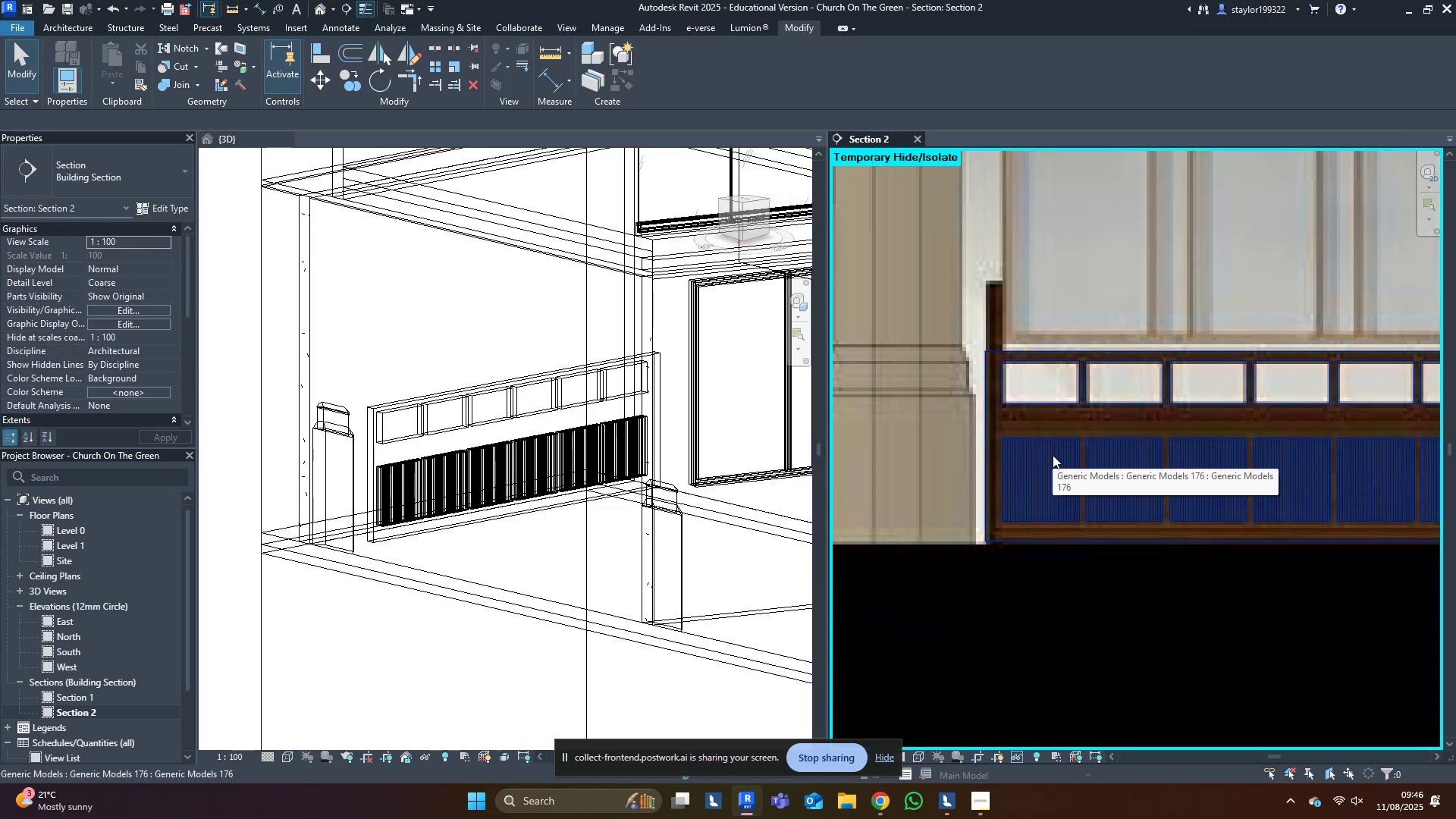 
scroll: coordinate [1040, 441], scroll_direction: up, amount: 4.0
 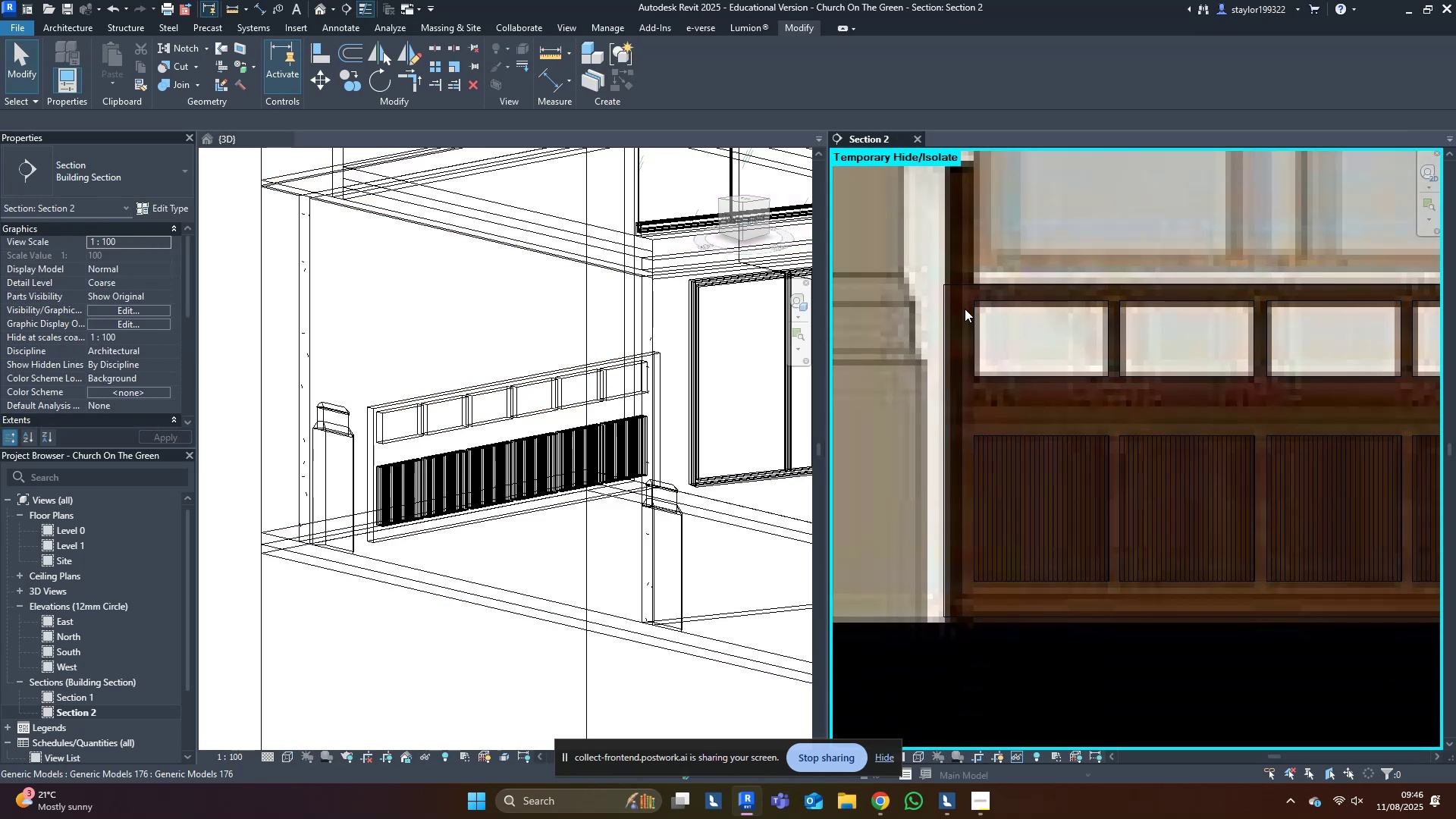 
scroll: coordinate [1138, 581], scroll_direction: down, amount: 4.0
 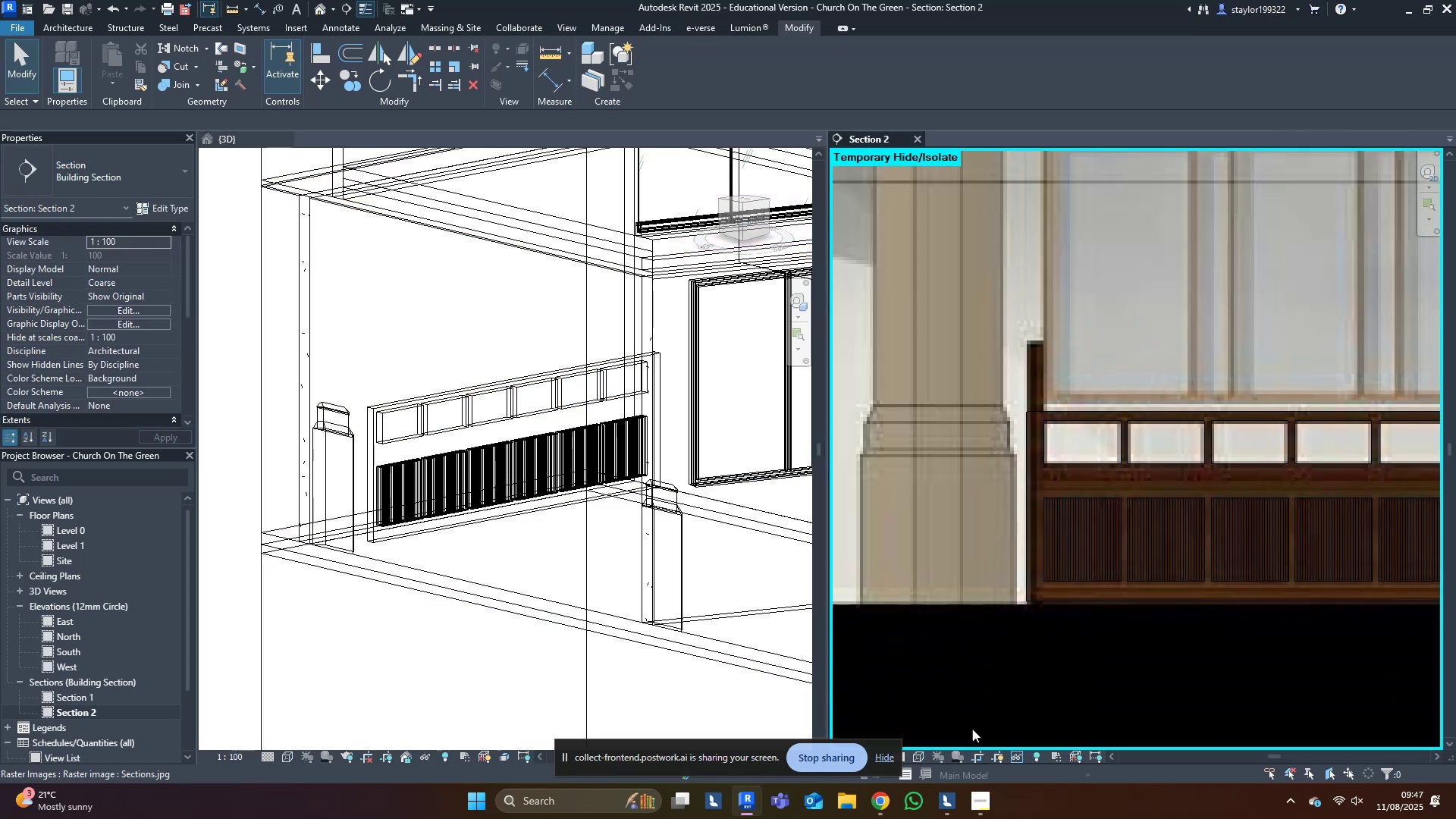 
left_click([856, 808])
 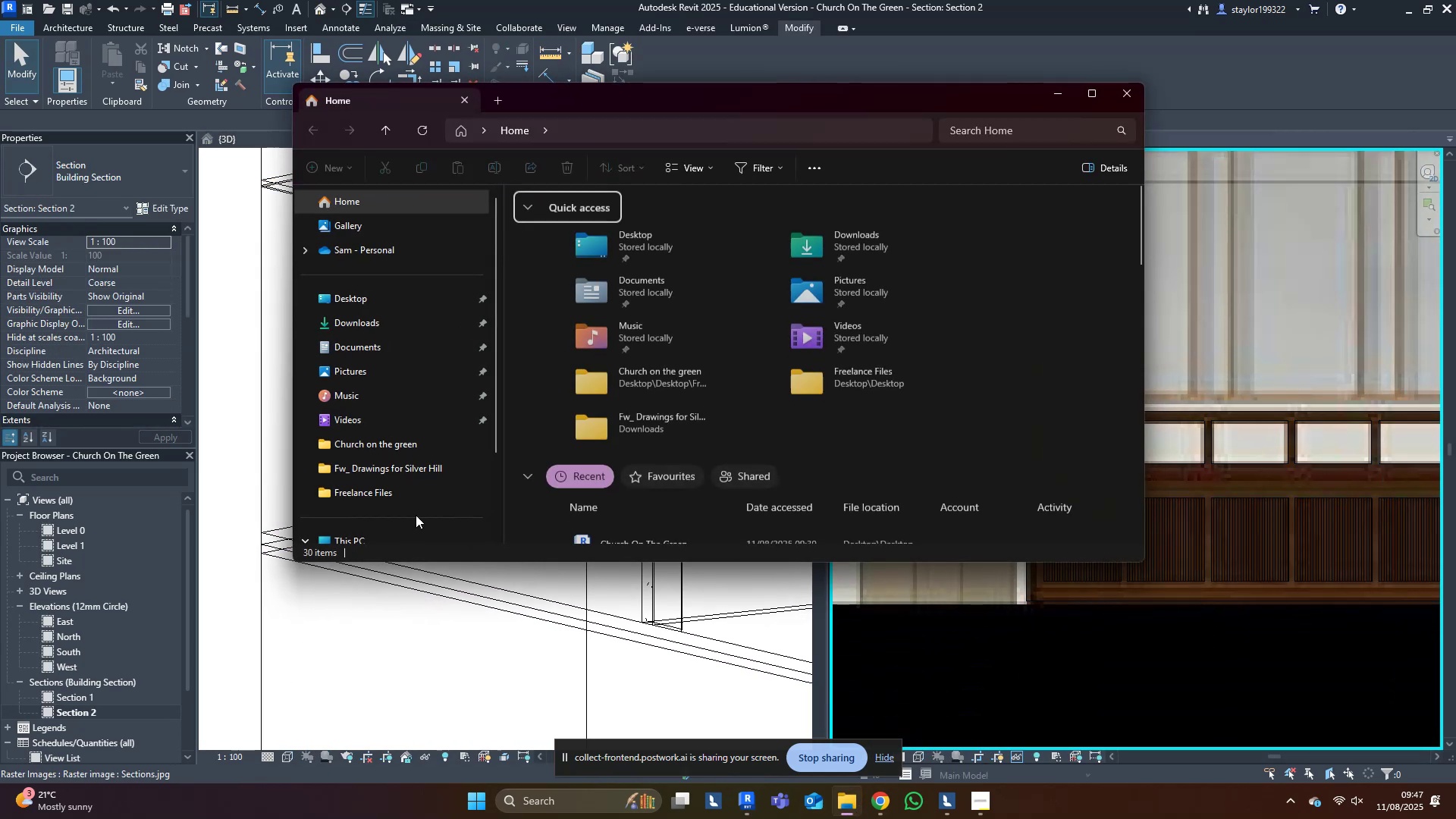 
left_click([413, 442])
 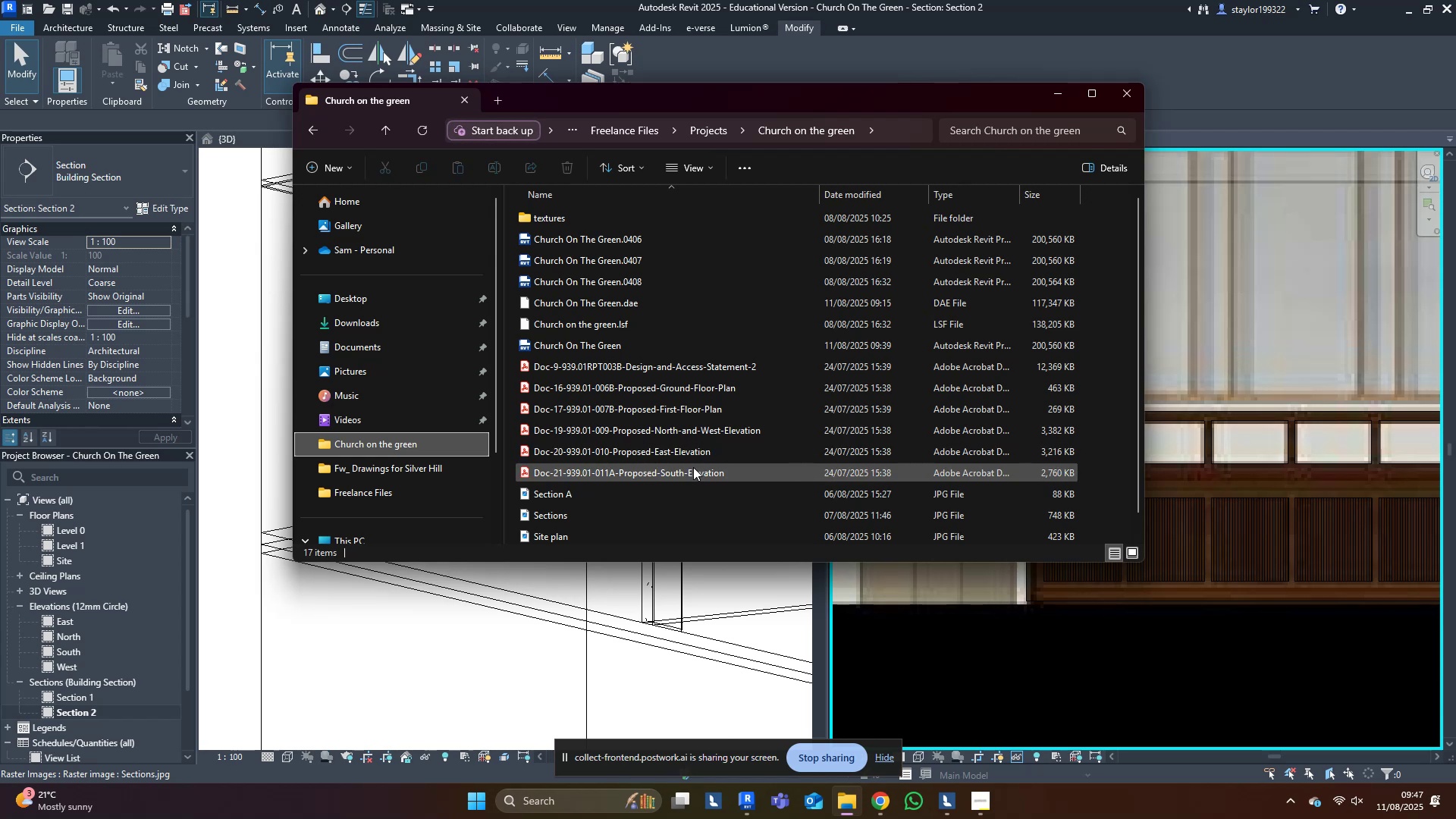 
scroll: coordinate [704, 419], scroll_direction: down, amount: 2.0
 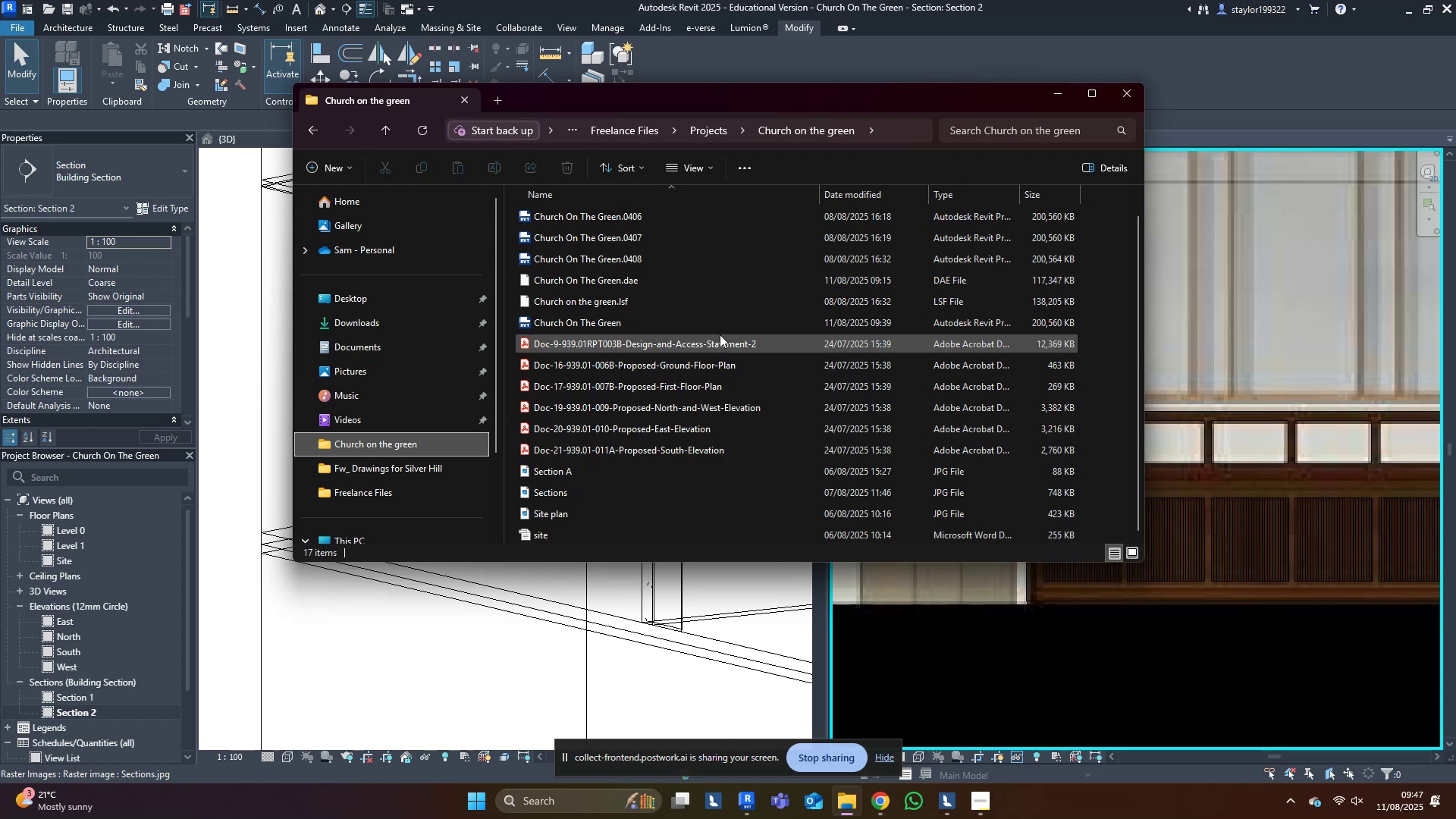 
double_click([720, 334])
 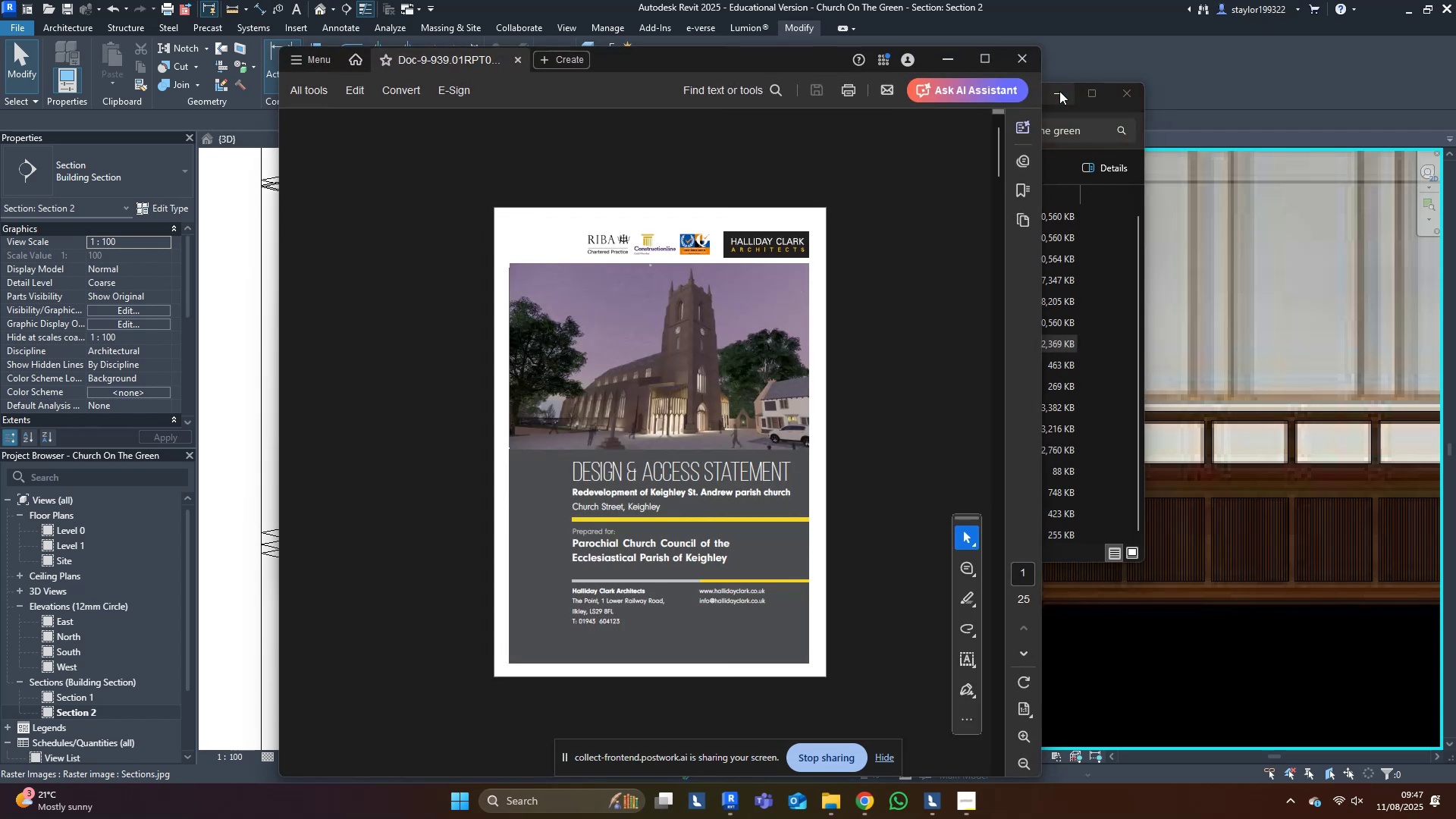 
left_click([1059, 91])
 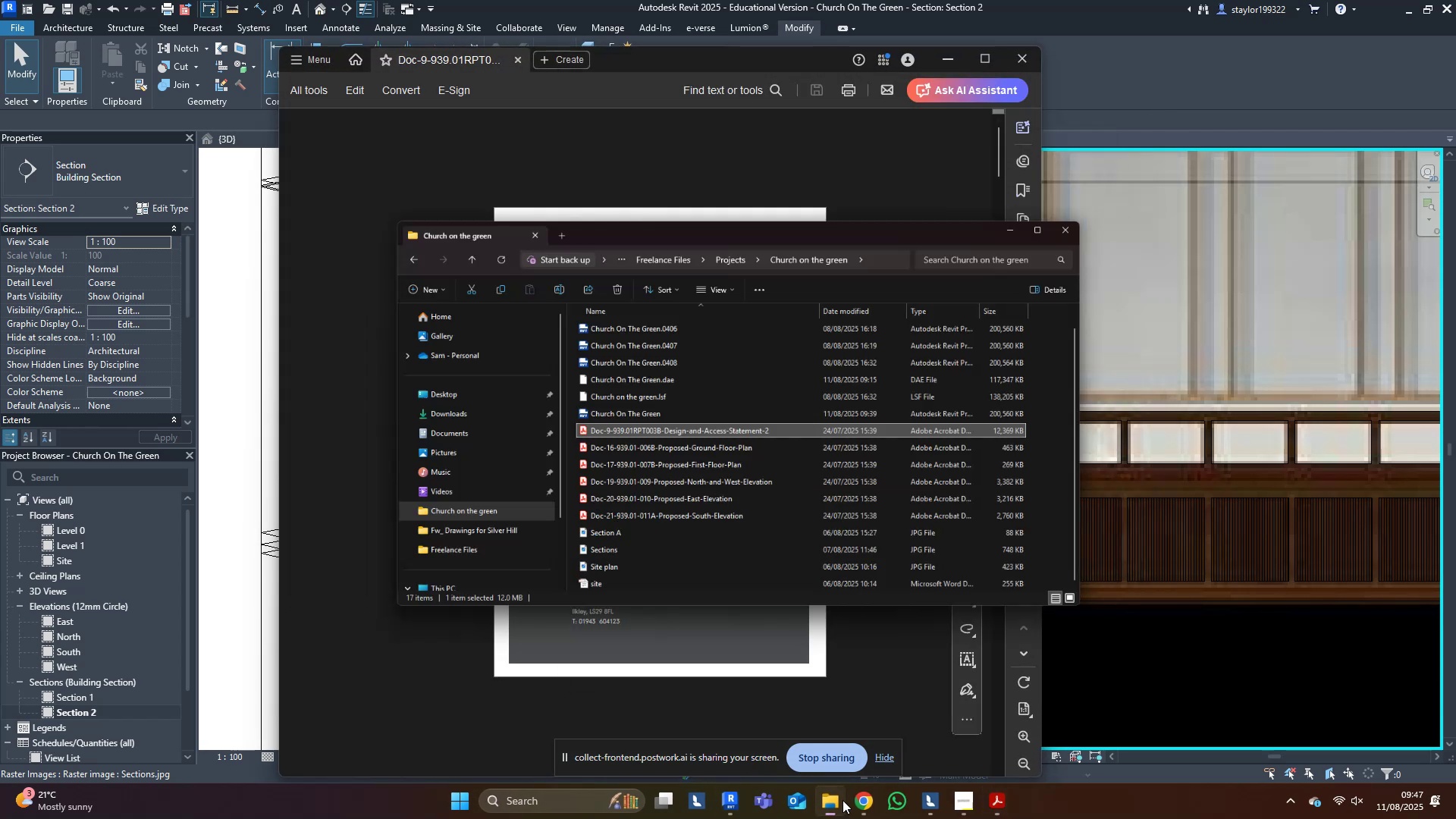 
scroll: coordinate [589, 364], scroll_direction: down, amount: 1.0
 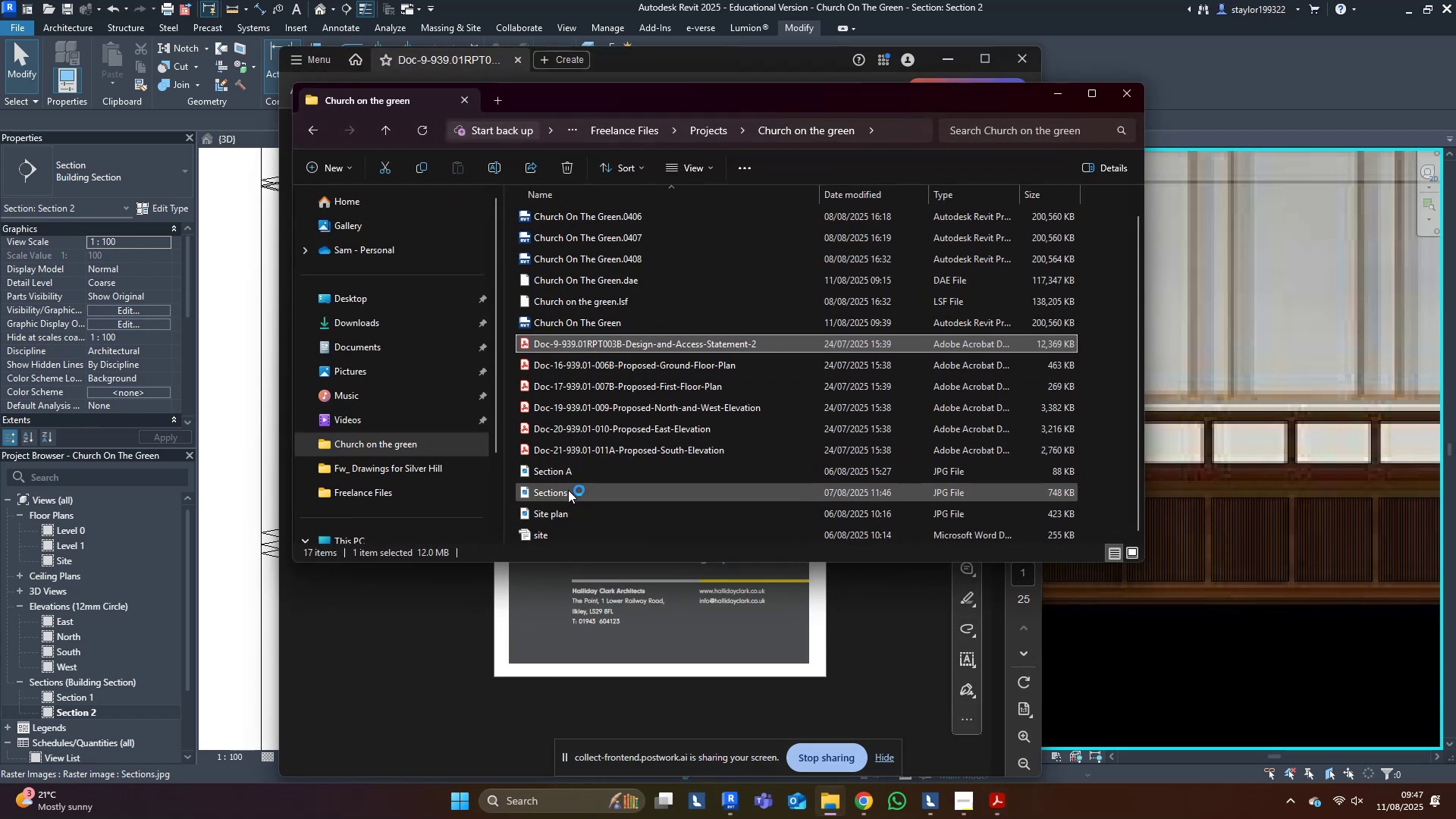 
double_click([568, 490])
 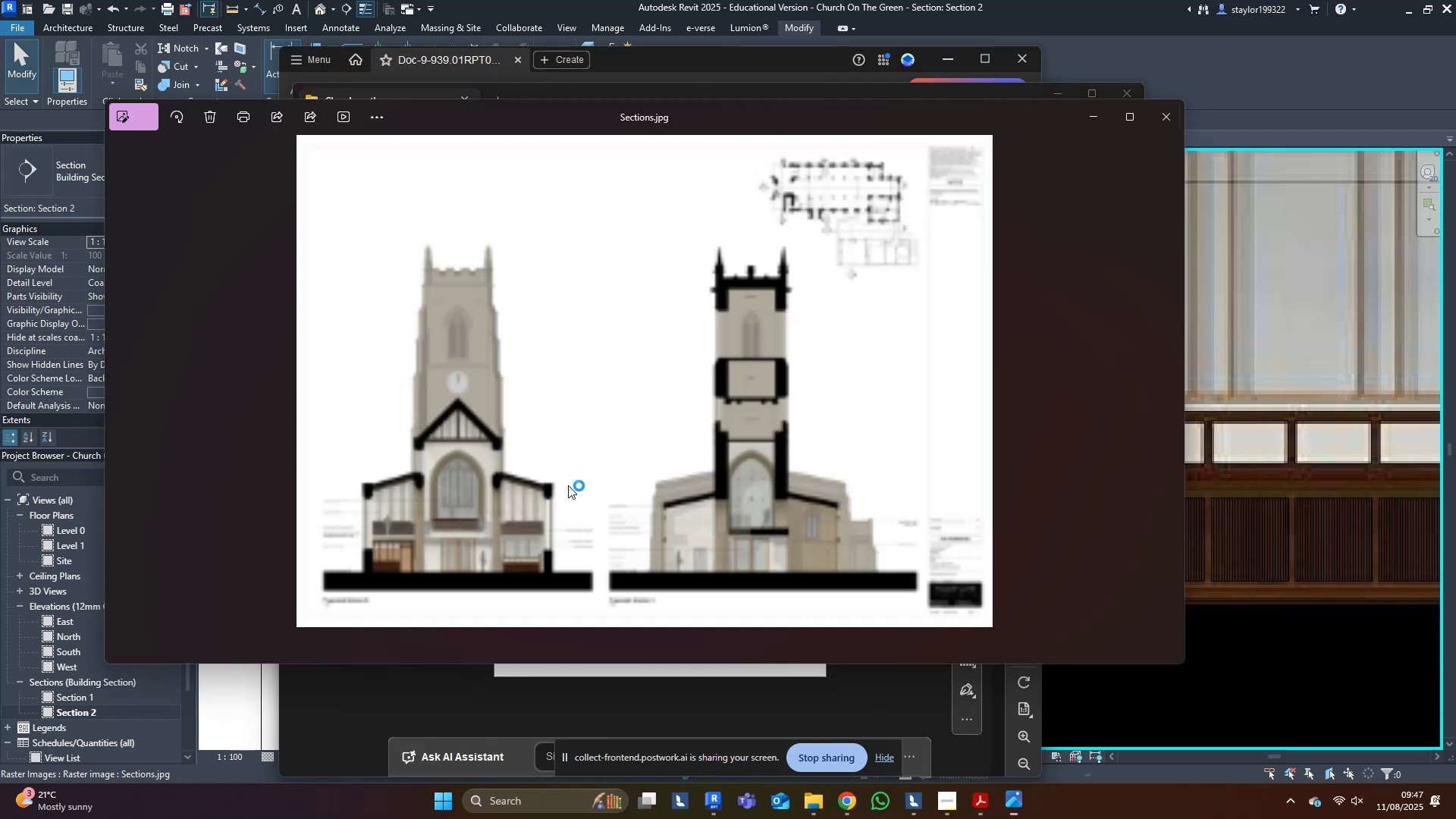 
scroll: coordinate [842, 563], scroll_direction: up, amount: 10.0
 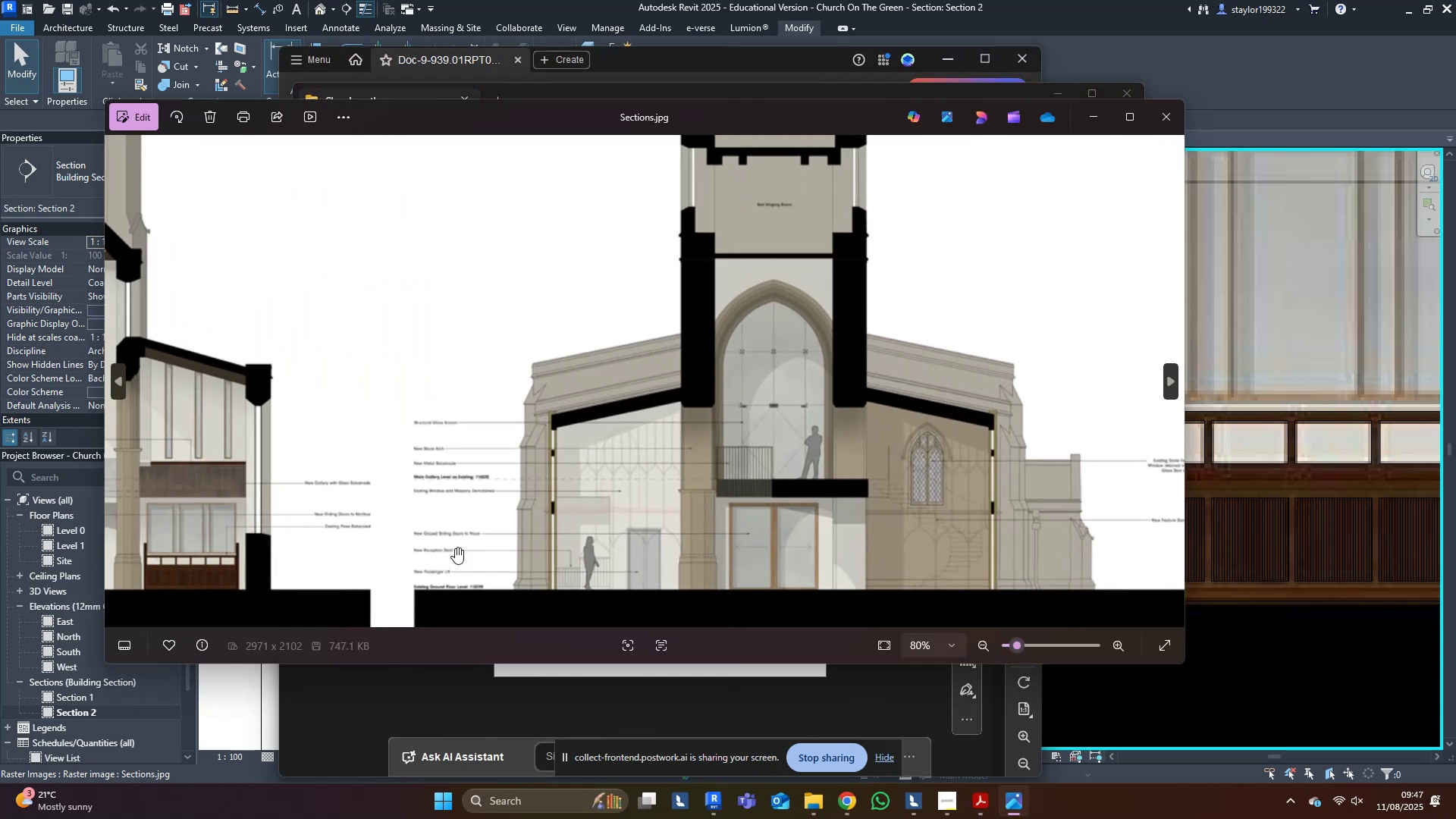 
left_click_drag(start_coordinate=[450, 541], to_coordinate=[983, 457])
 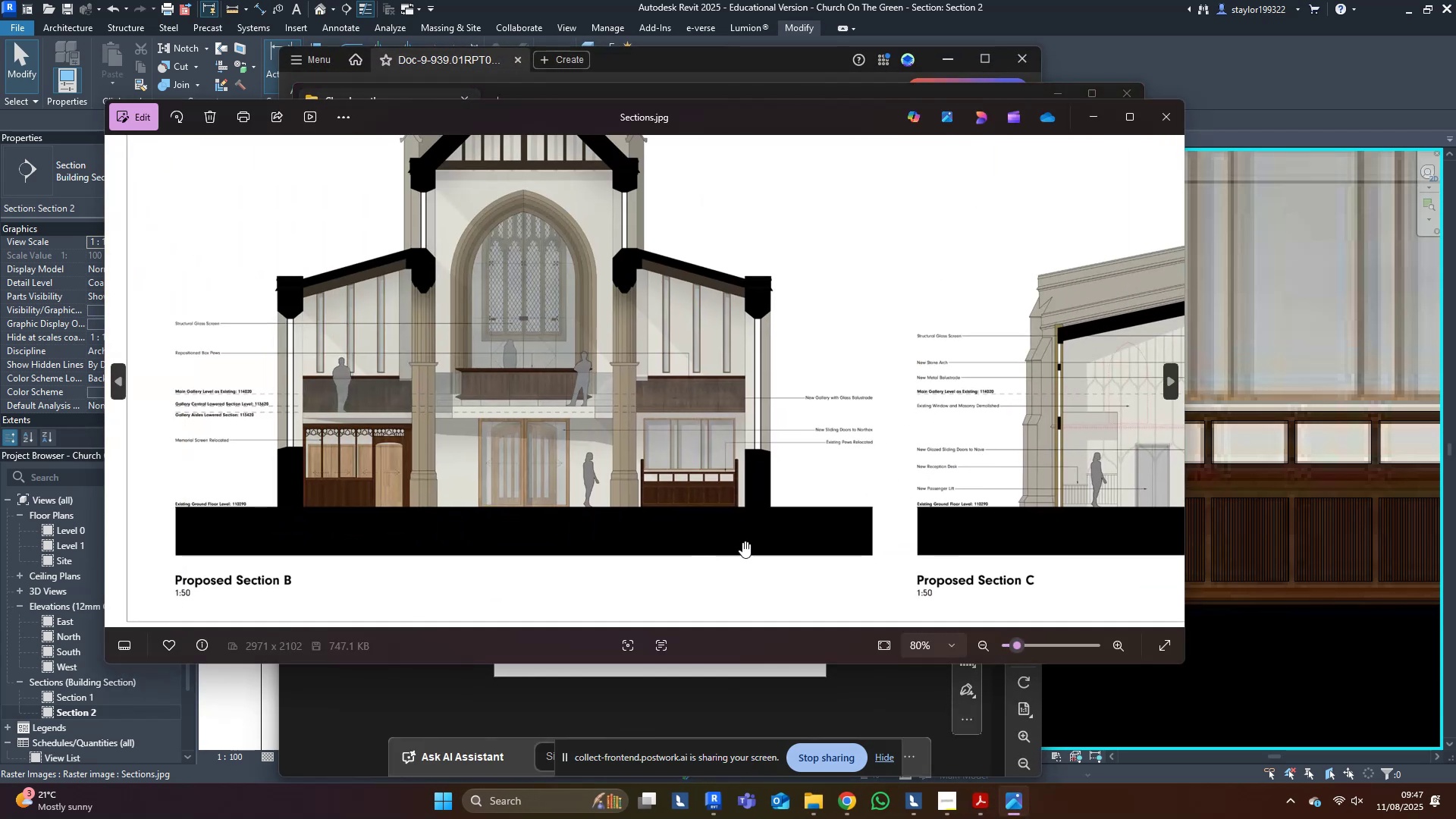 
scroll: coordinate [817, 444], scroll_direction: up, amount: 15.0
 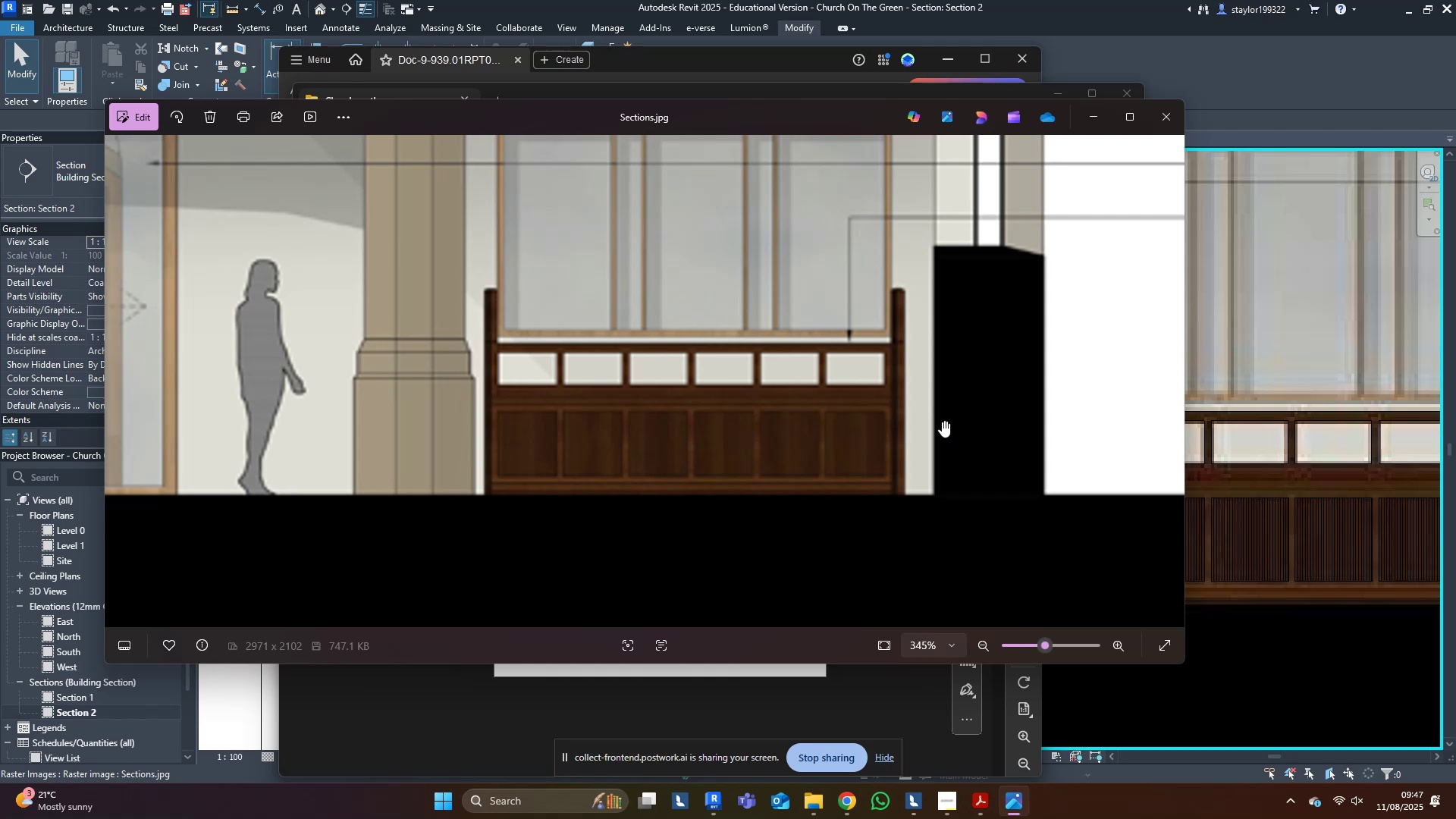 
wait(16.31)
 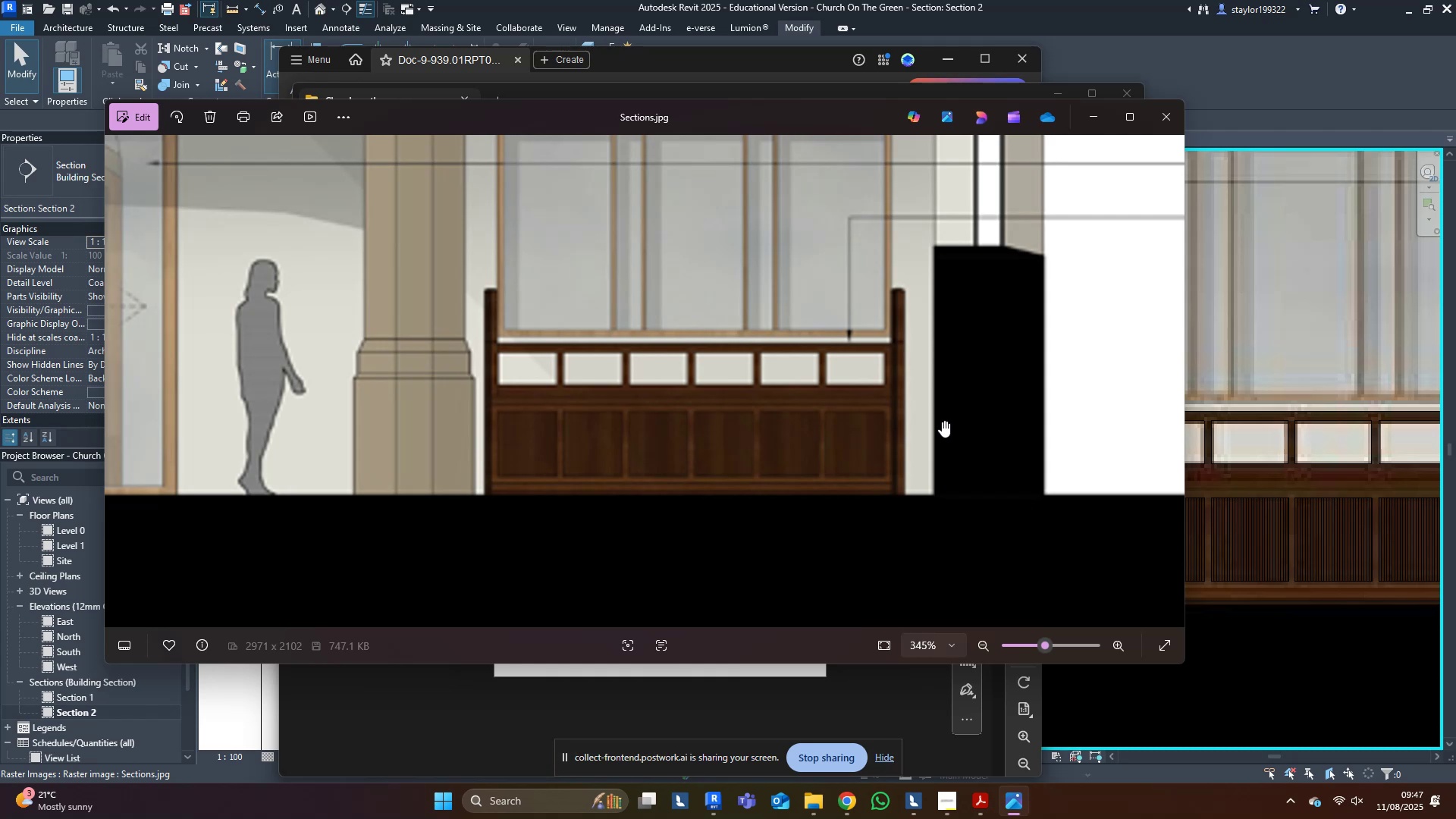 
left_click([675, 0])
 